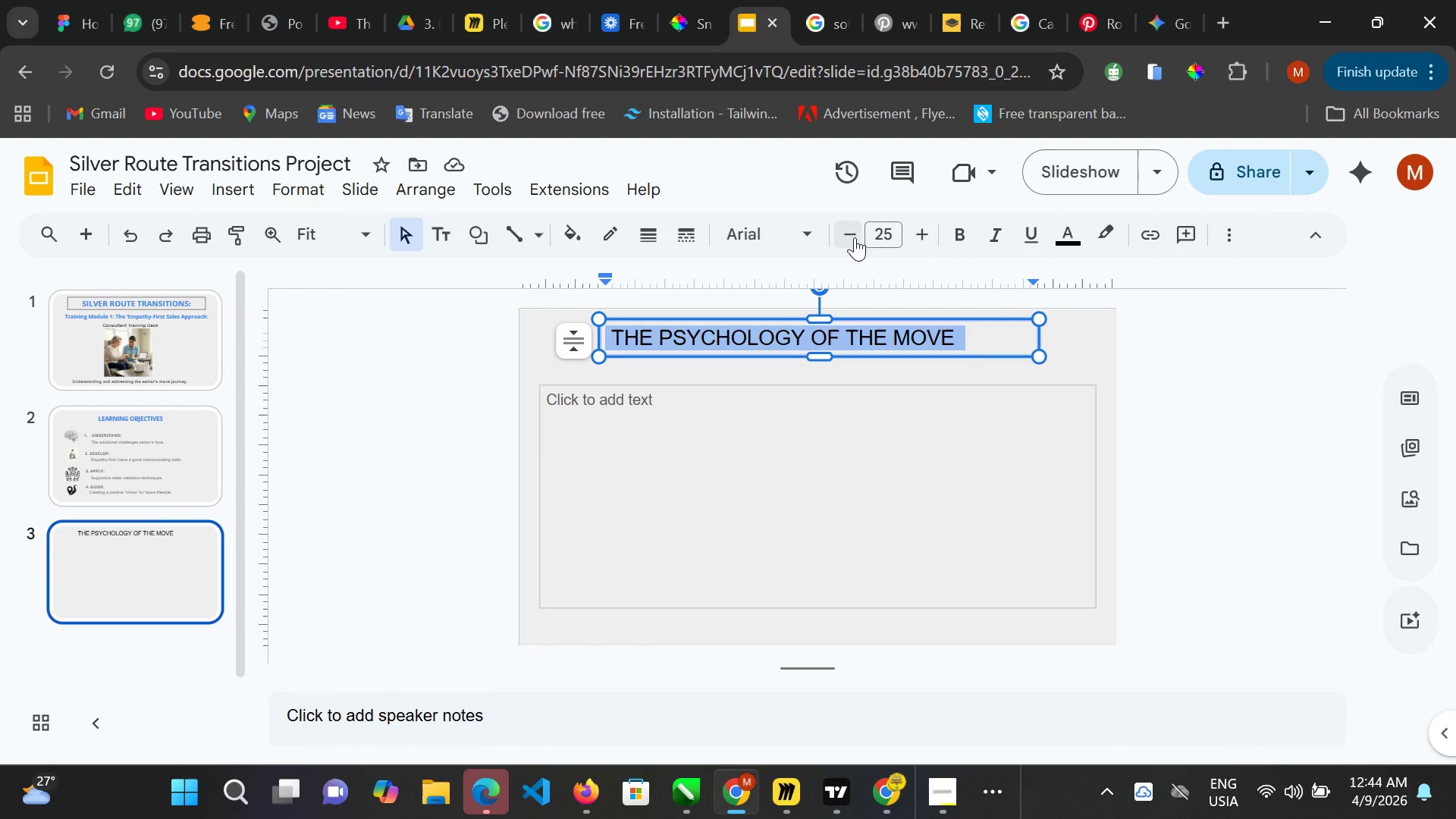 
left_click([811, 236])
 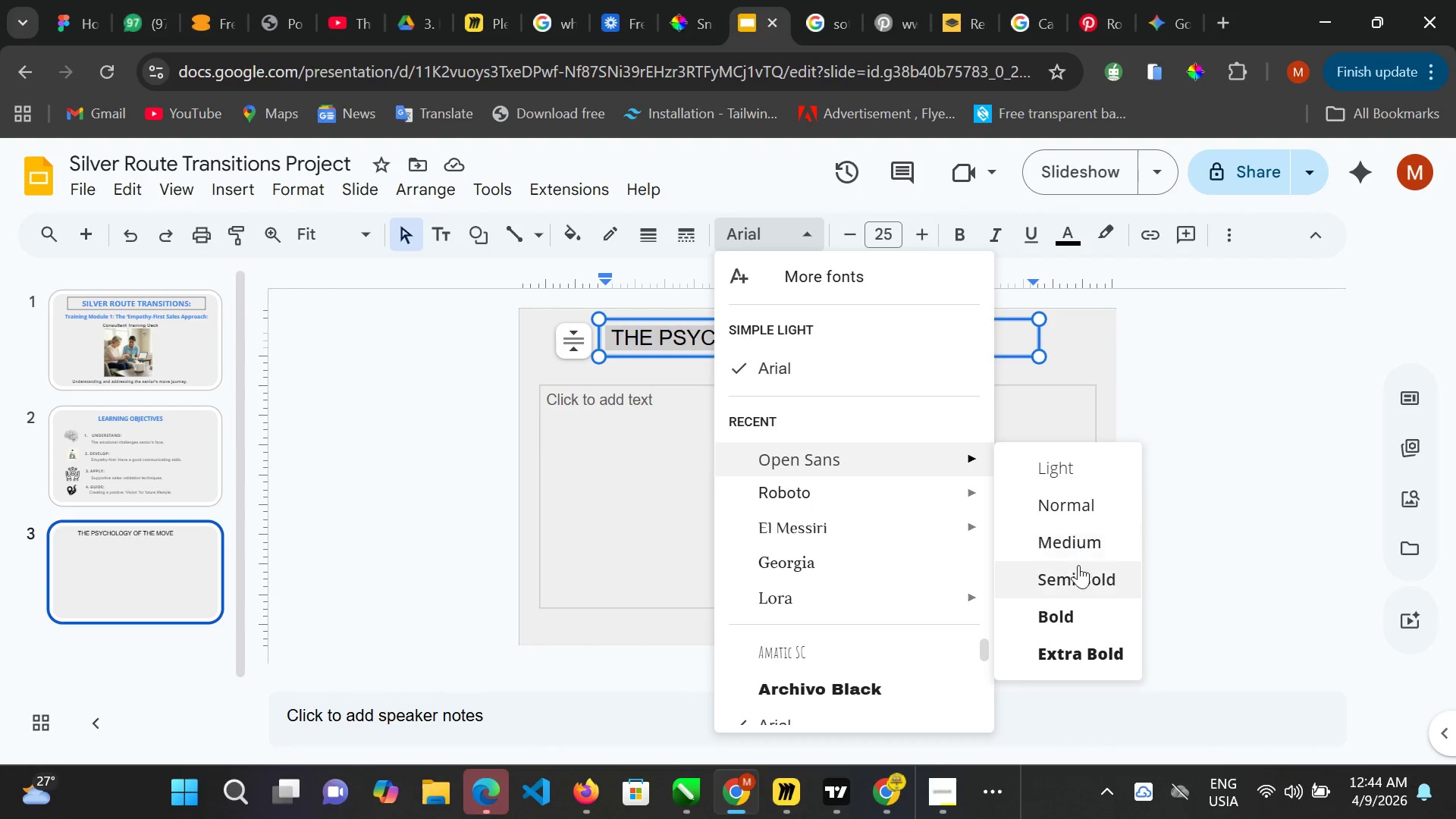 
left_click_drag(start_coordinate=[1075, 610], to_coordinate=[1079, 604])
 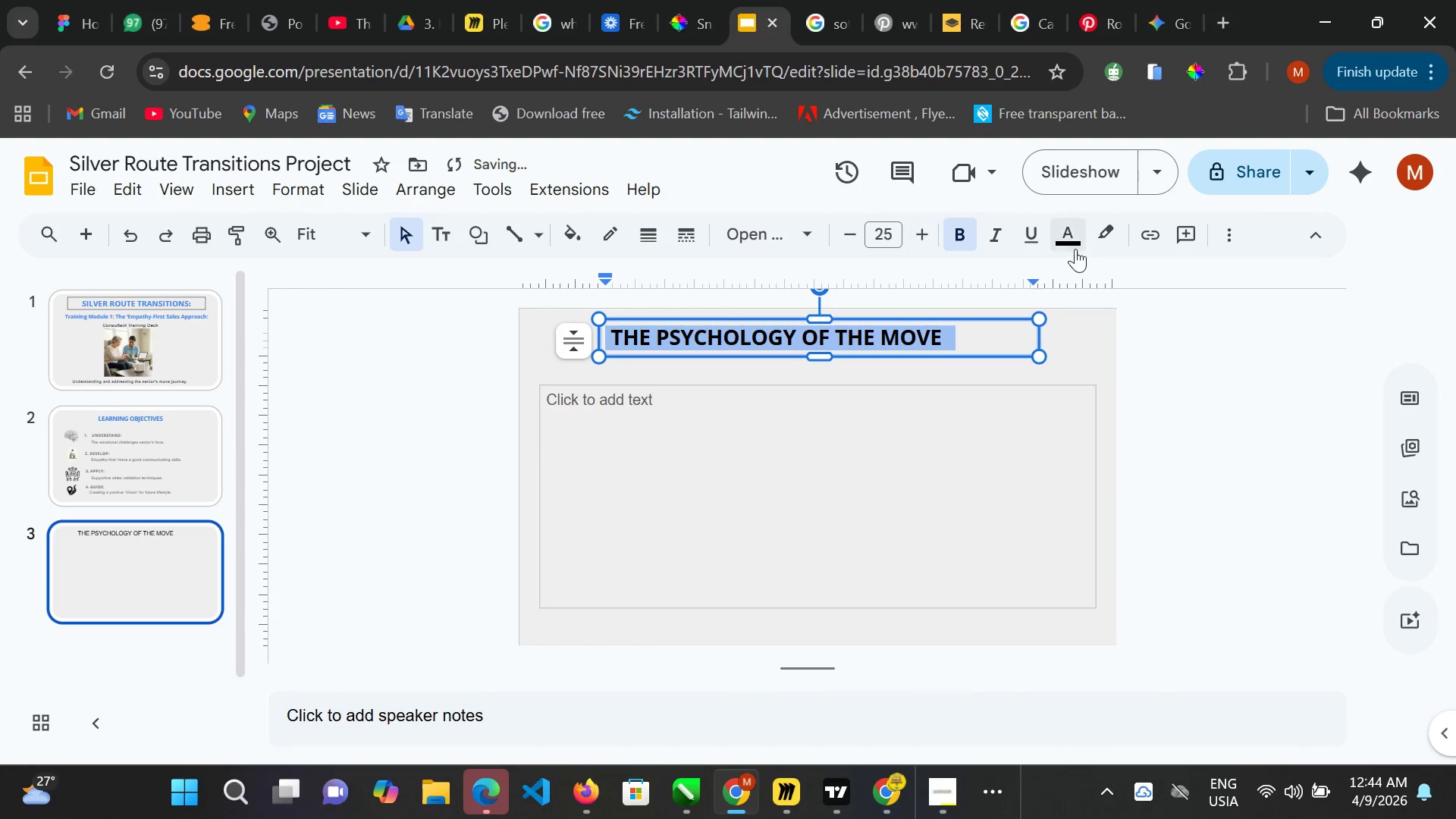 
left_click([1076, 249])
 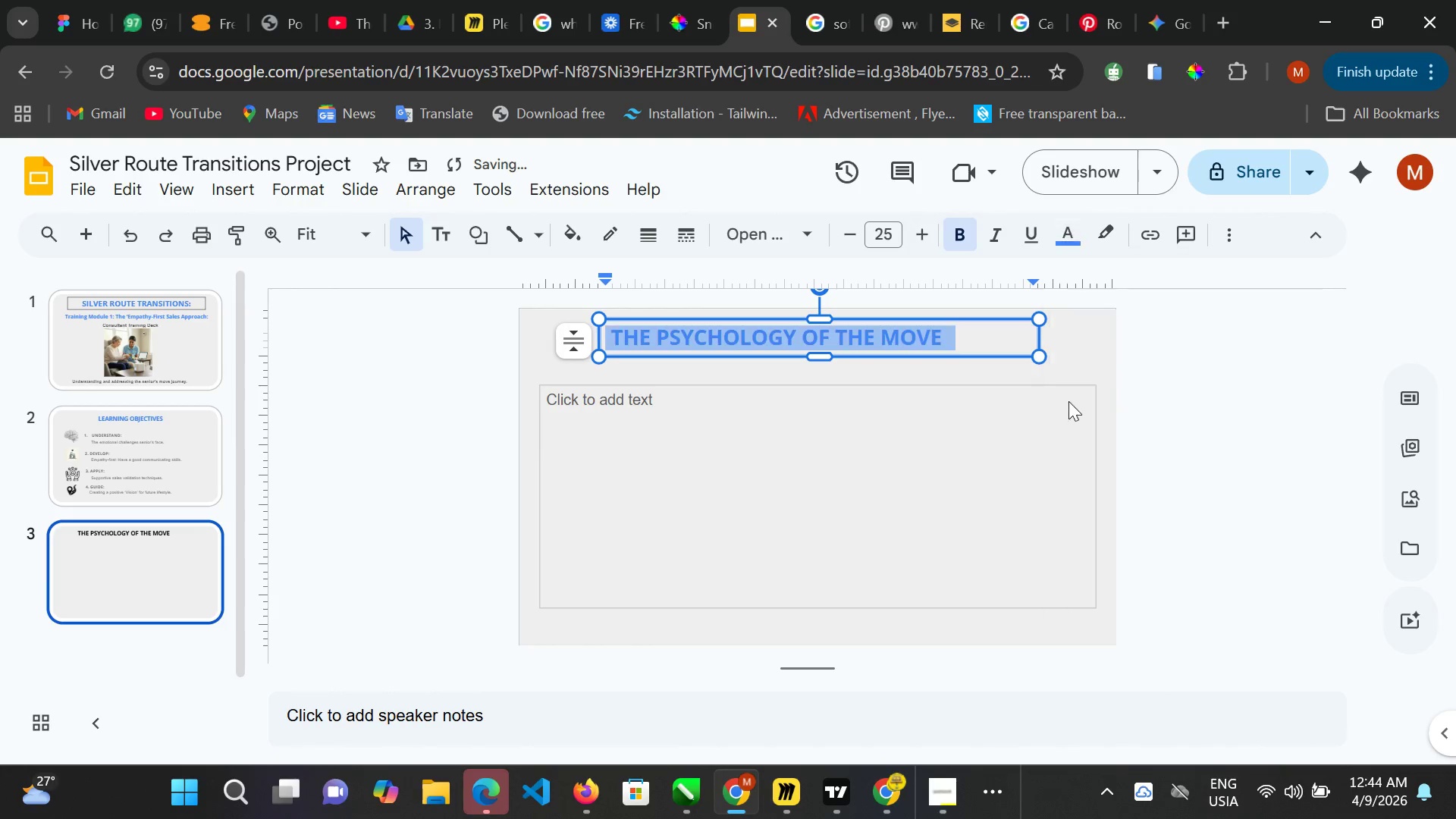 
left_click([762, 412])
 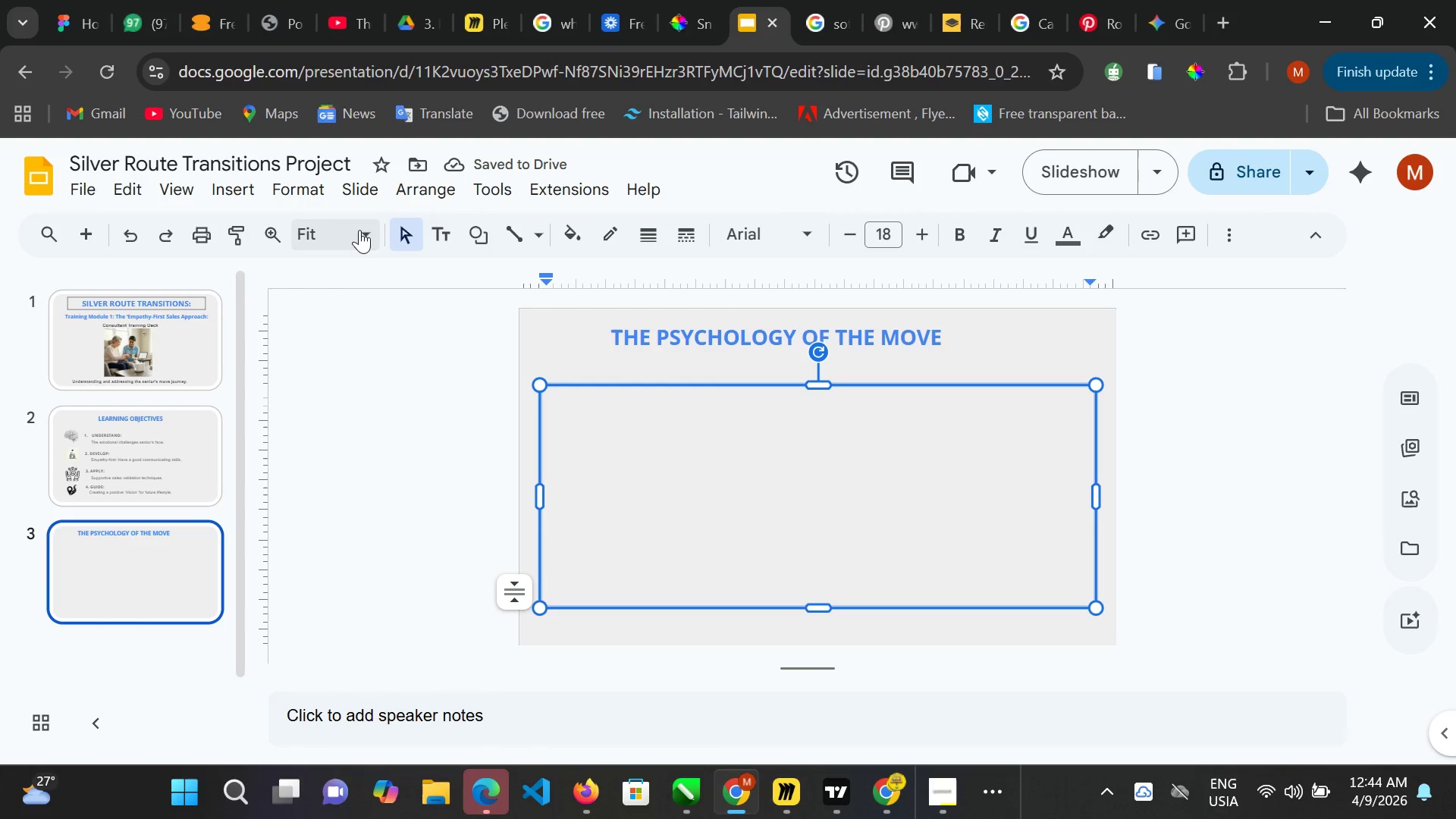 
left_click([237, 189])
 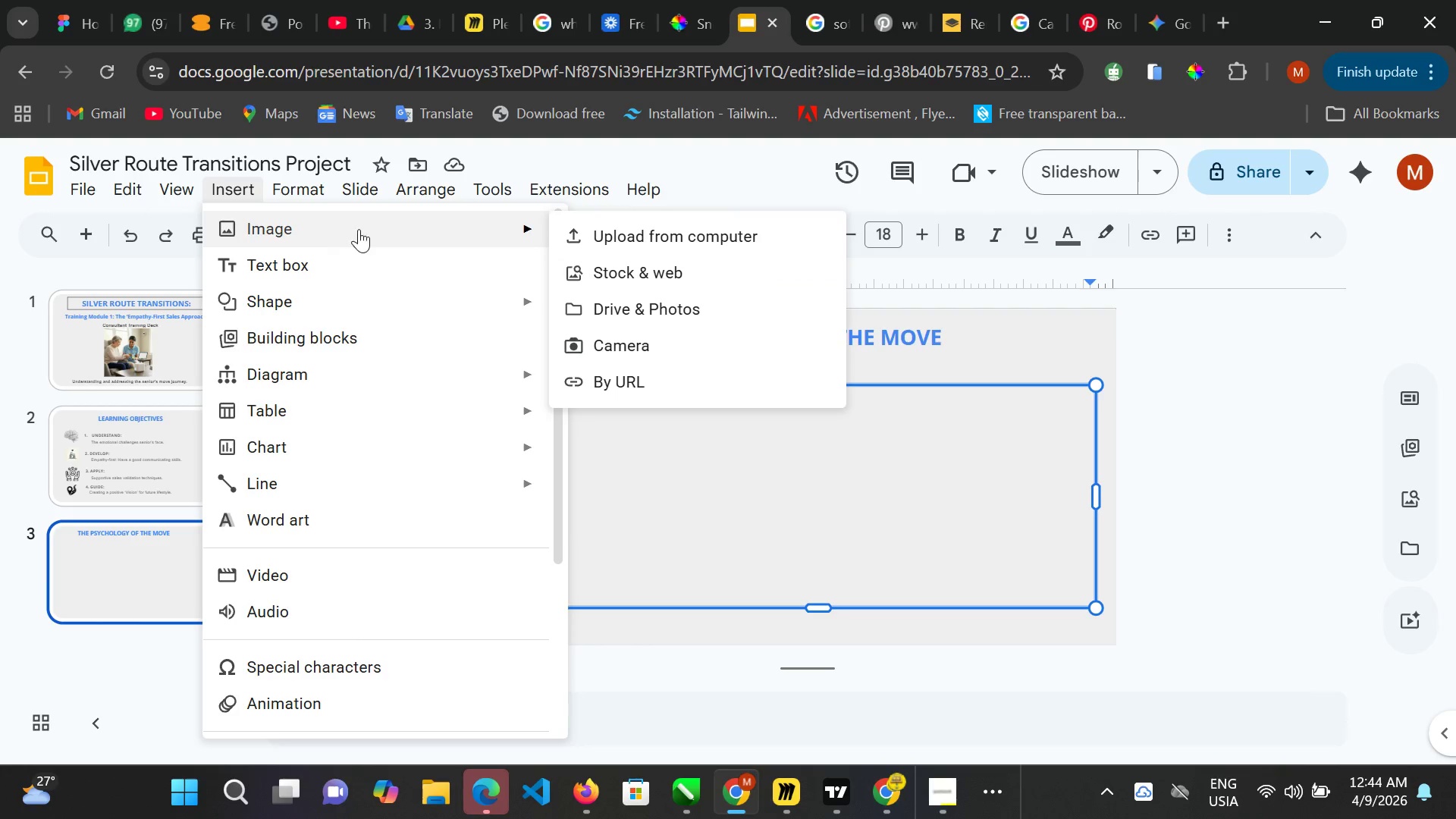 
left_click([597, 237])
 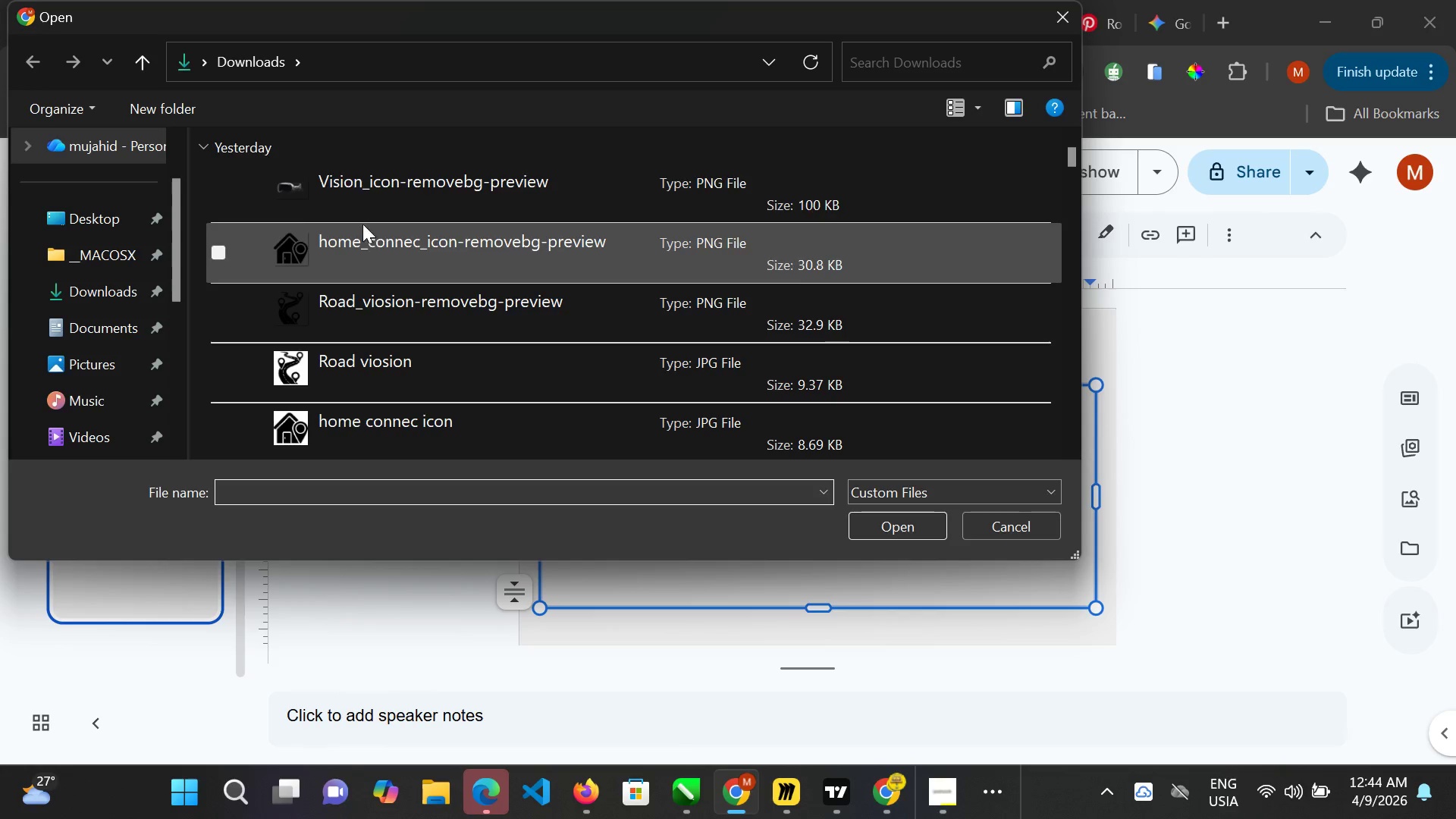 
scroll: coordinate [387, 314], scroll_direction: down, amount: 9.0
 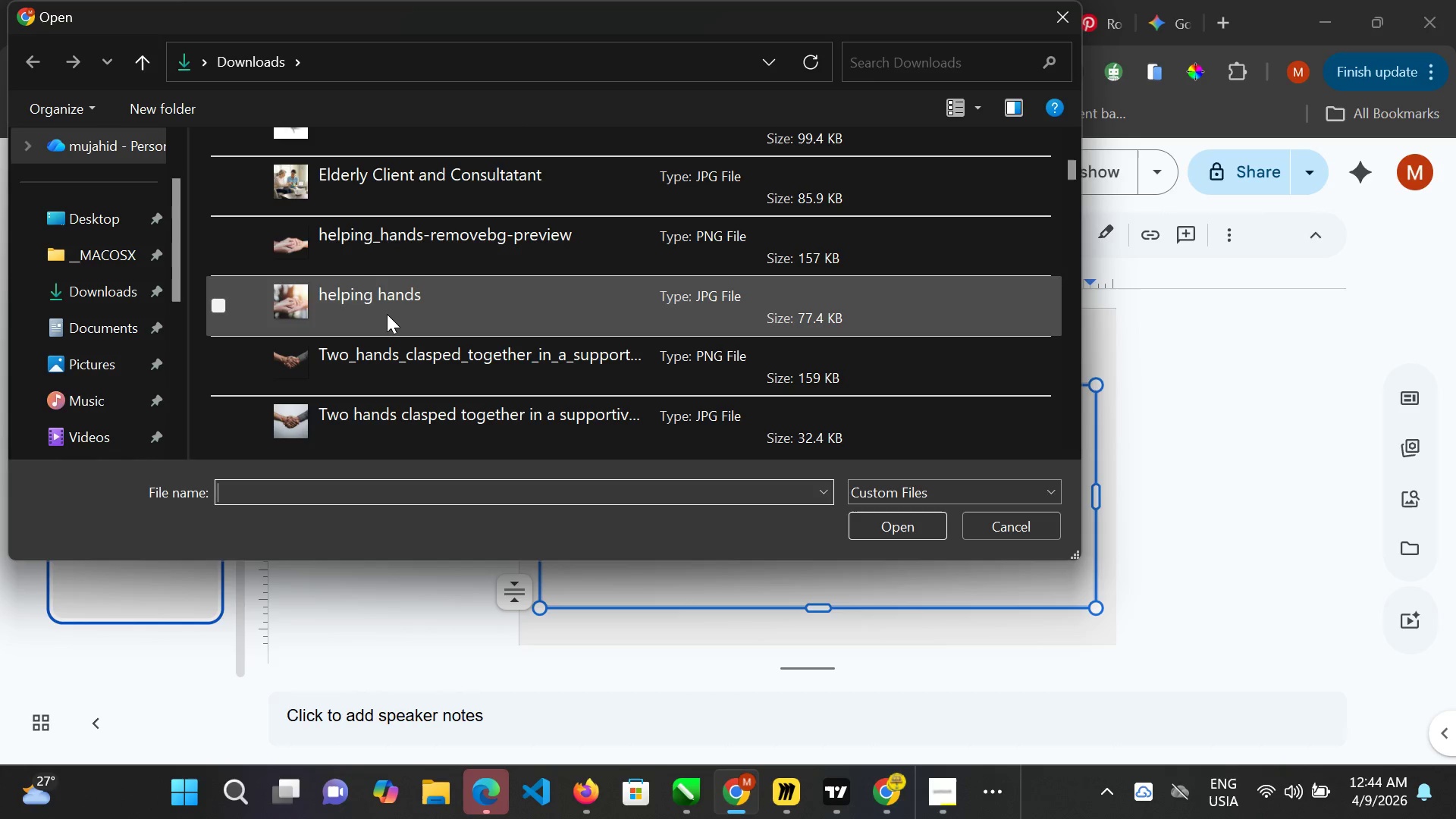 
scroll: coordinate [387, 307], scroll_direction: up, amount: 4.0
 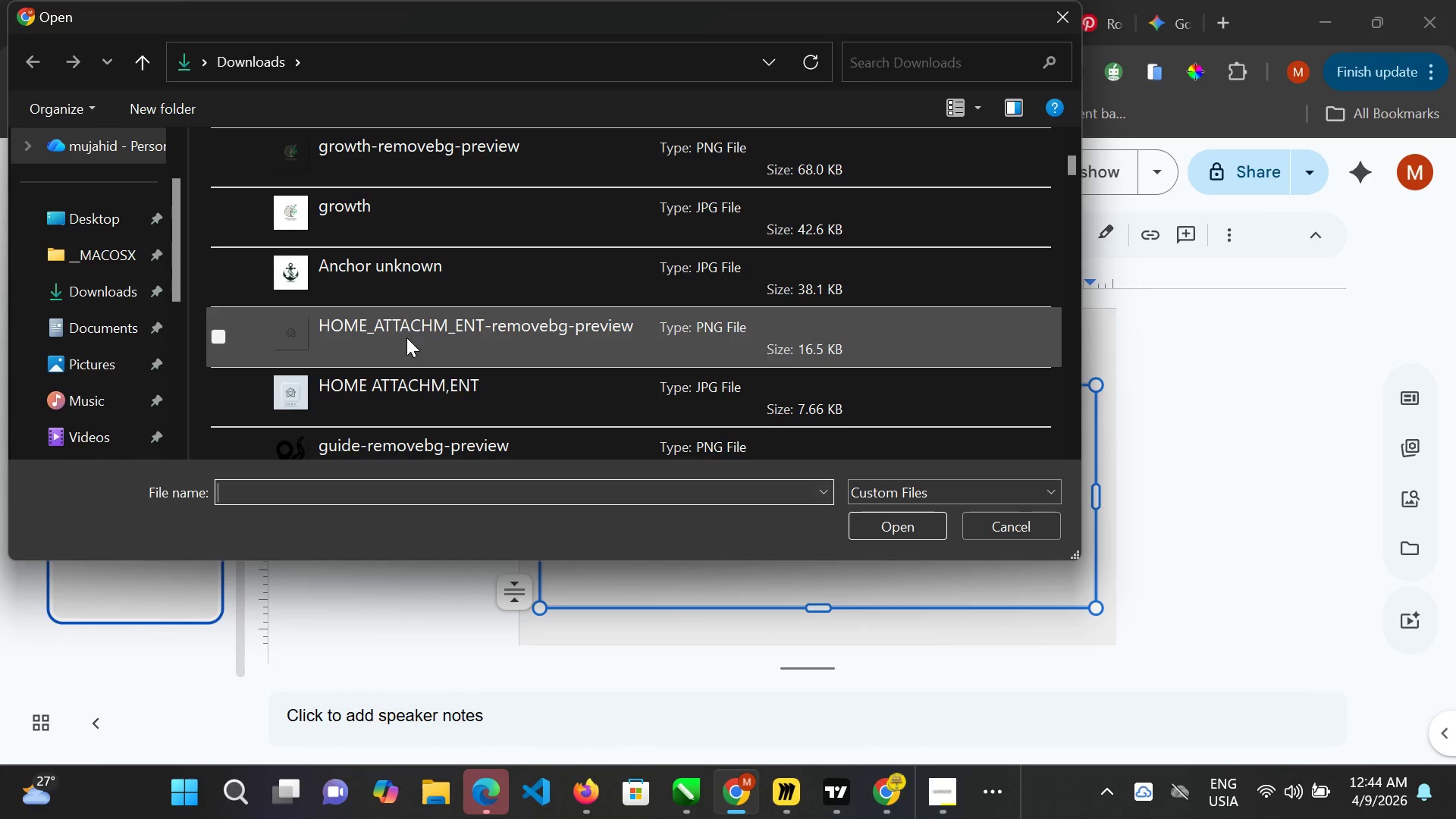 
left_click([430, 329])
 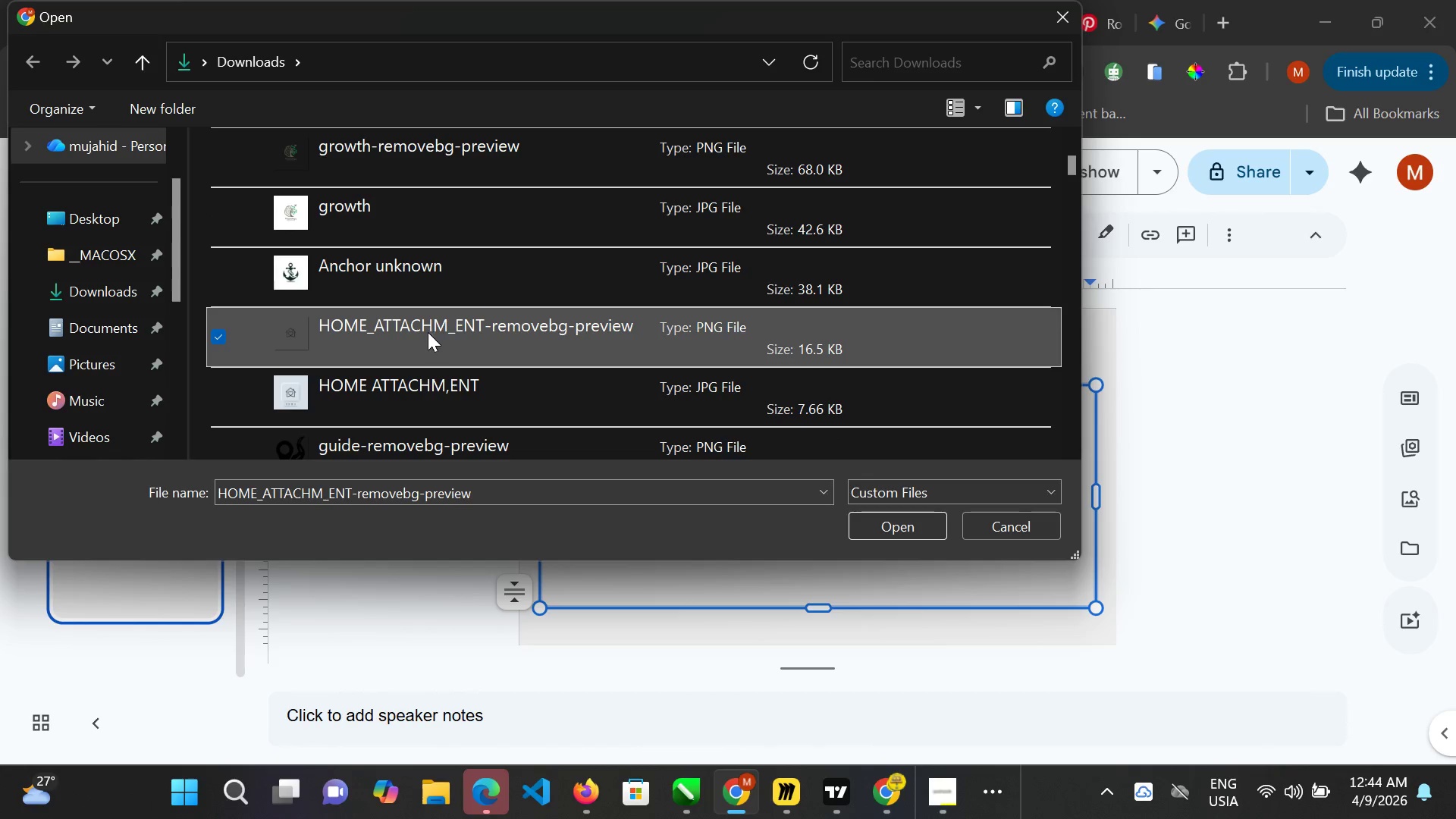 
key(Enter)
 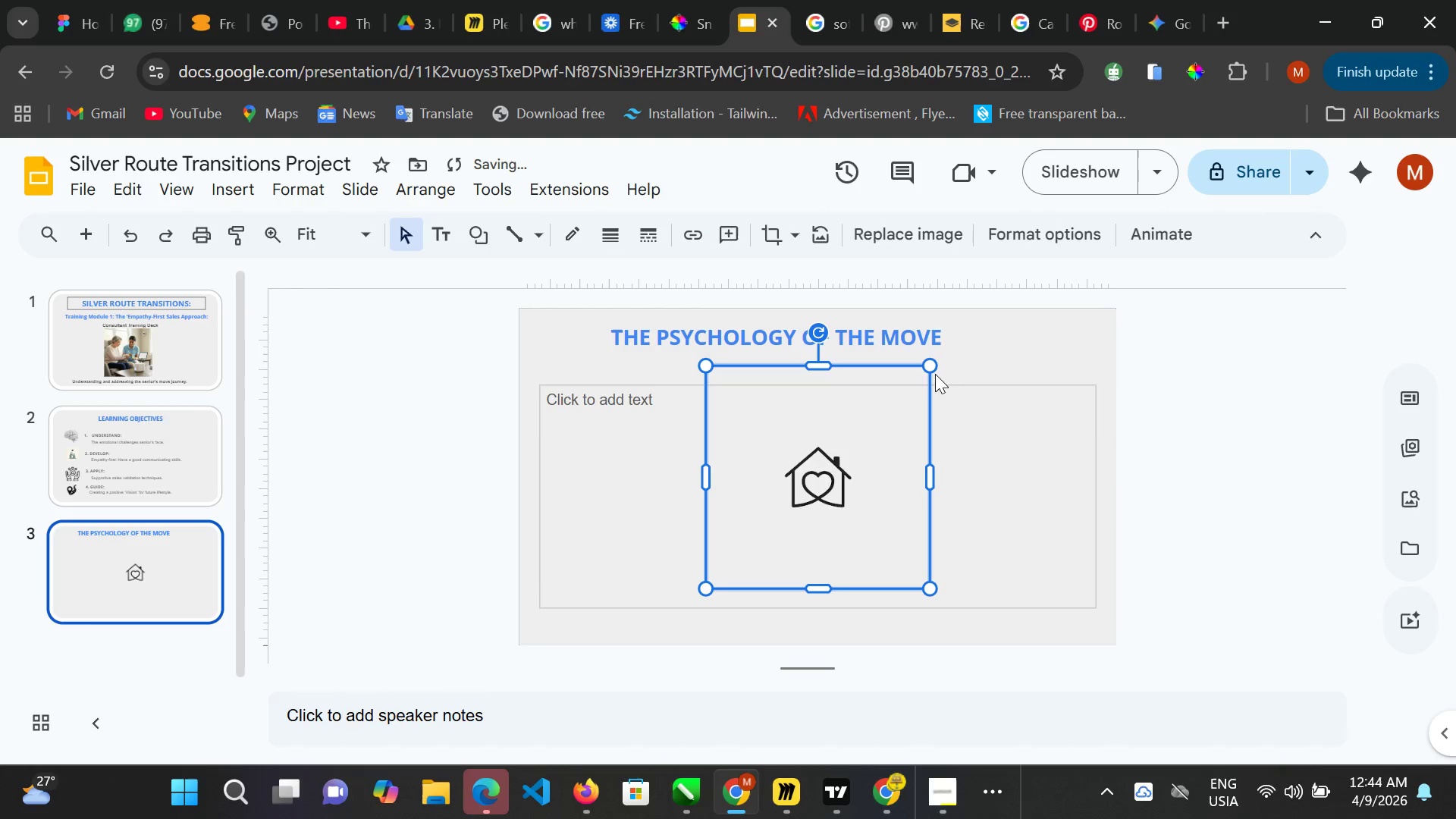 
left_click_drag(start_coordinate=[927, 363], to_coordinate=[888, 427])
 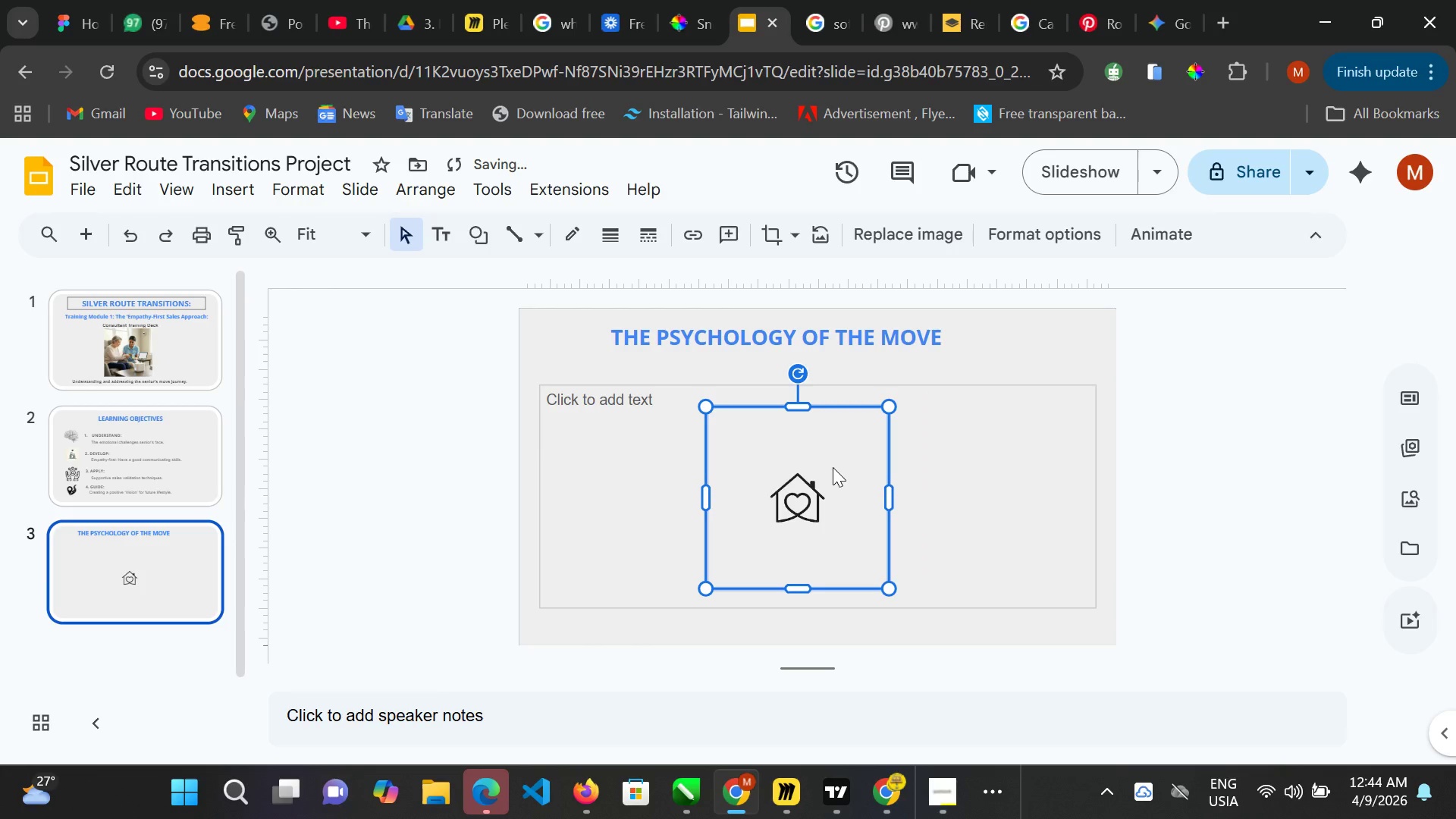 
left_click_drag(start_coordinate=[833, 468], to_coordinate=[618, 421])
 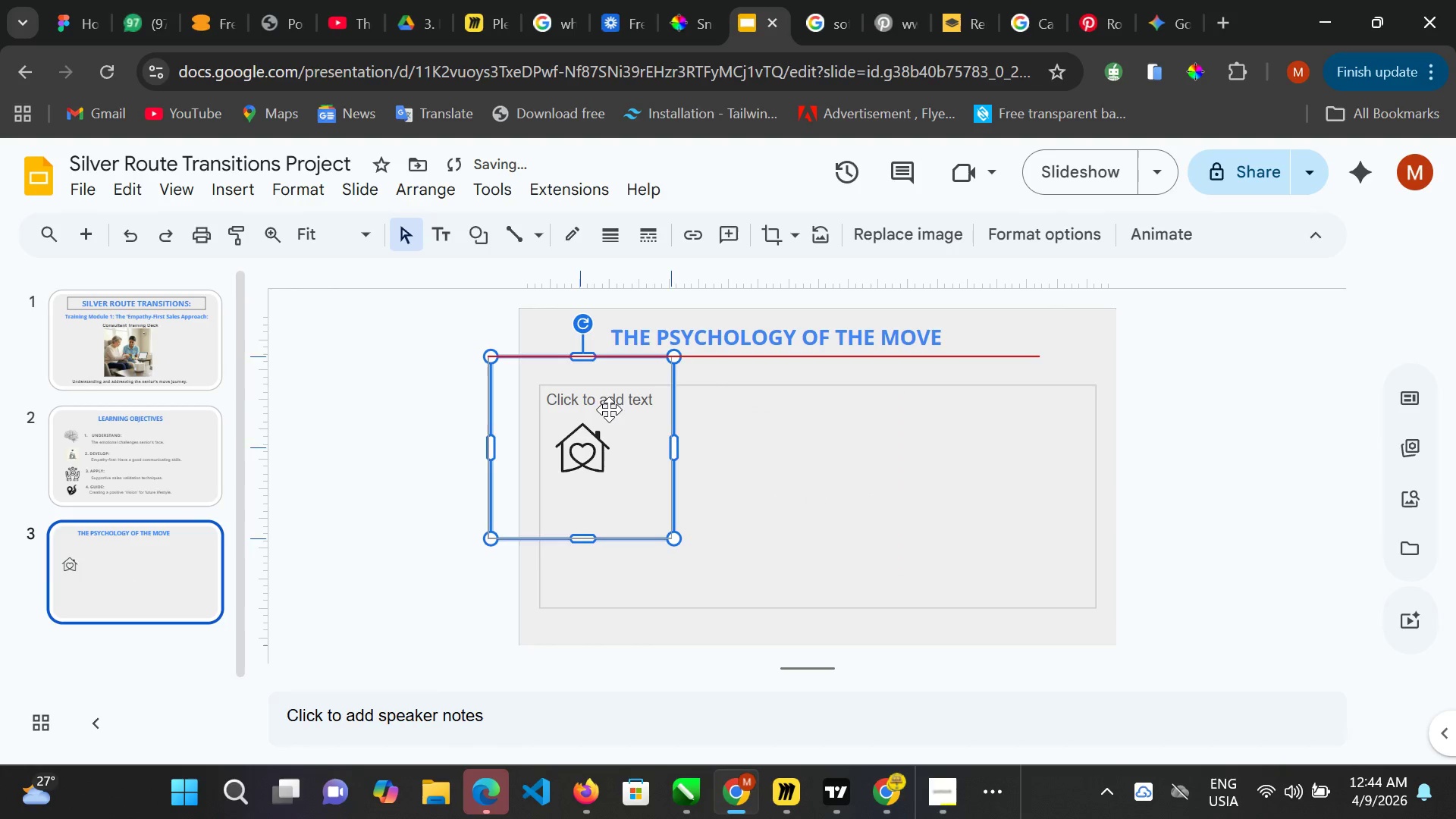 
left_click_drag(start_coordinate=[610, 417], to_coordinate=[613, 403])
 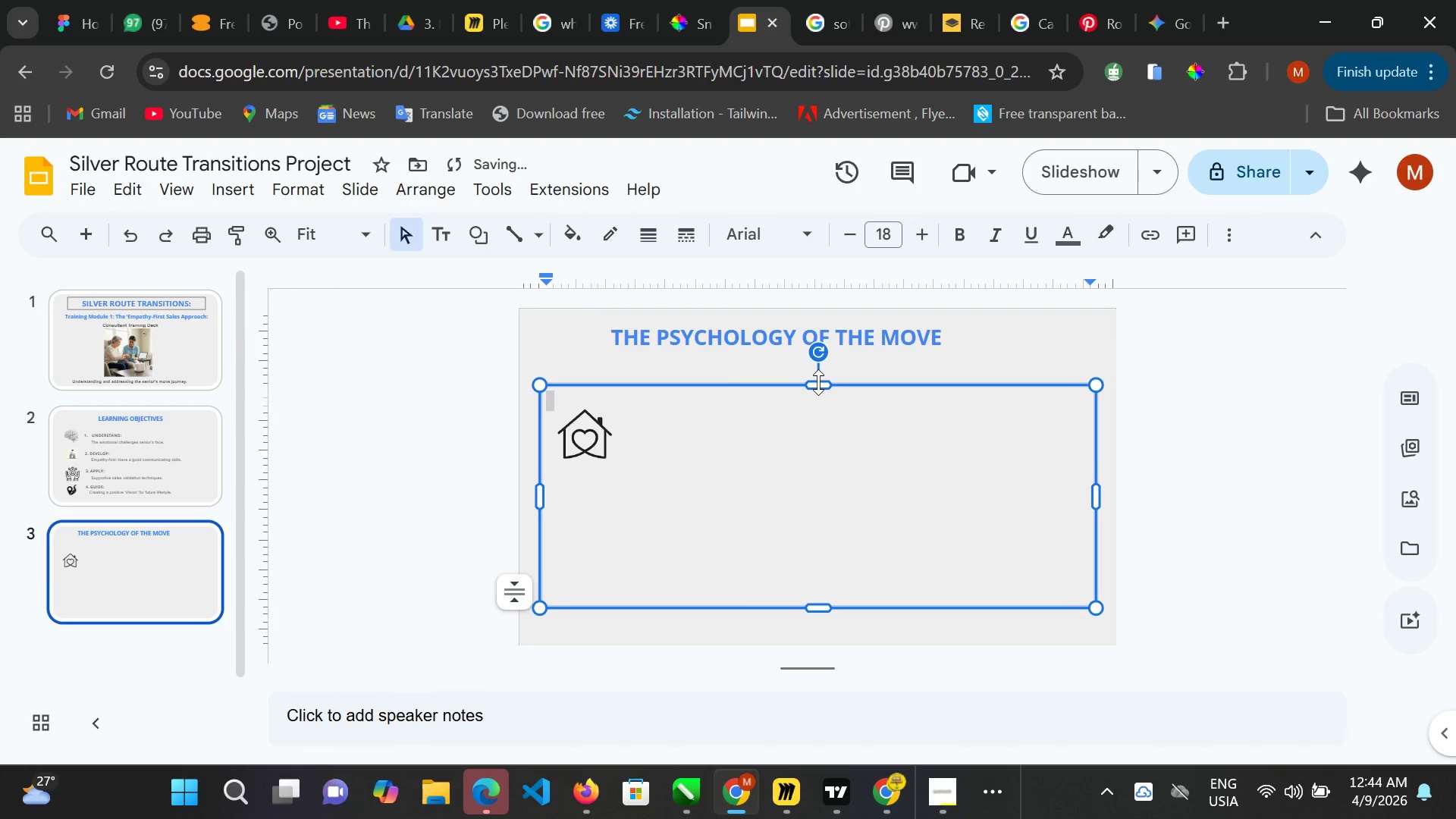 
left_click_drag(start_coordinate=[820, 381], to_coordinate=[821, 353])
 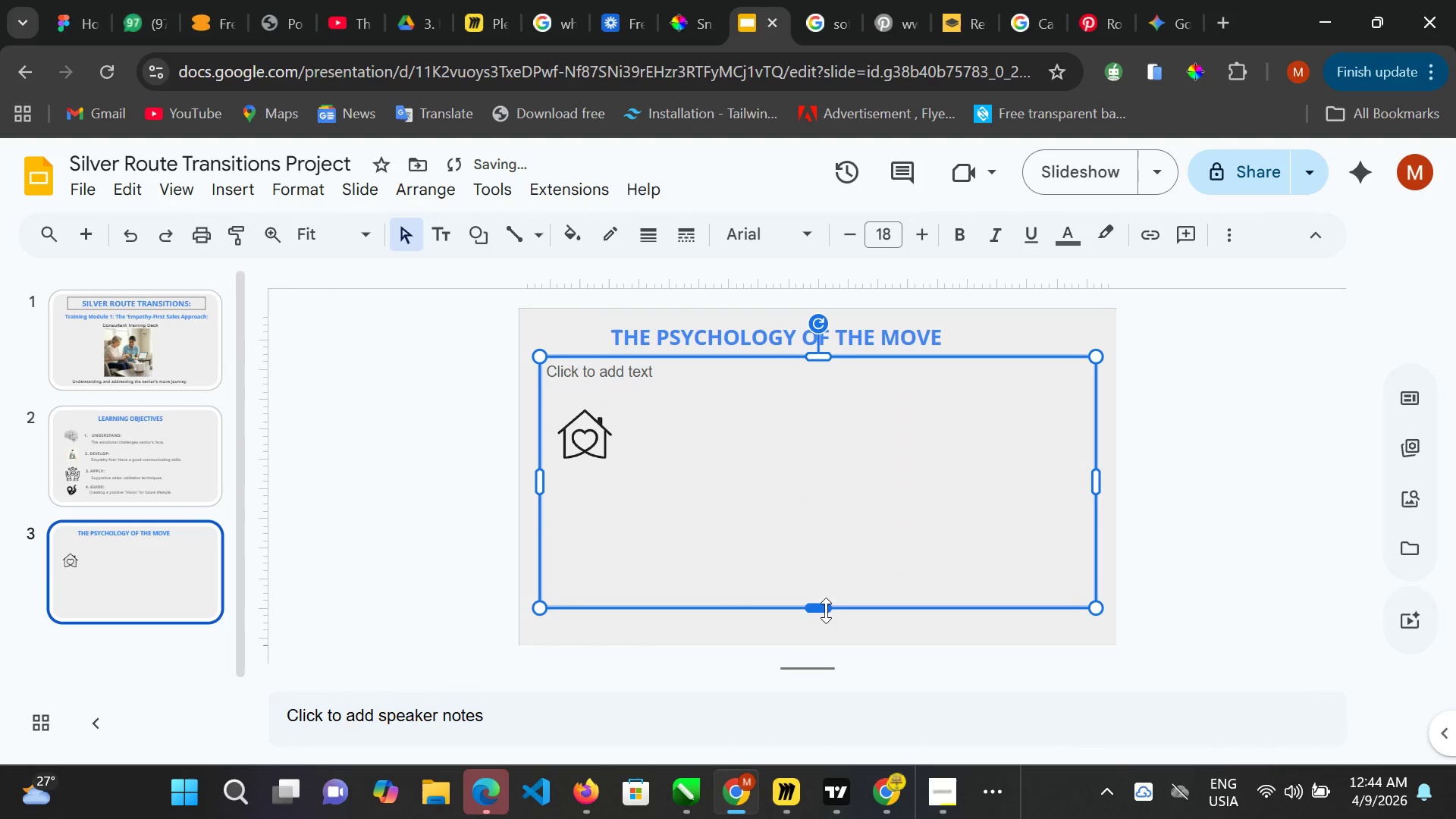 
left_click_drag(start_coordinate=[821, 609], to_coordinate=[824, 642])
 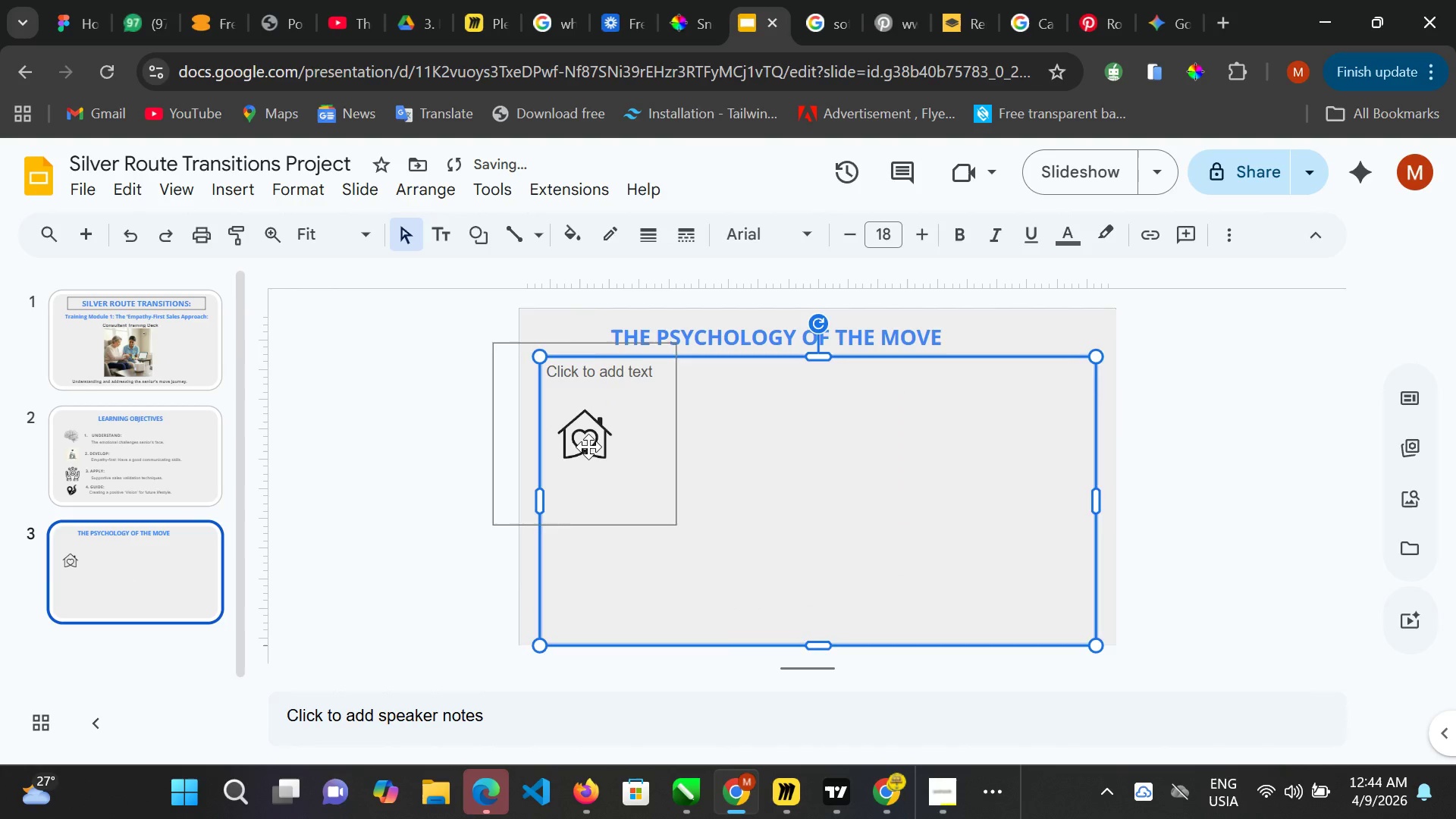 
left_click_drag(start_coordinate=[588, 447], to_coordinate=[579, 378])
 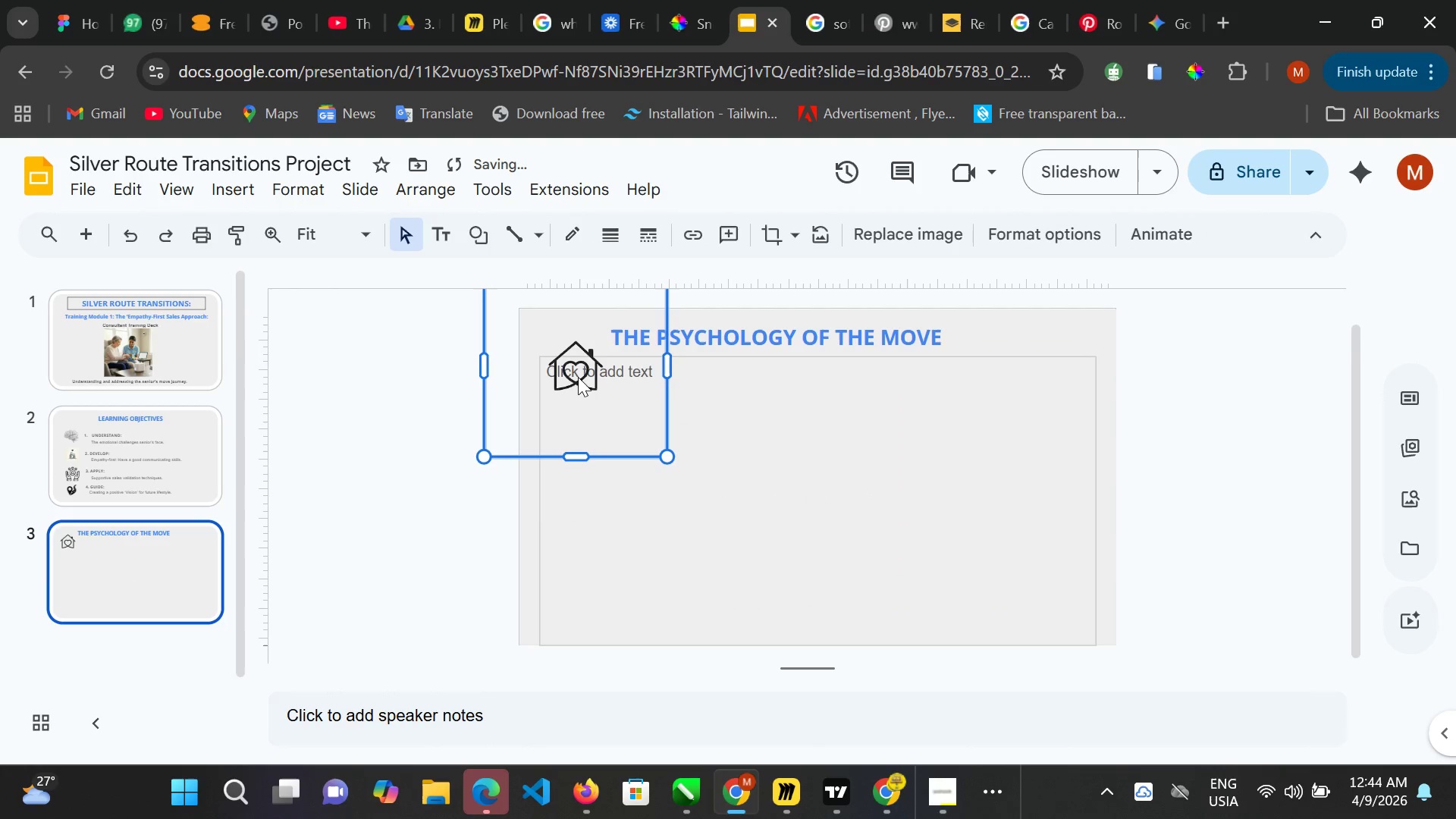 
left_click_drag(start_coordinate=[577, 376], to_coordinate=[582, 406])
 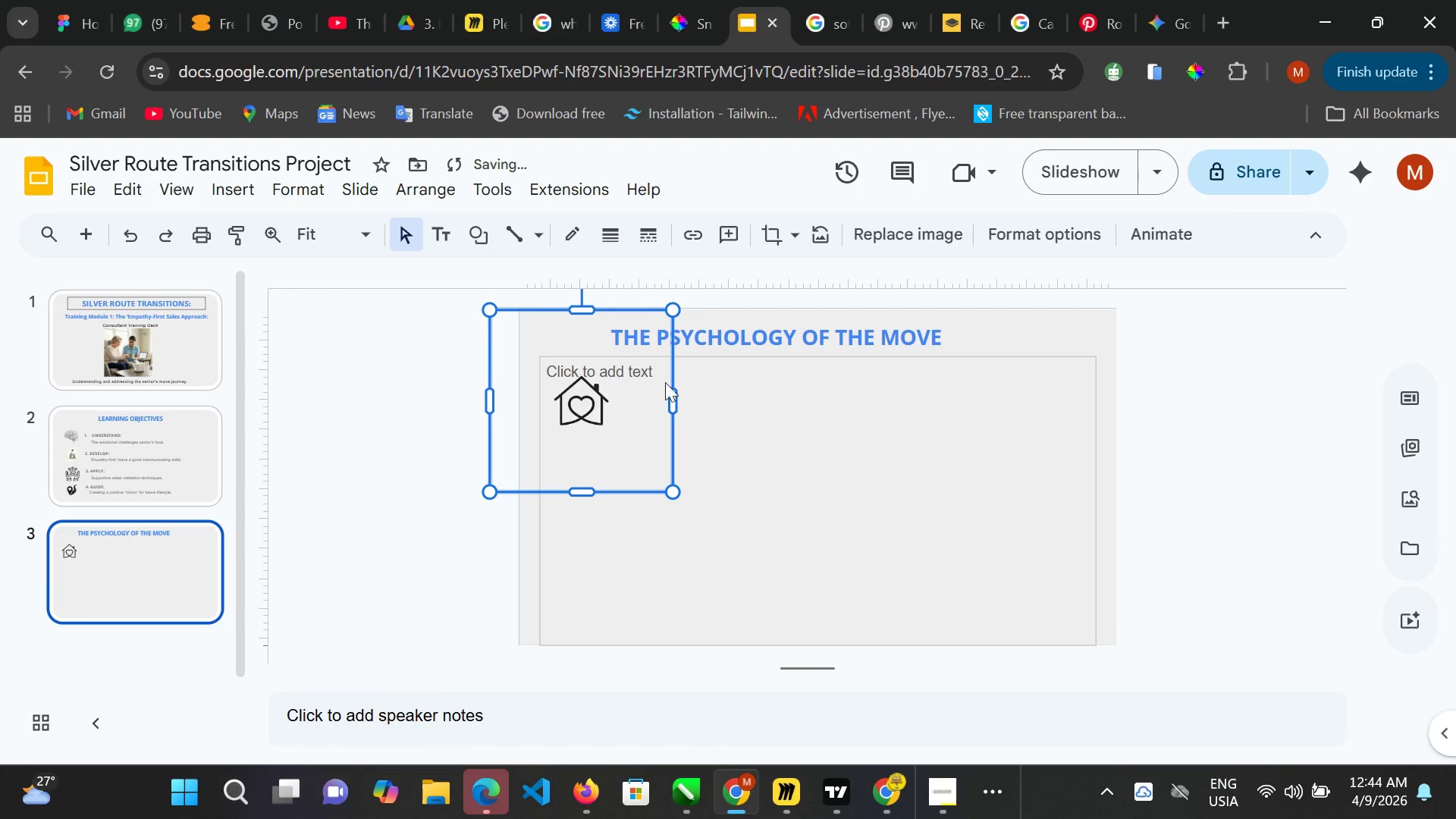 
left_click([725, 381])
 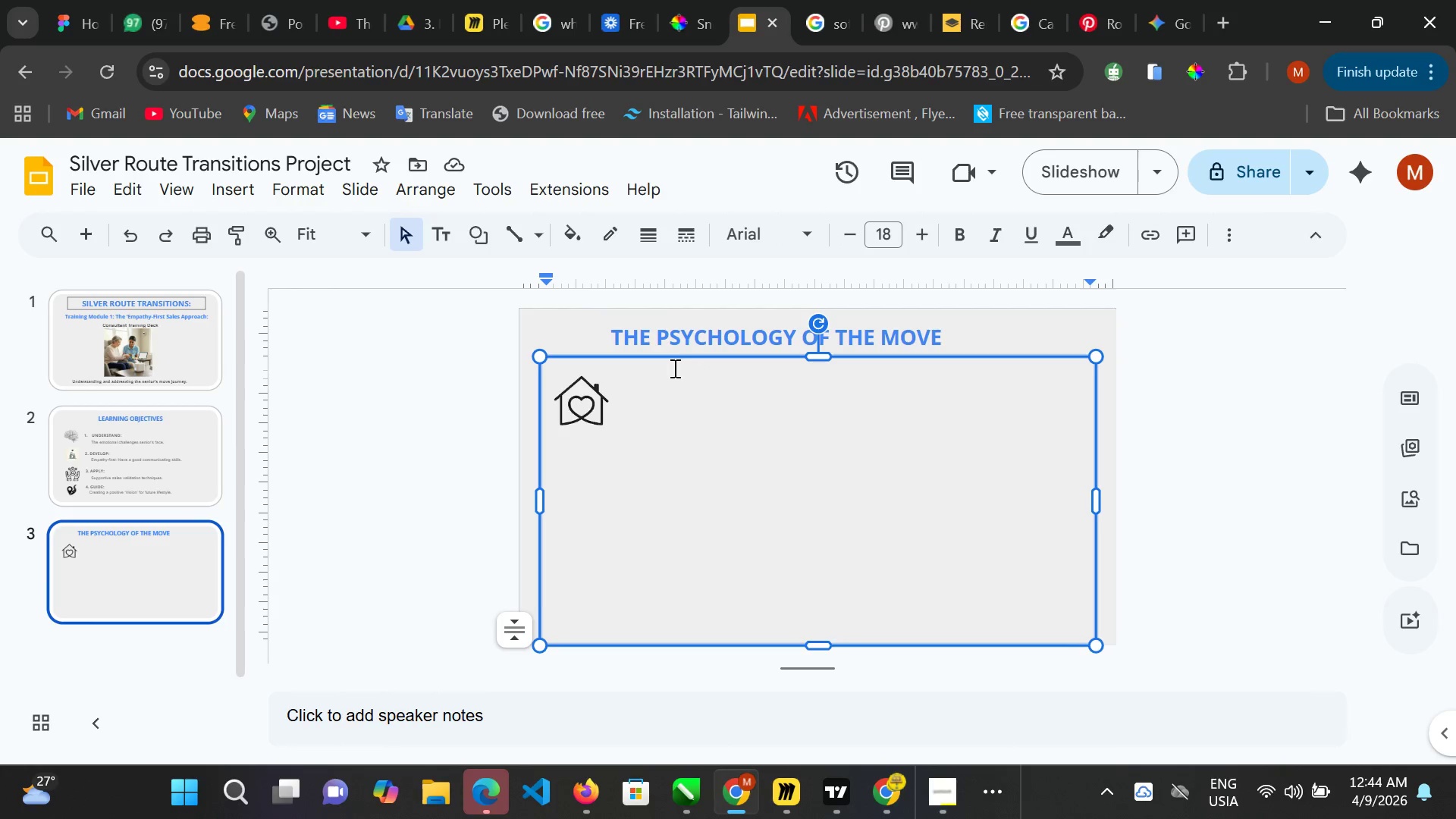 
wait(6.58)
 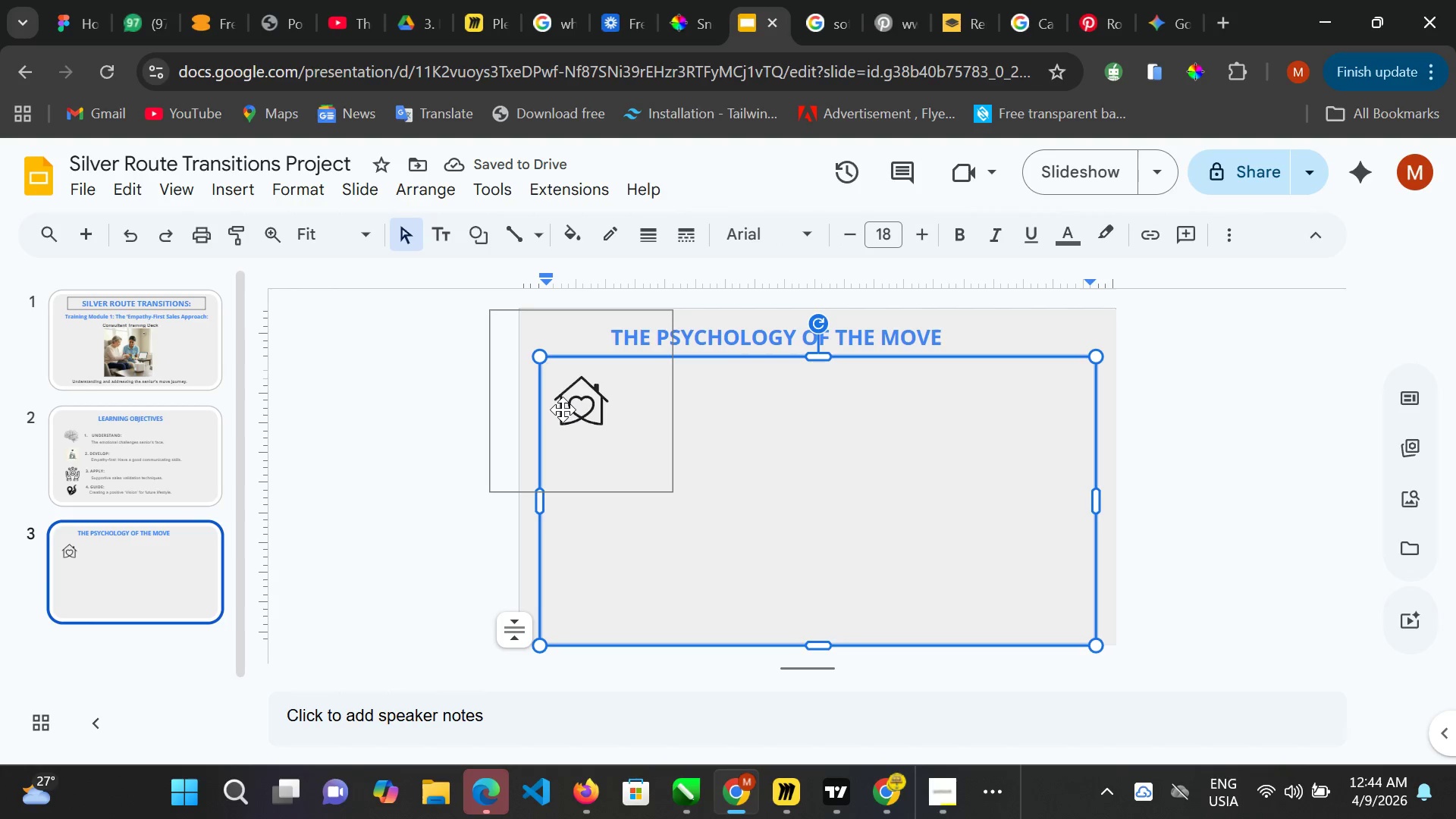 
left_click([444, 231])
 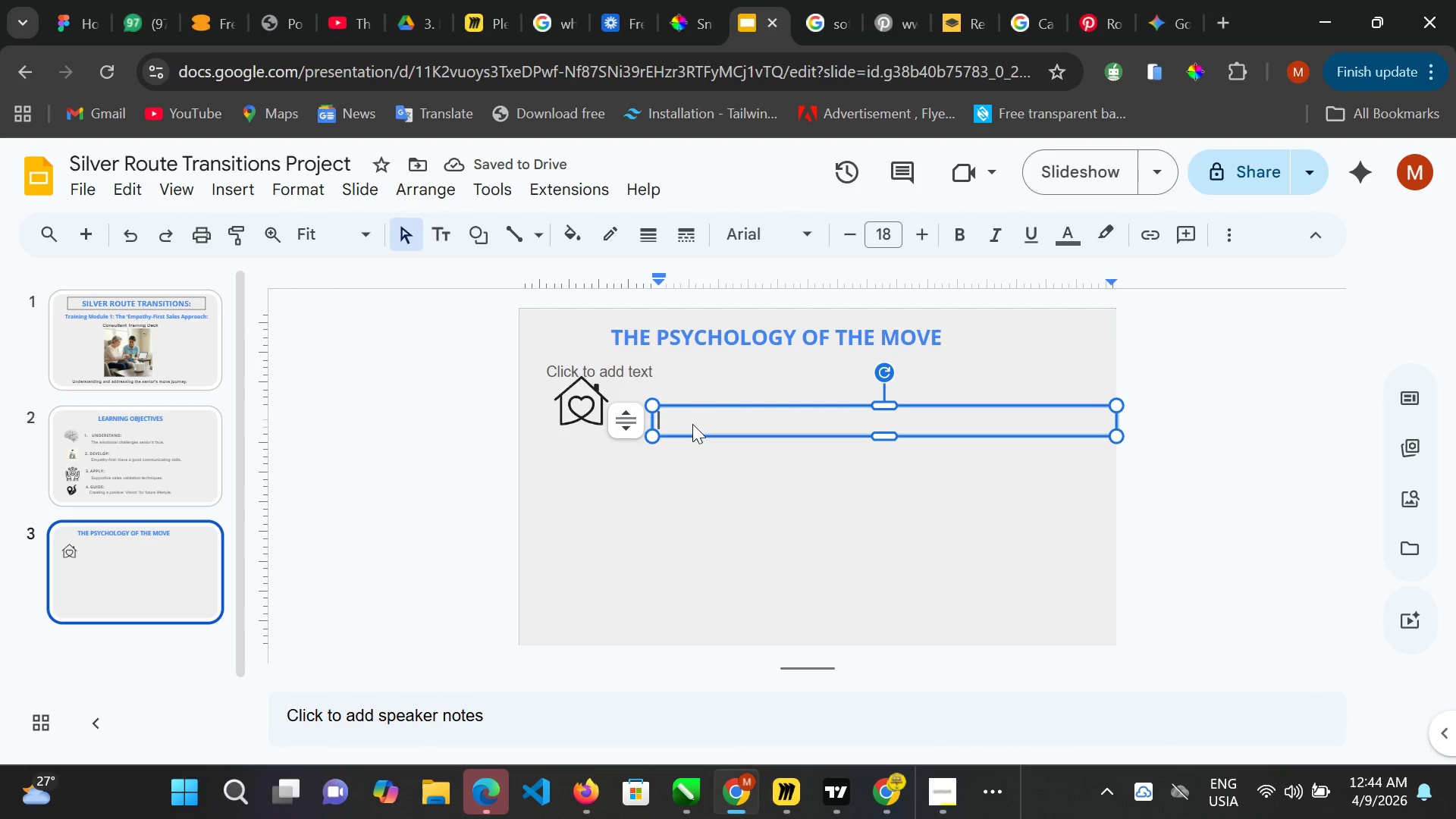 
type(HOME ATTACHMENT:)
 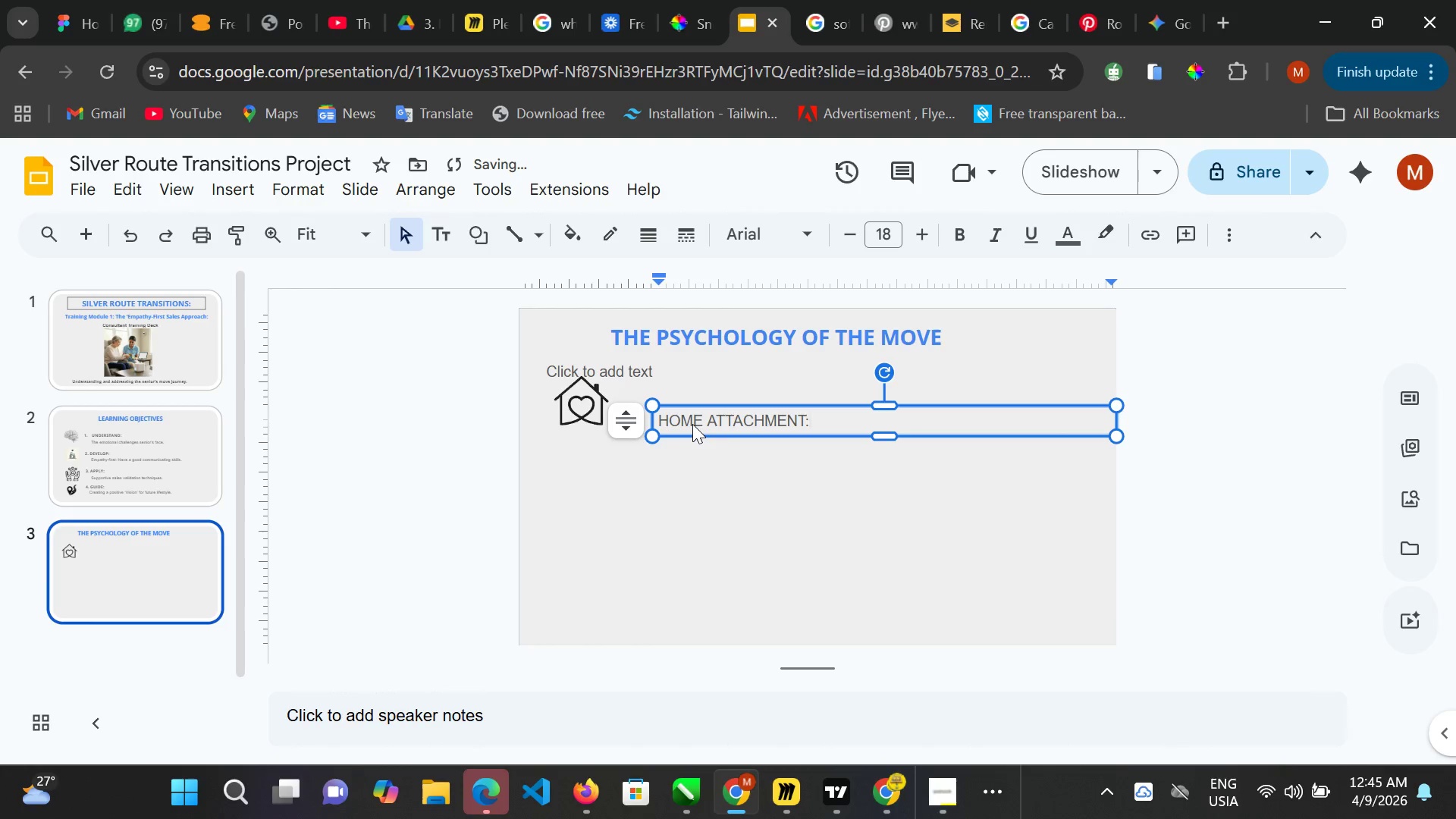 
key(Control+A)
 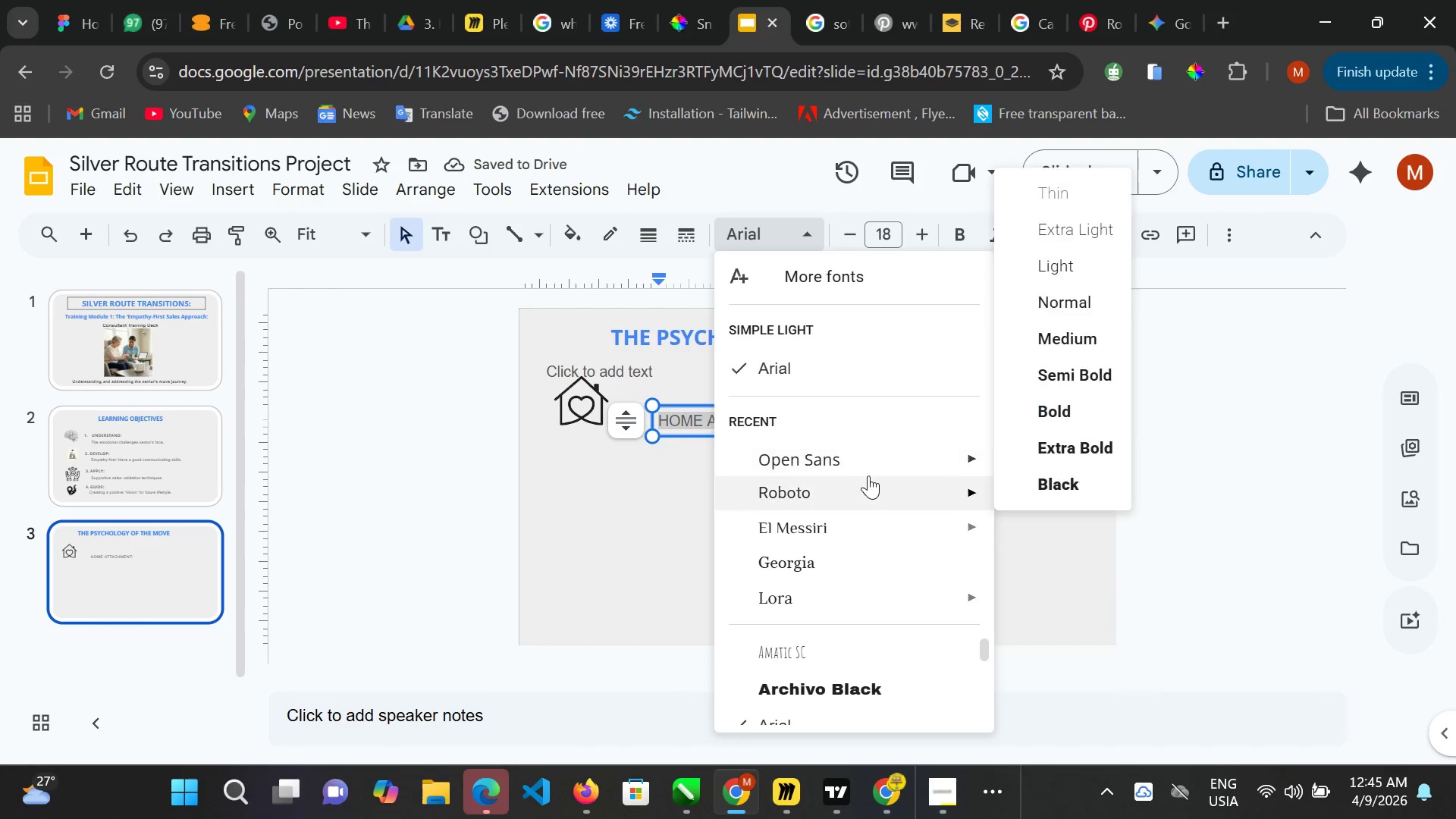 
wait(5.28)
 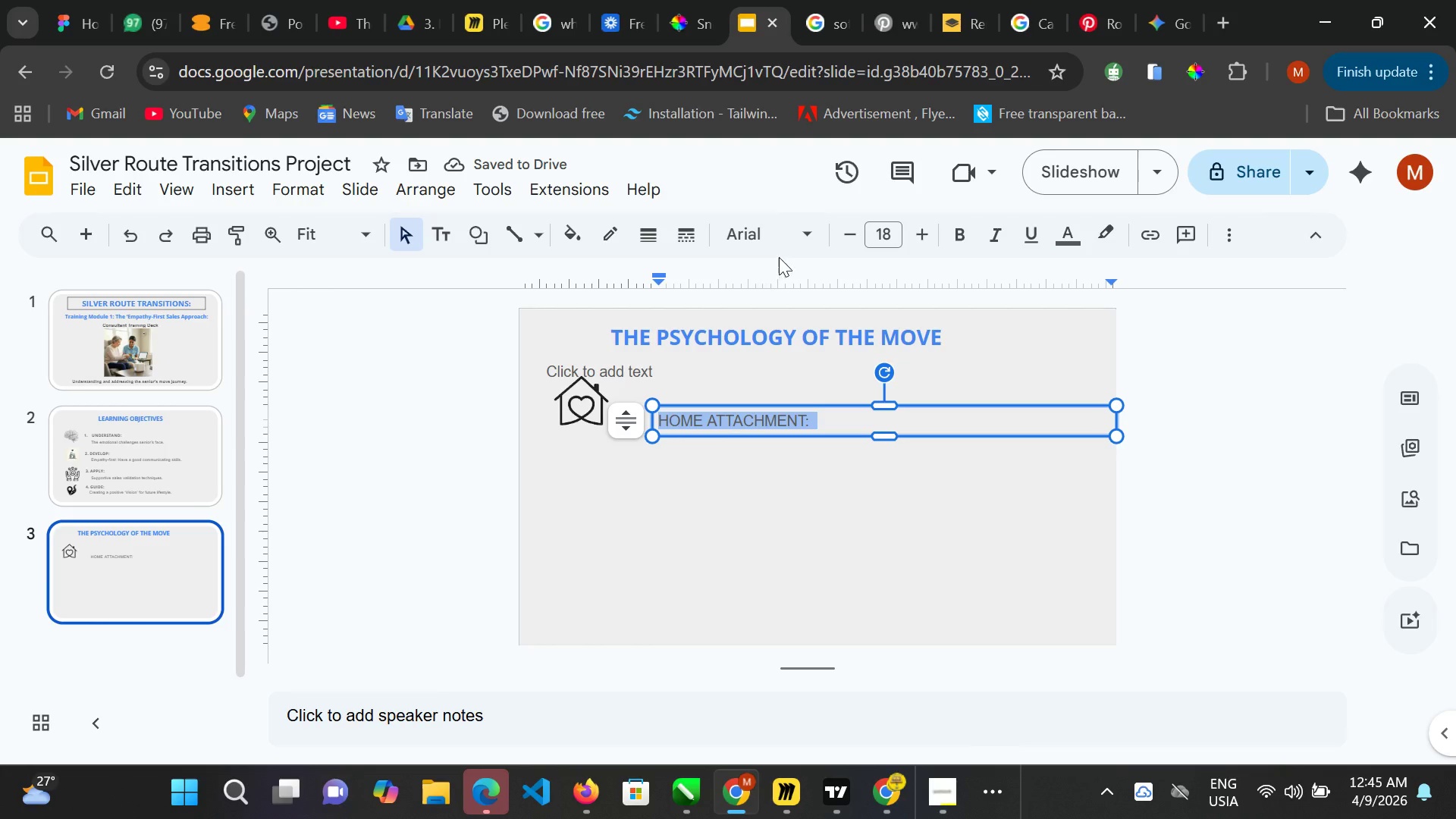 
left_click([1056, 620])
 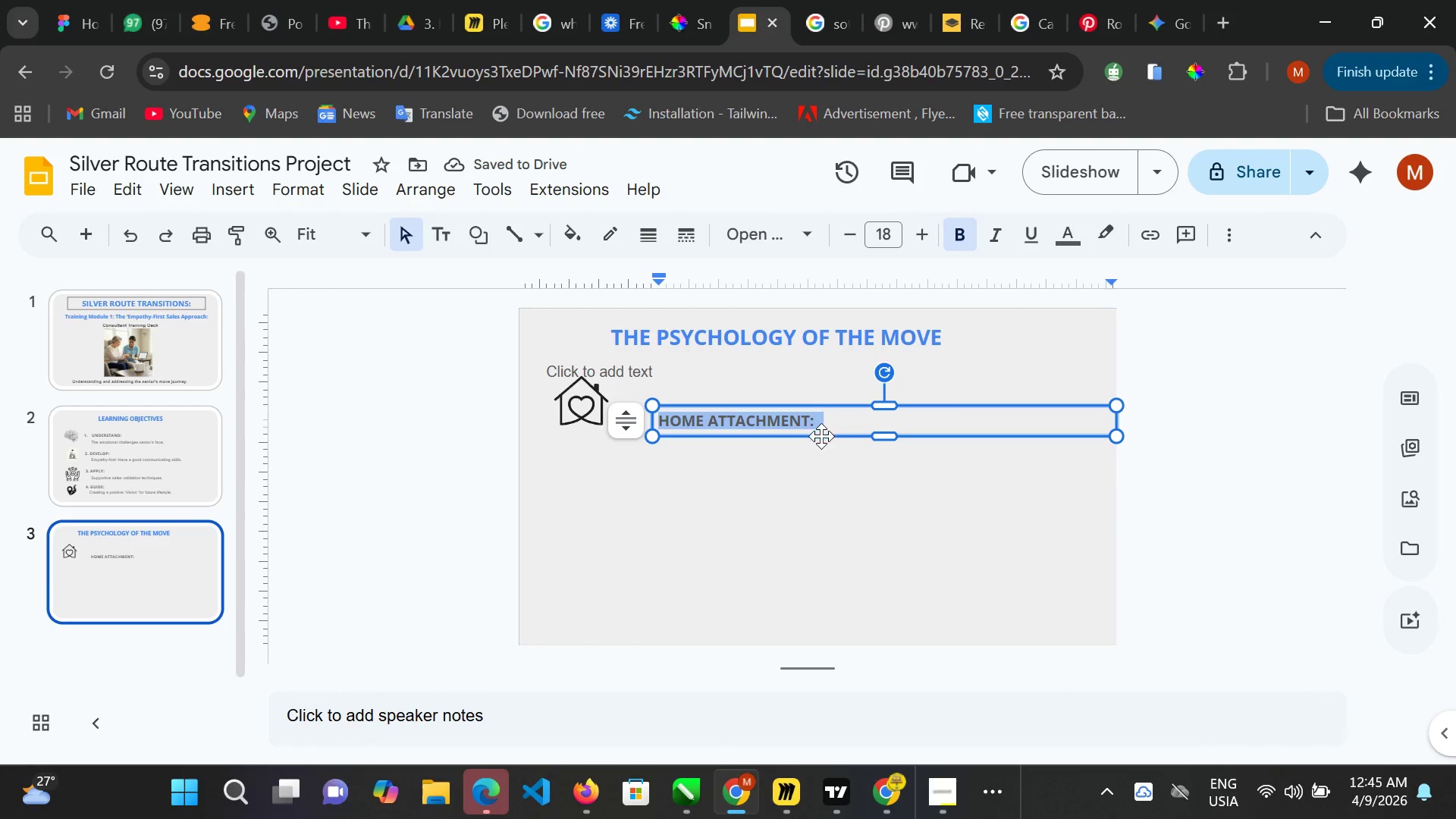 
wait(5.26)
 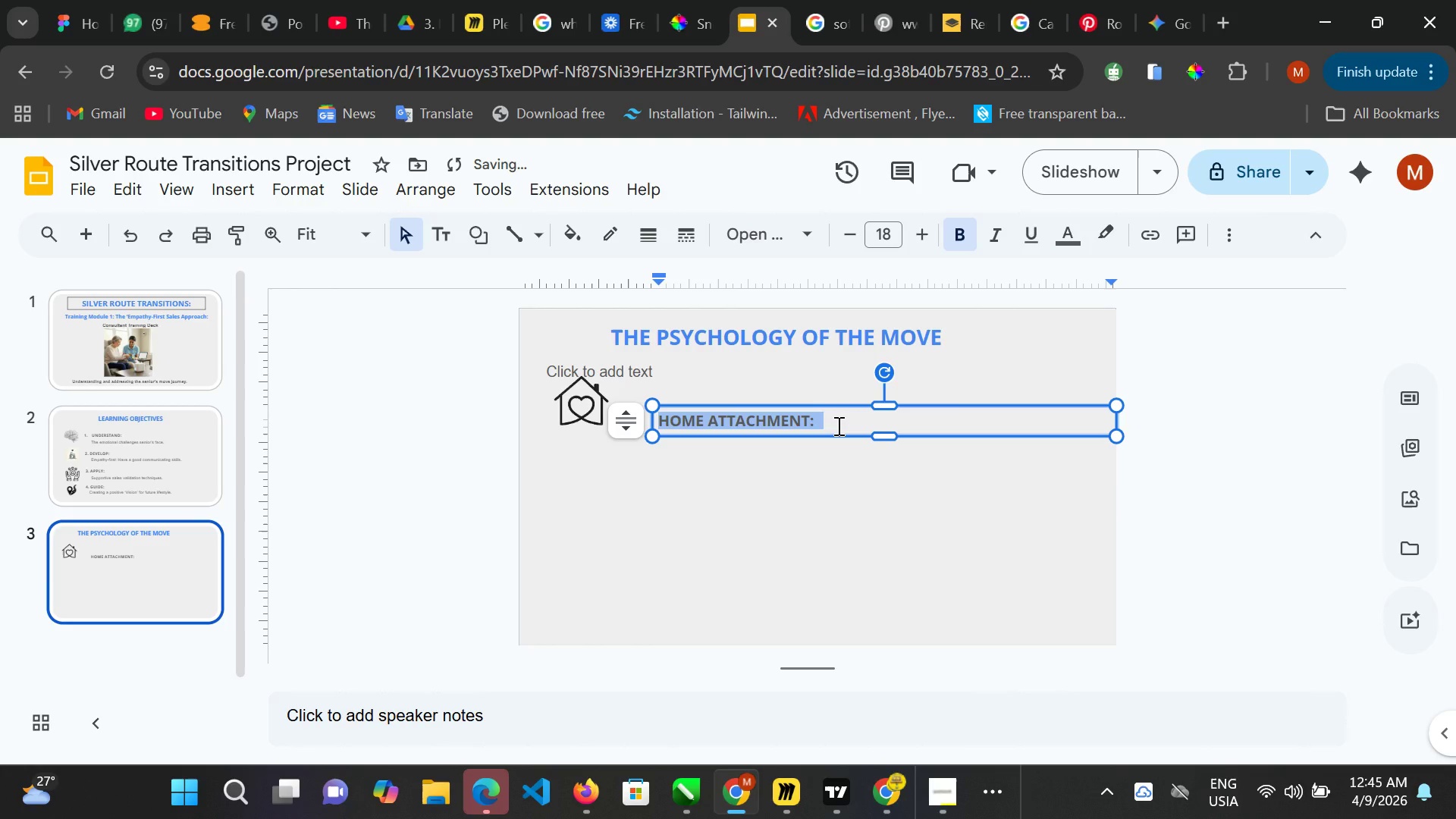 
left_click_drag(start_coordinate=[912, 407], to_coordinate=[872, 376])
 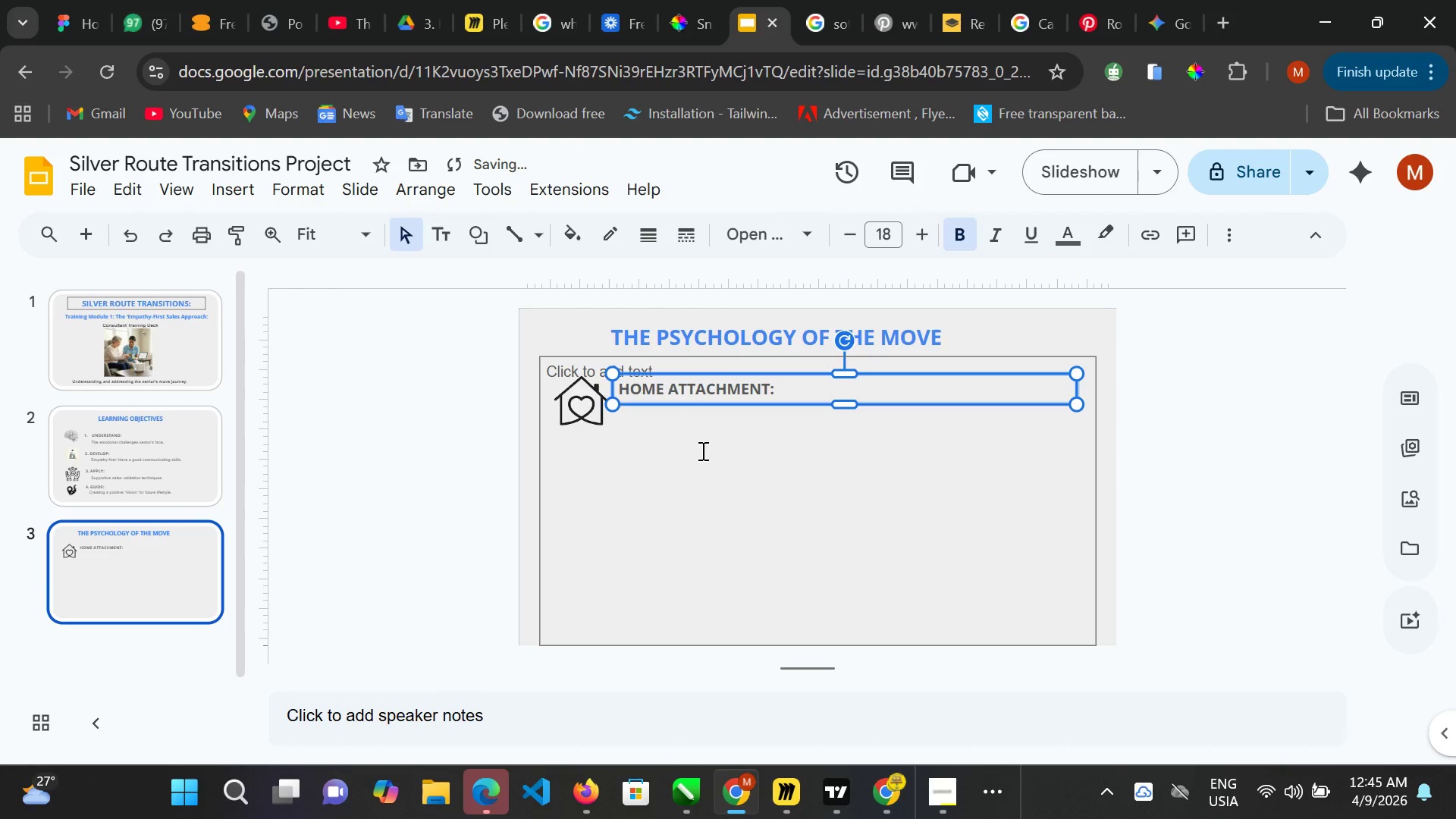 
left_click([701, 450])
 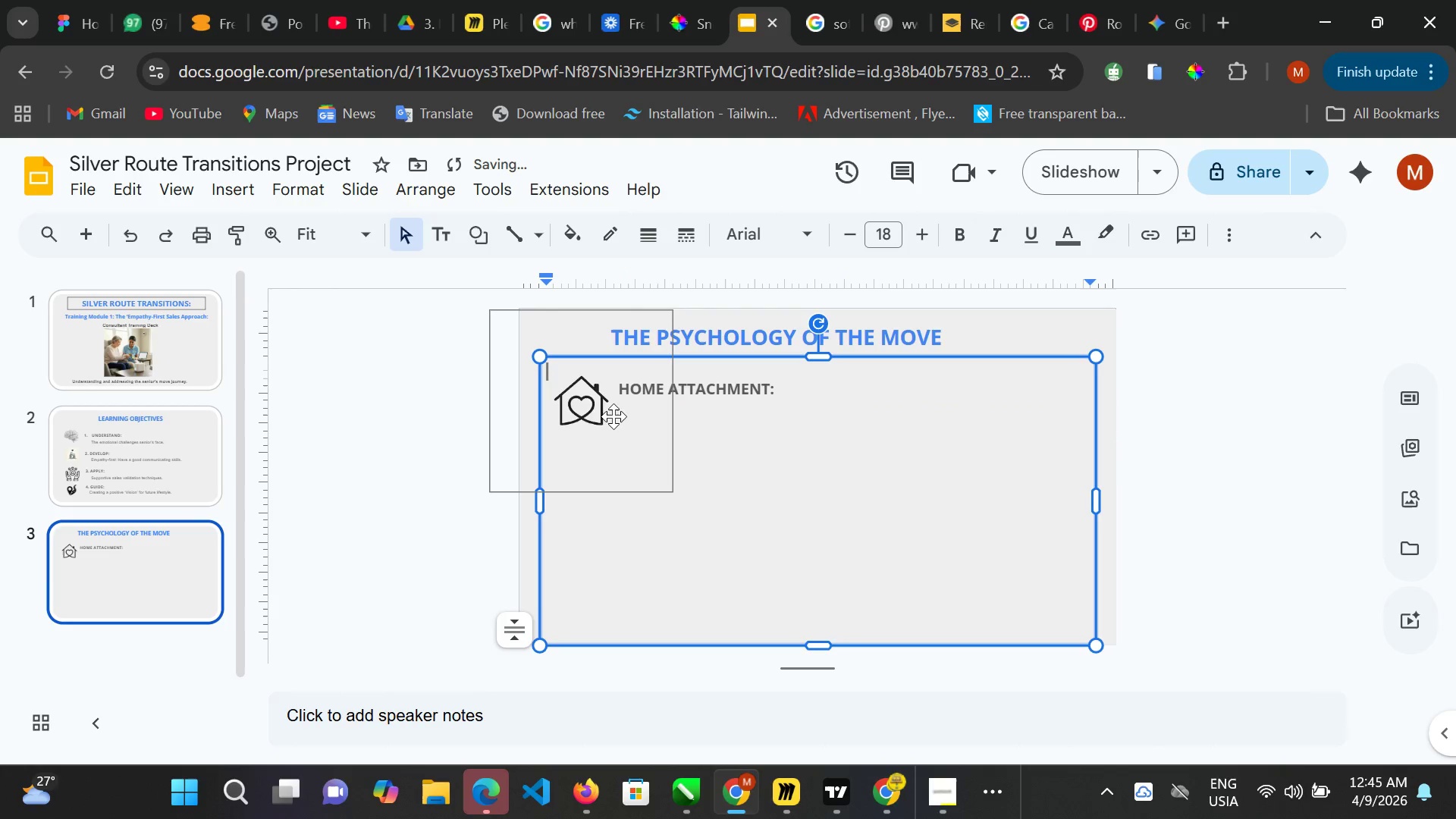 
left_click([591, 411])
 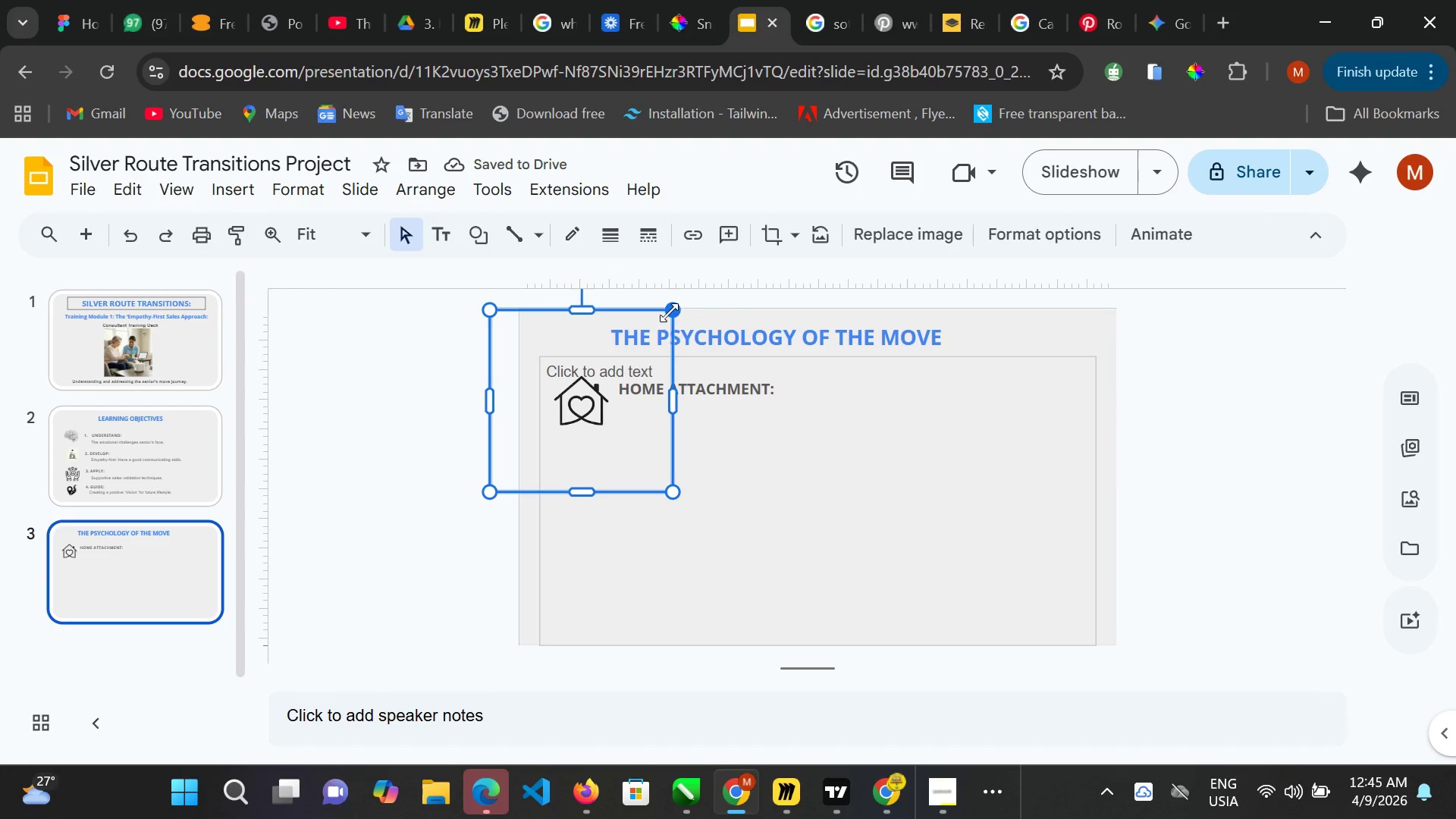 
left_click_drag(start_coordinate=[669, 312], to_coordinate=[682, 289])
 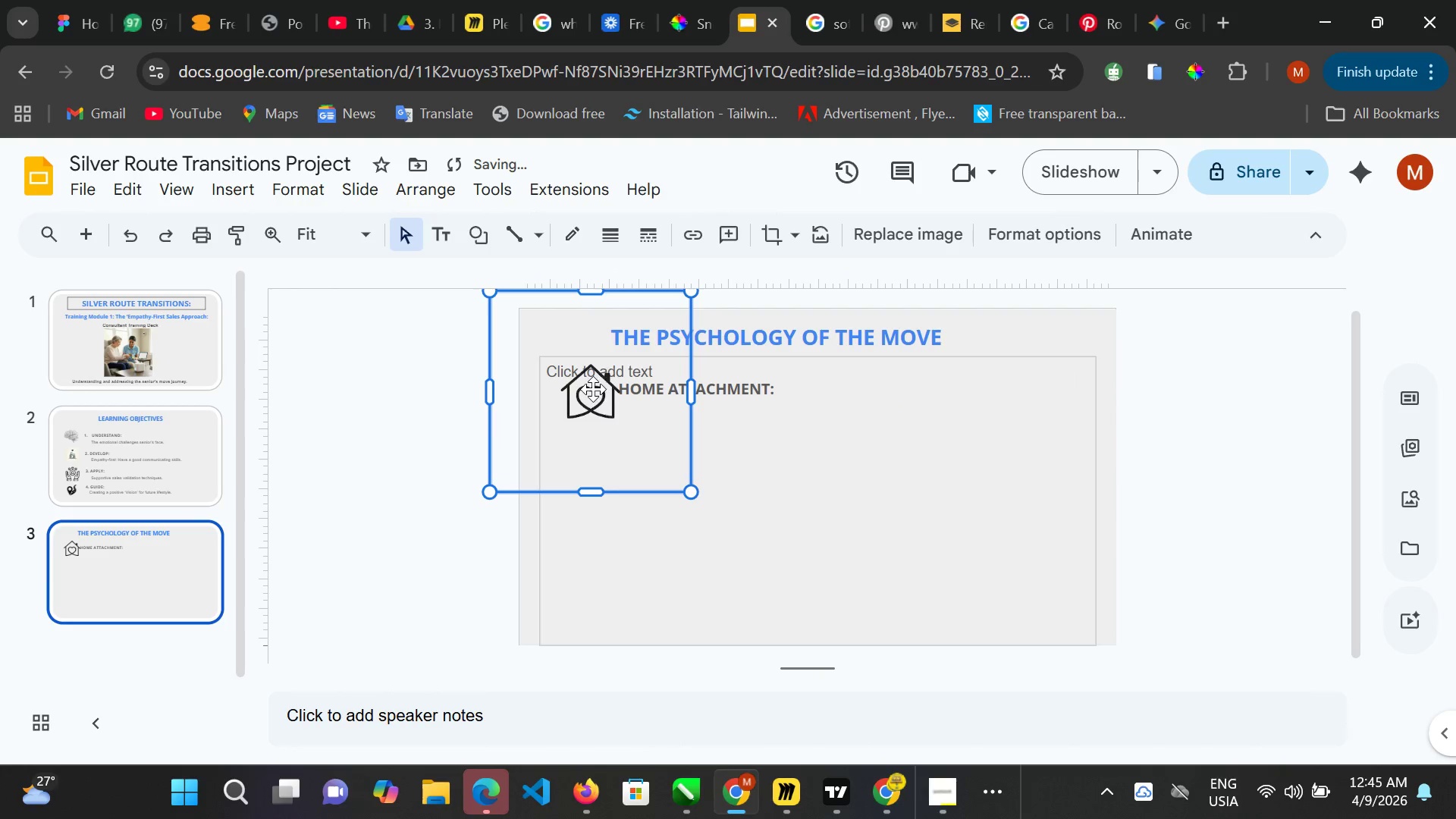 
left_click_drag(start_coordinate=[592, 390], to_coordinate=[581, 381])
 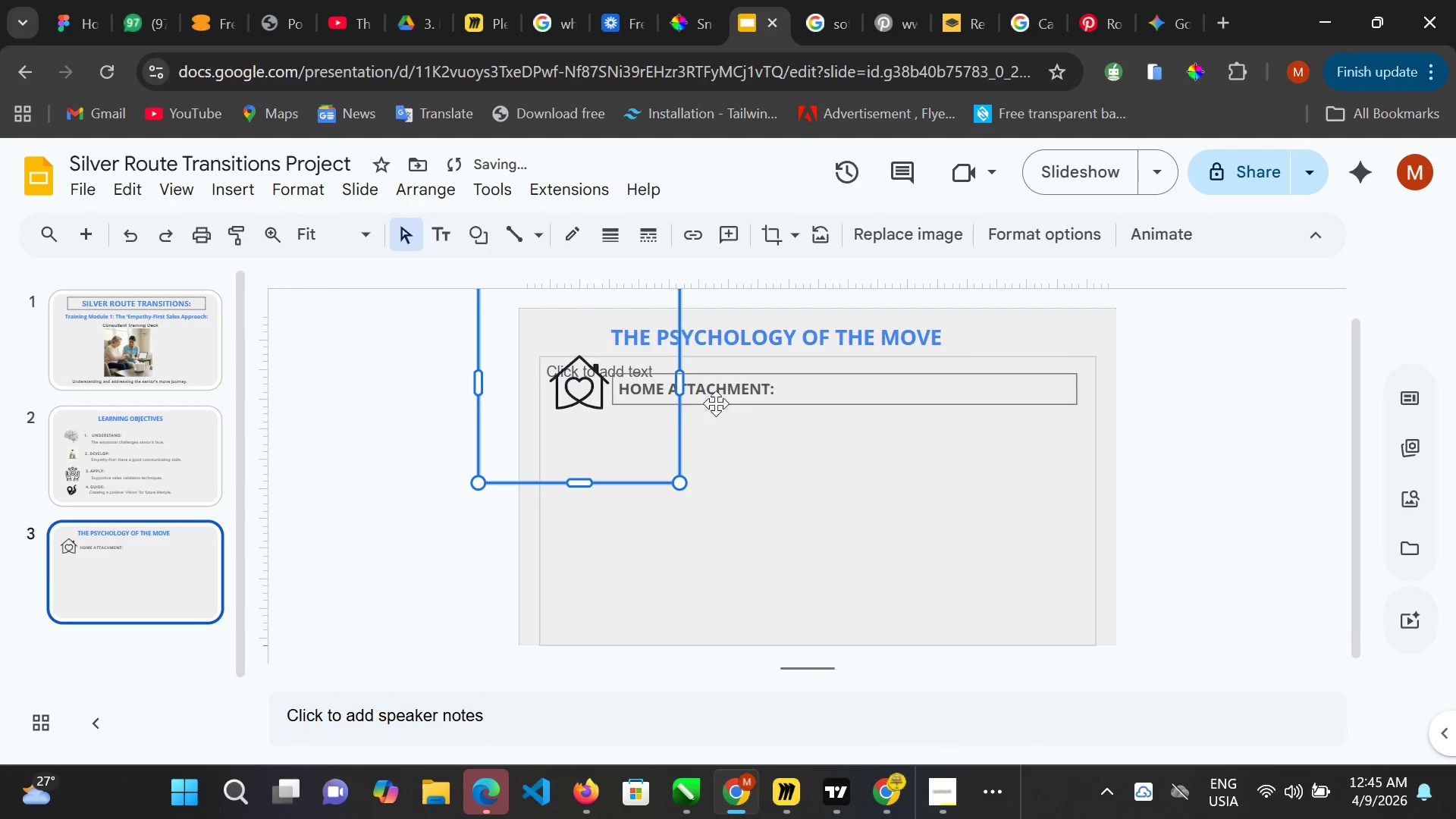 
left_click([726, 398])
 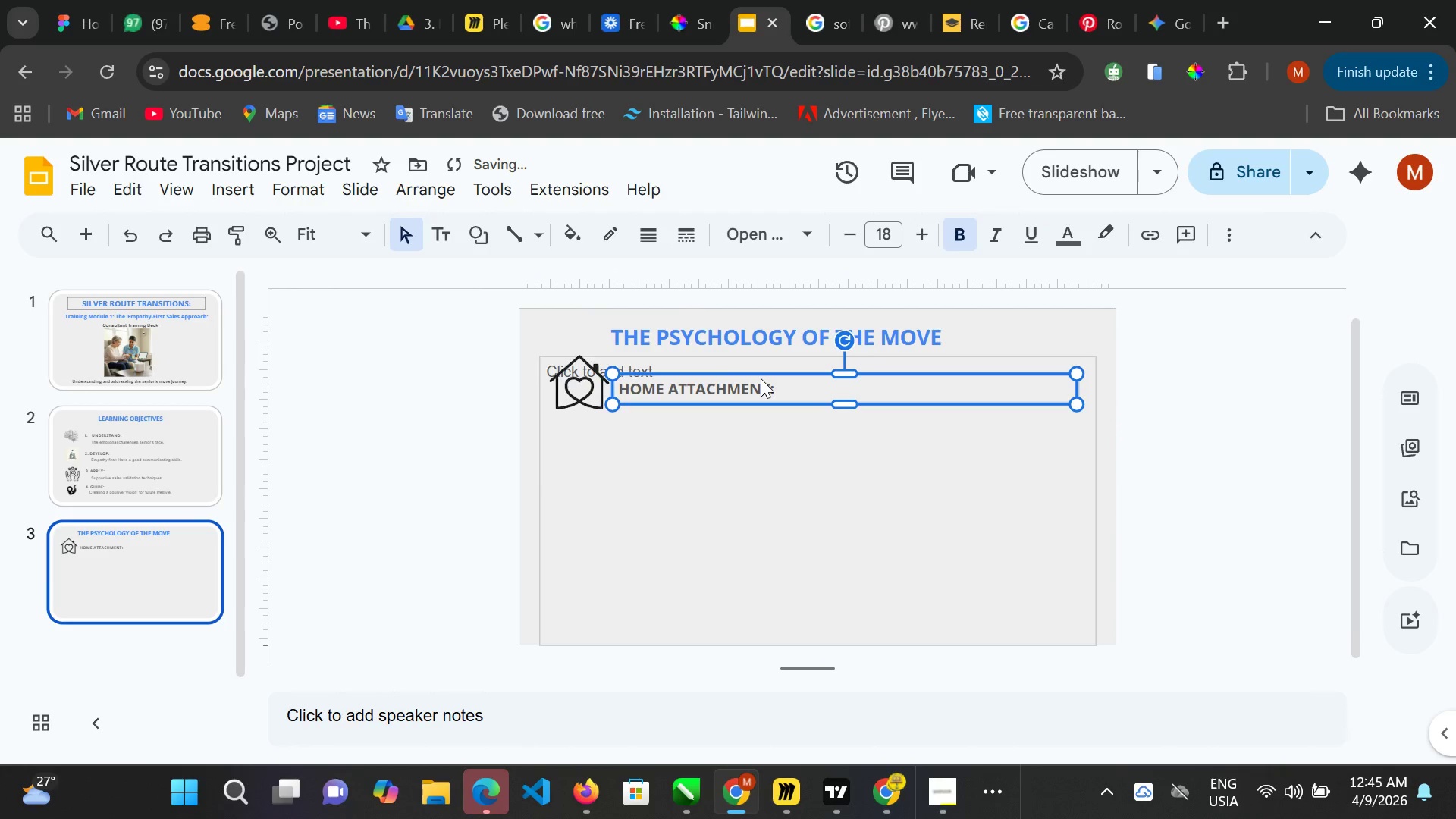 
key(ArrowUp)
 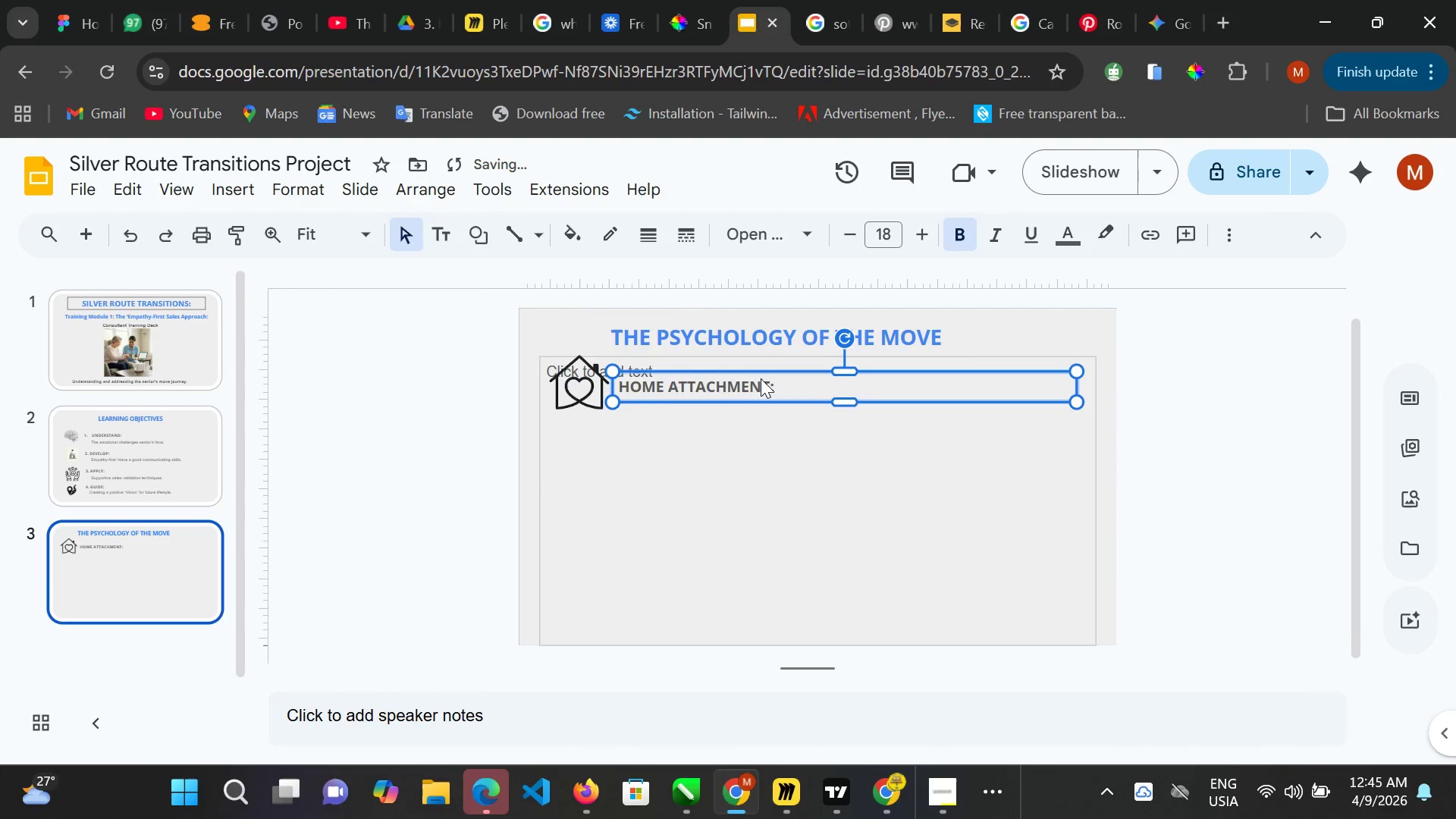 
key(ArrowUp)
 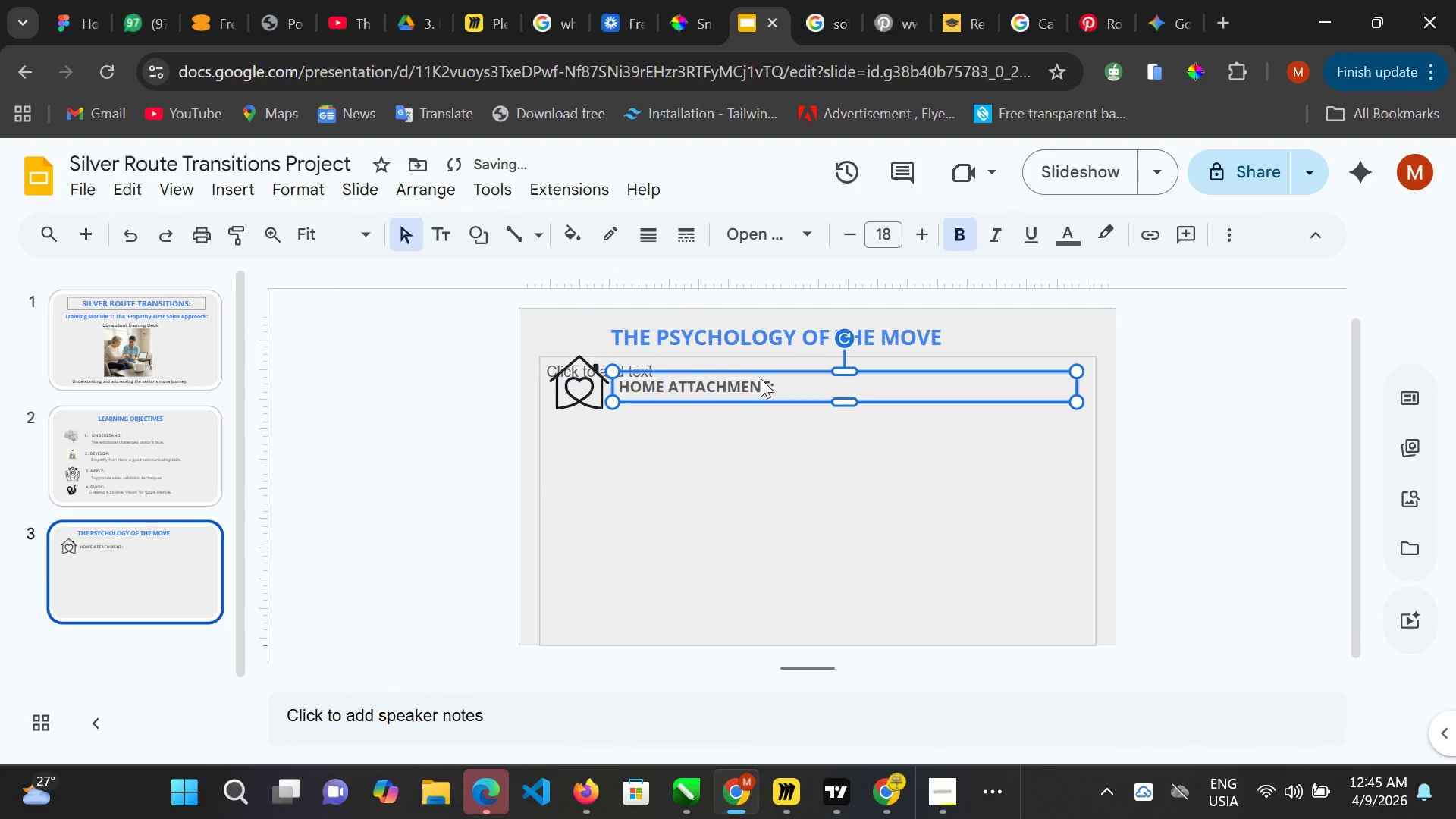 
key(ArrowUp)
 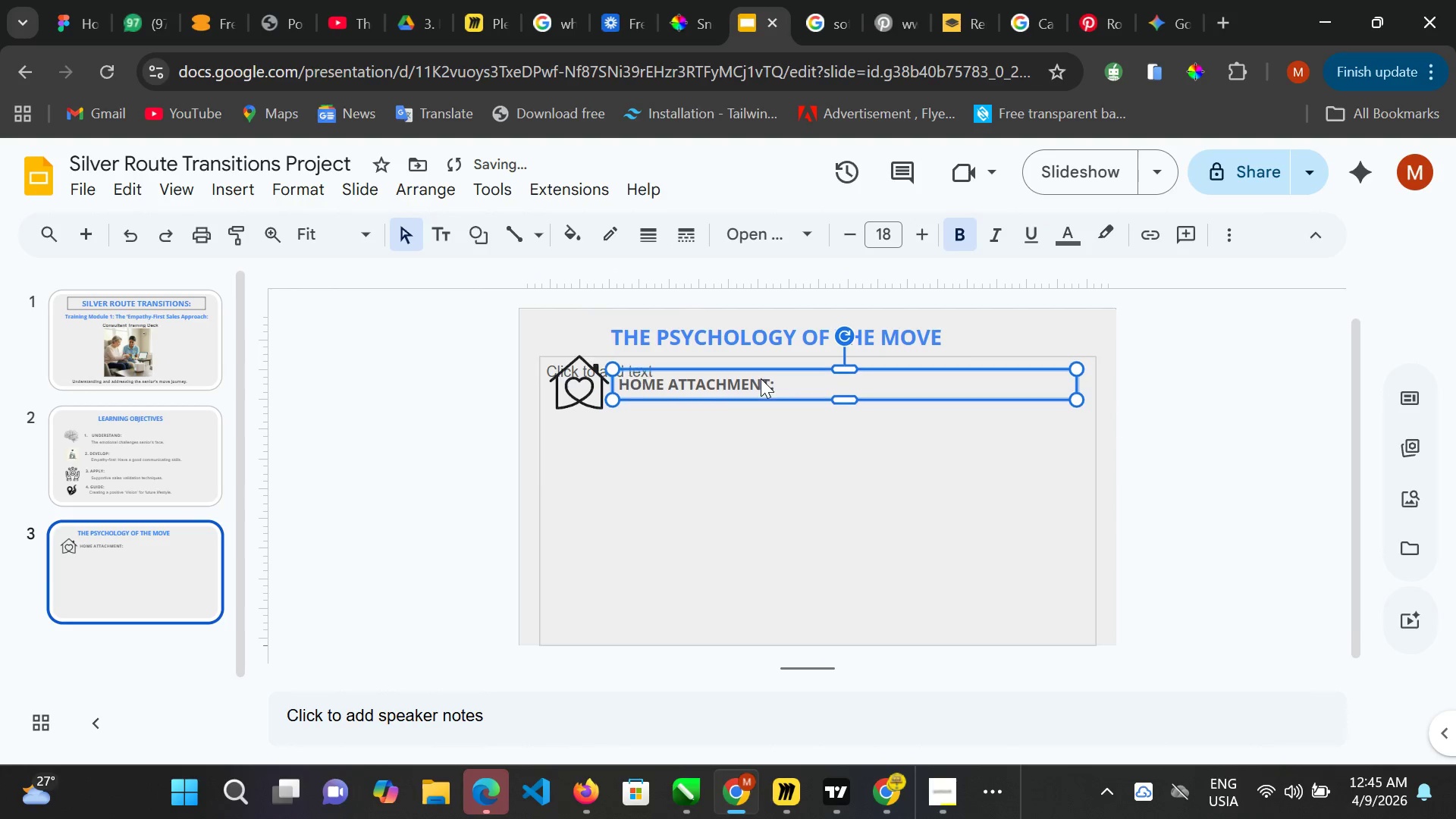 
key(ArrowUp)
 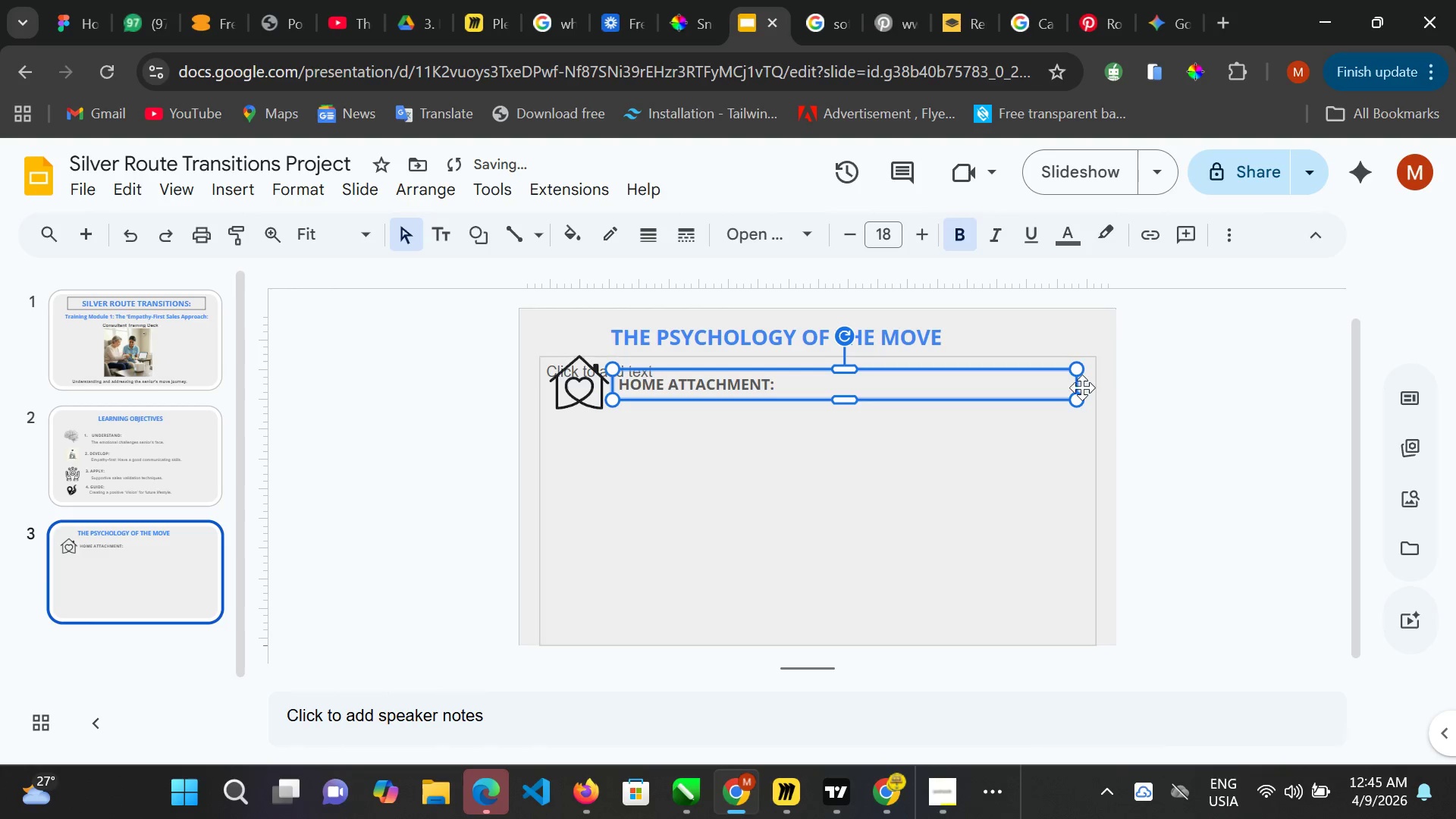 
left_click_drag(start_coordinate=[1078, 385], to_coordinate=[771, 378])
 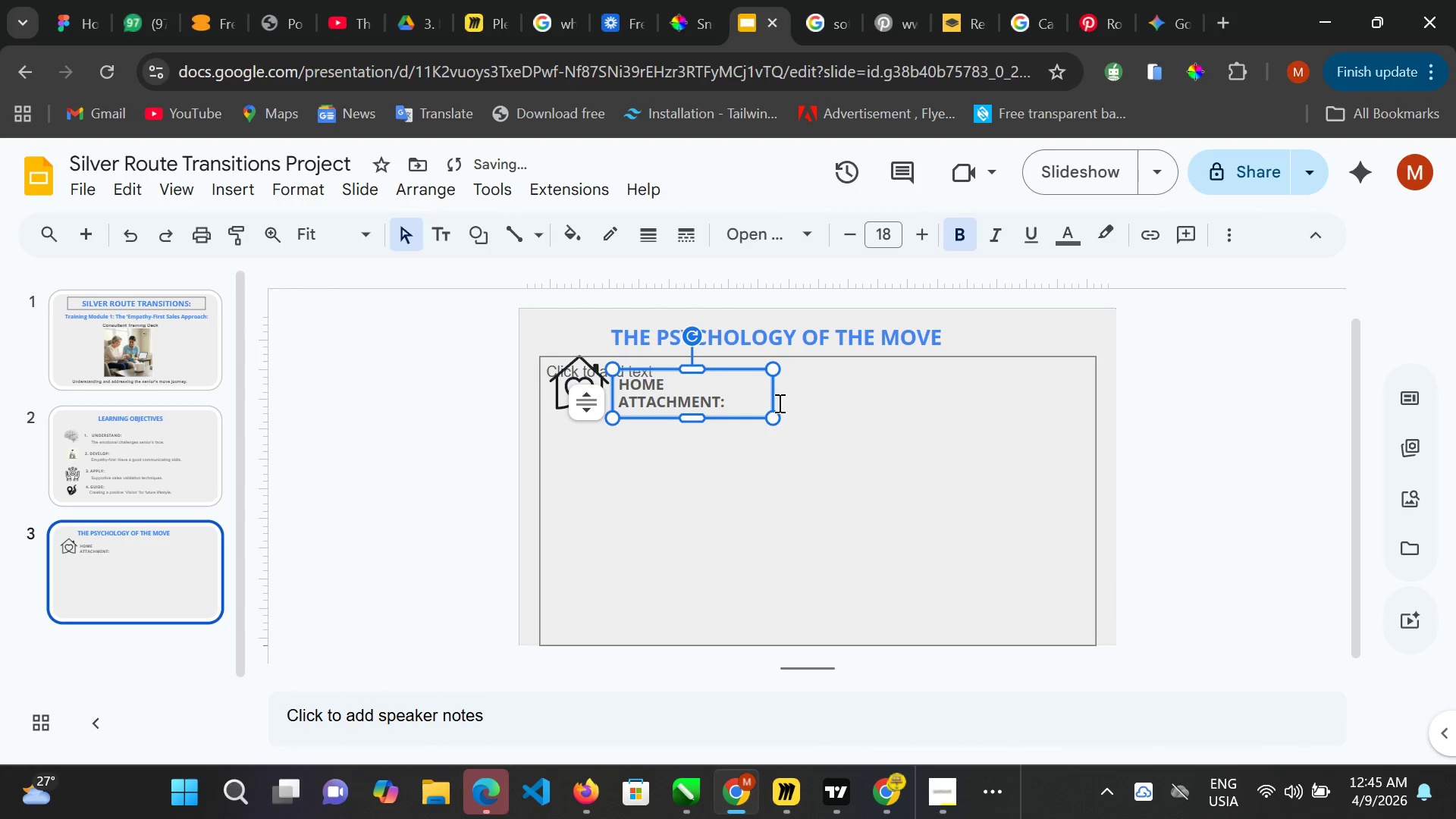 
left_click_drag(start_coordinate=[774, 397], to_coordinate=[803, 389])
 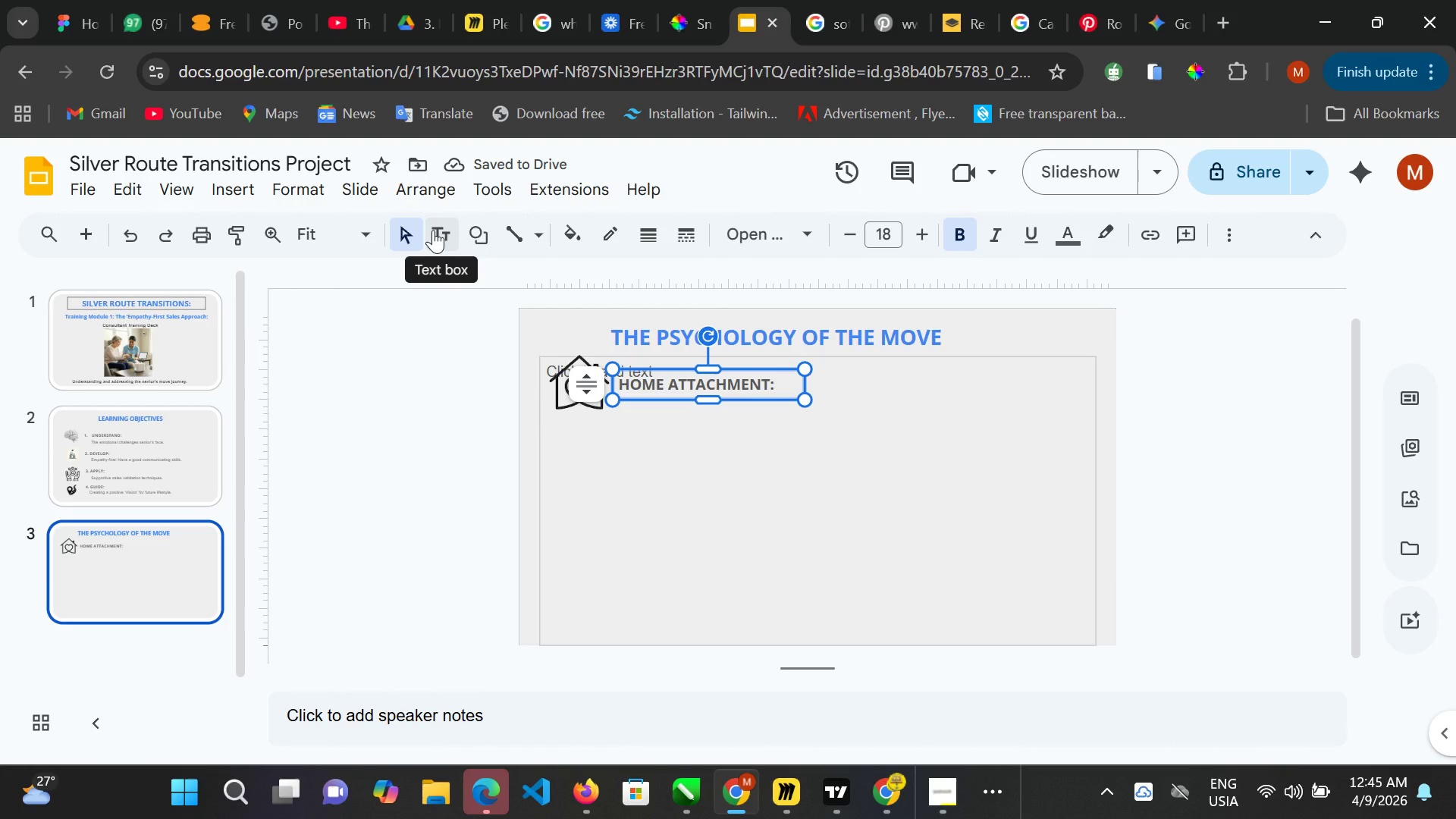 
left_click([443, 230])
 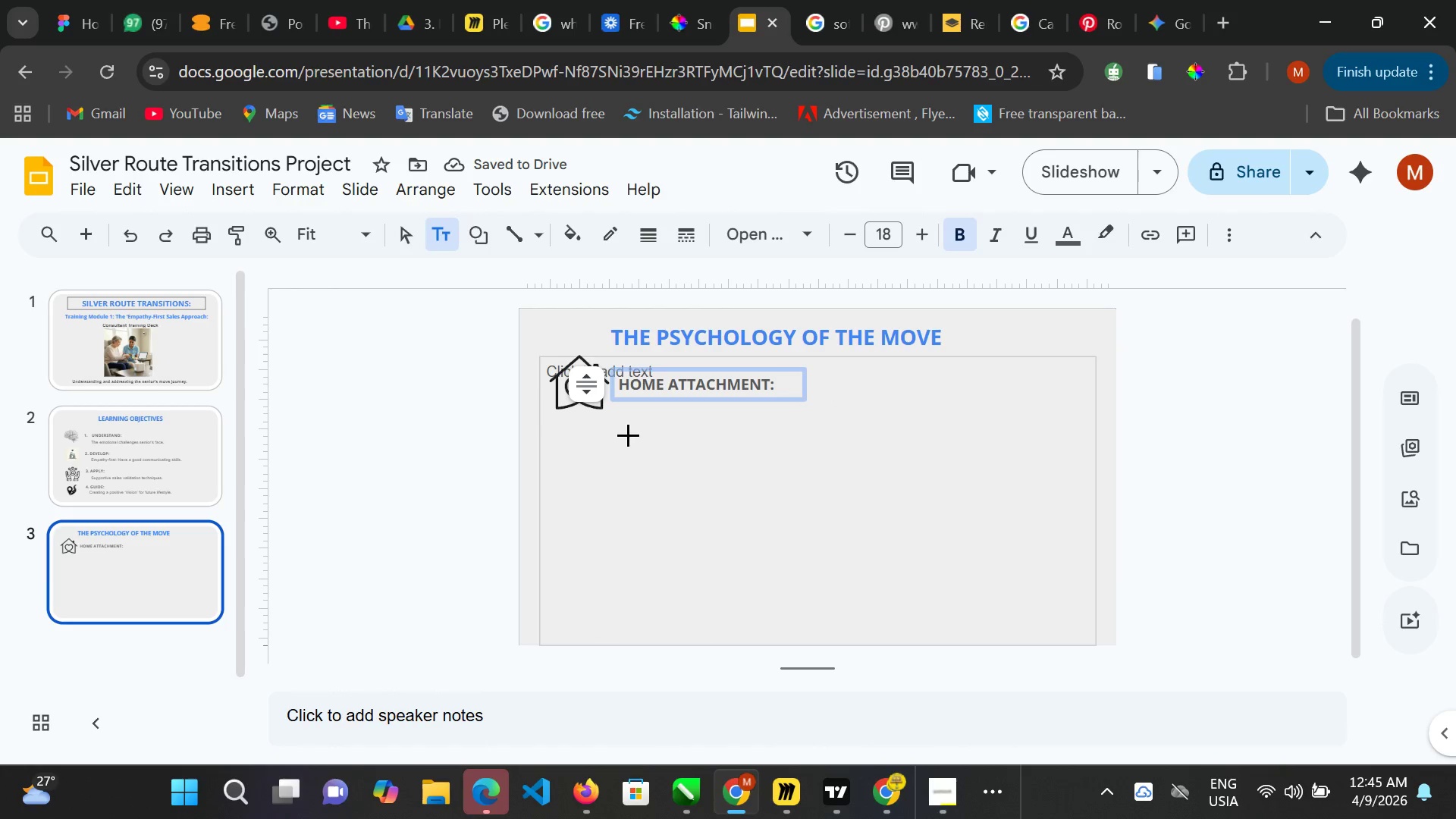 
left_click([630, 435])
 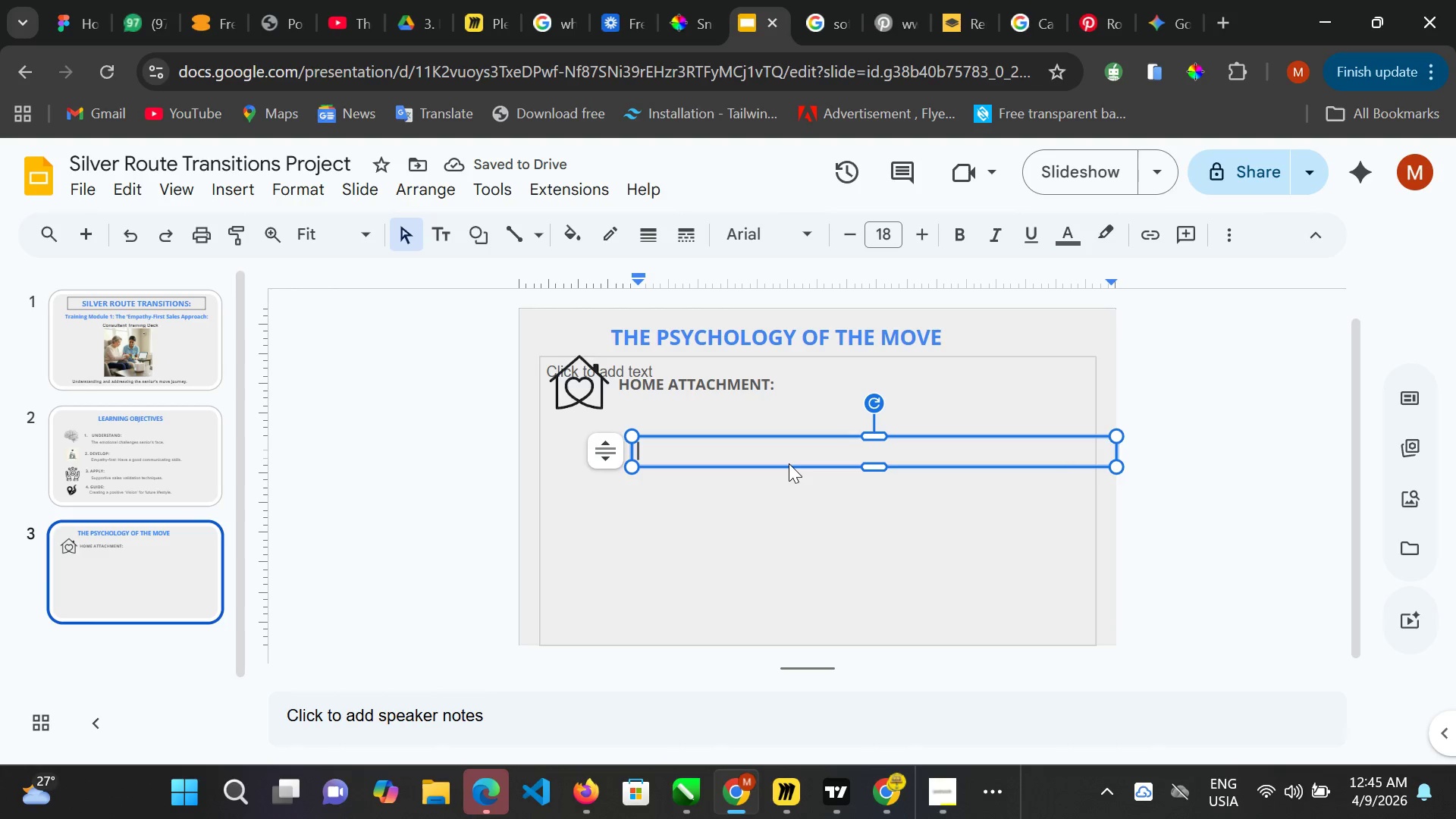 
type(daecades of Memories)
key(Backspace)
key(Backspace)
key(Backspace)
key(Backspace)
key(Backspace)
key(Backspace)
key(Backspace)
key(Backspace)
key(Backspace)
type(DECADES)
 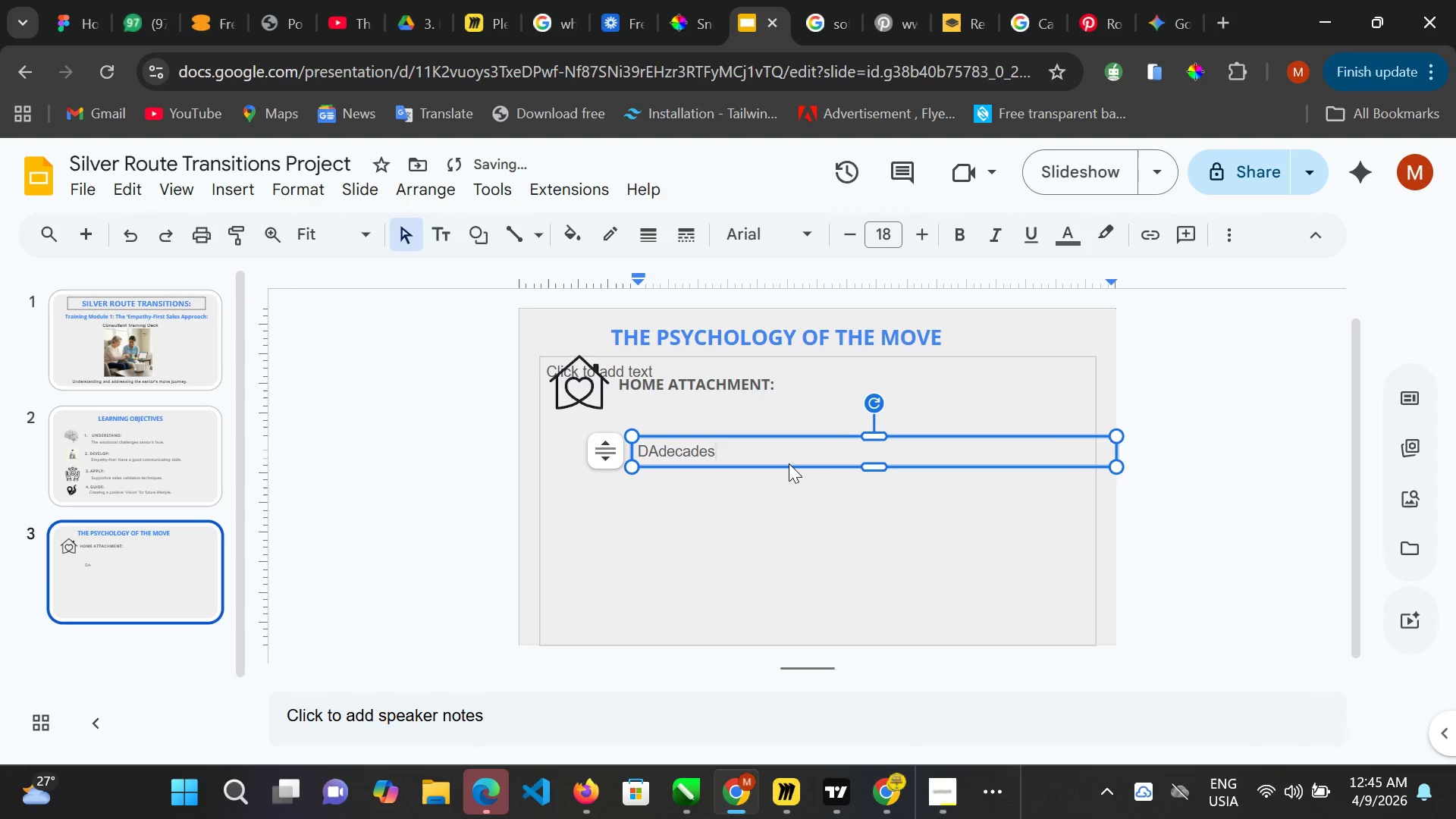 
key(ArrowLeft)
 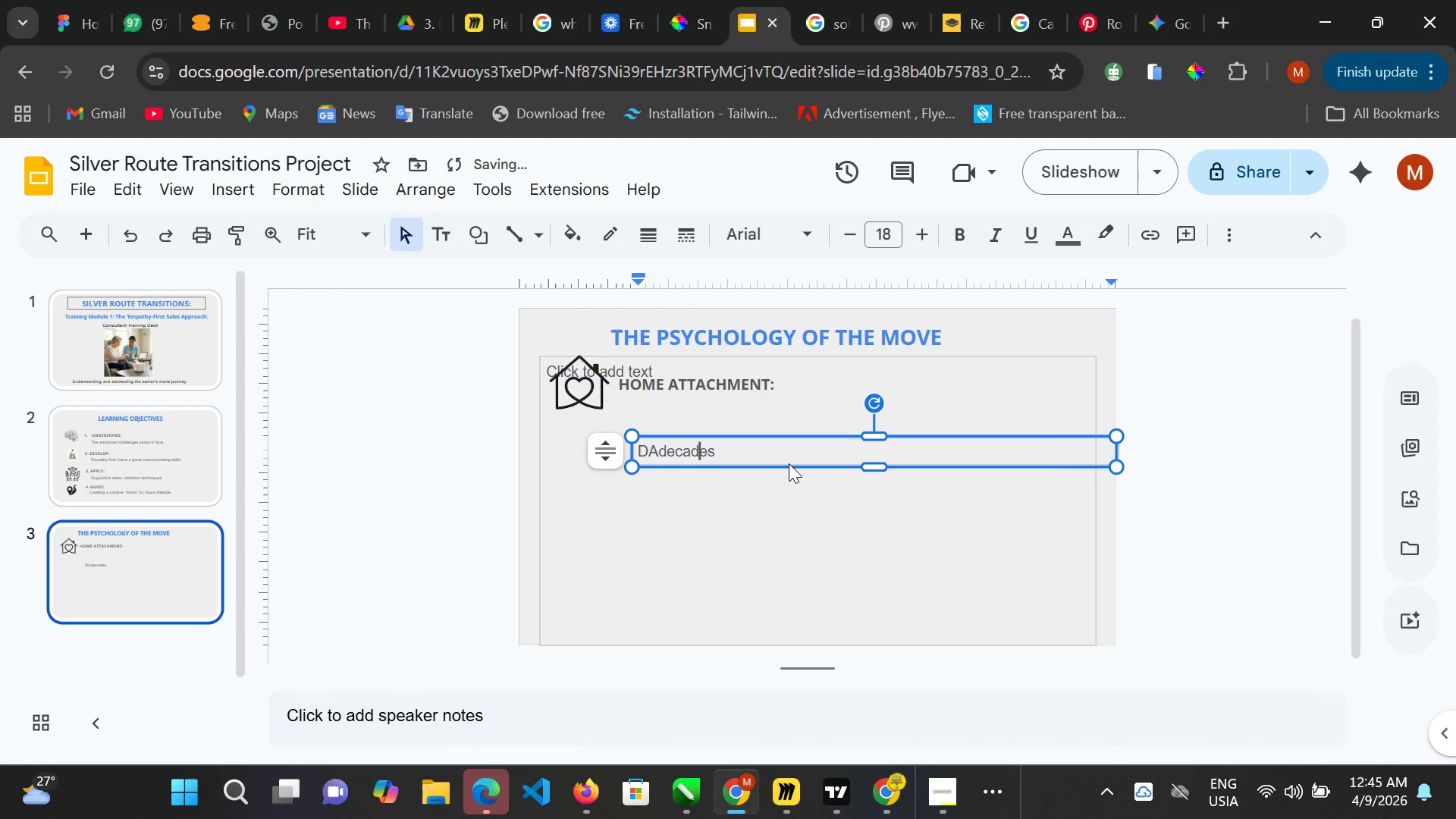 
key(ArrowLeft)
 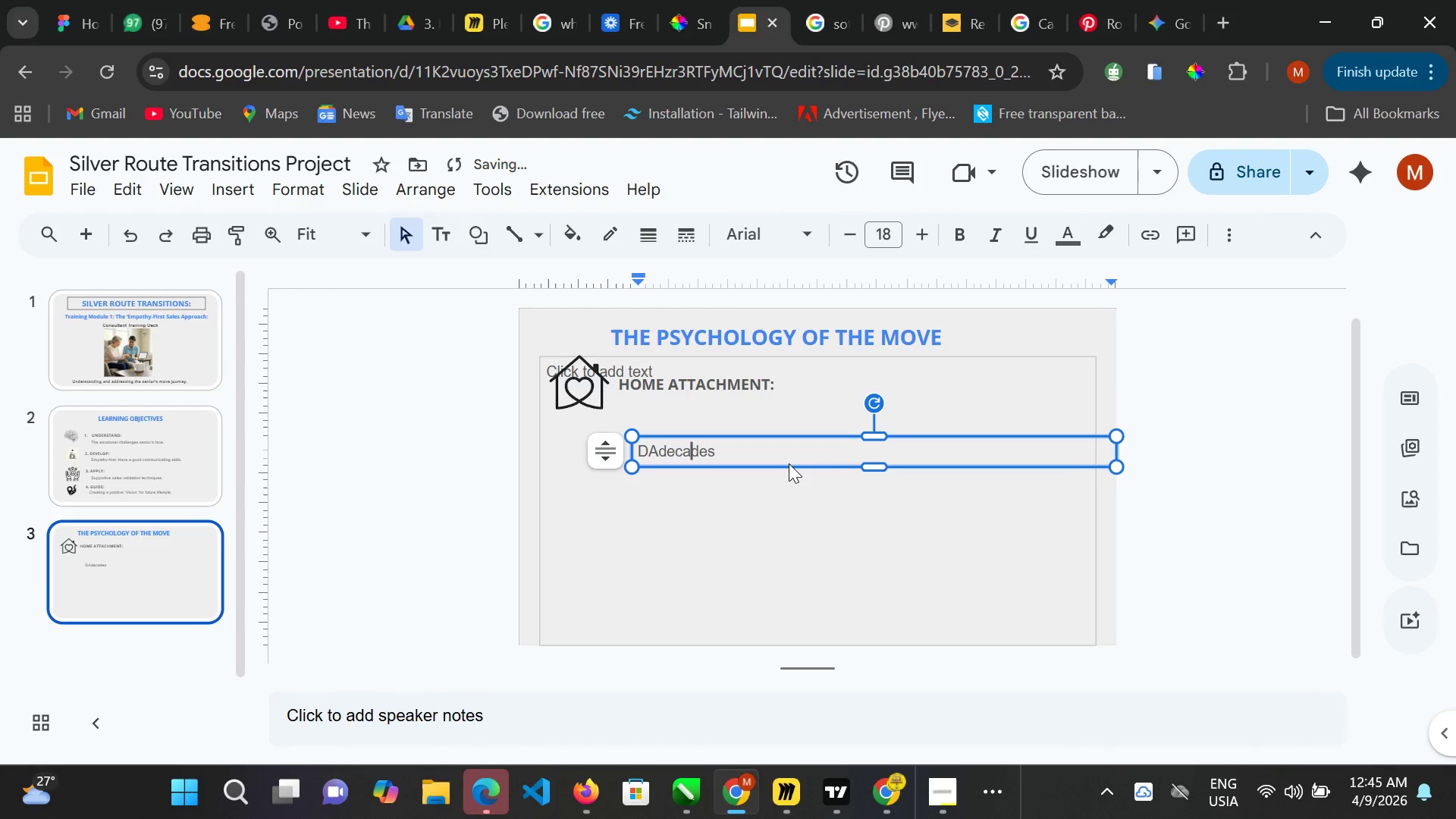 
key(ArrowLeft)
 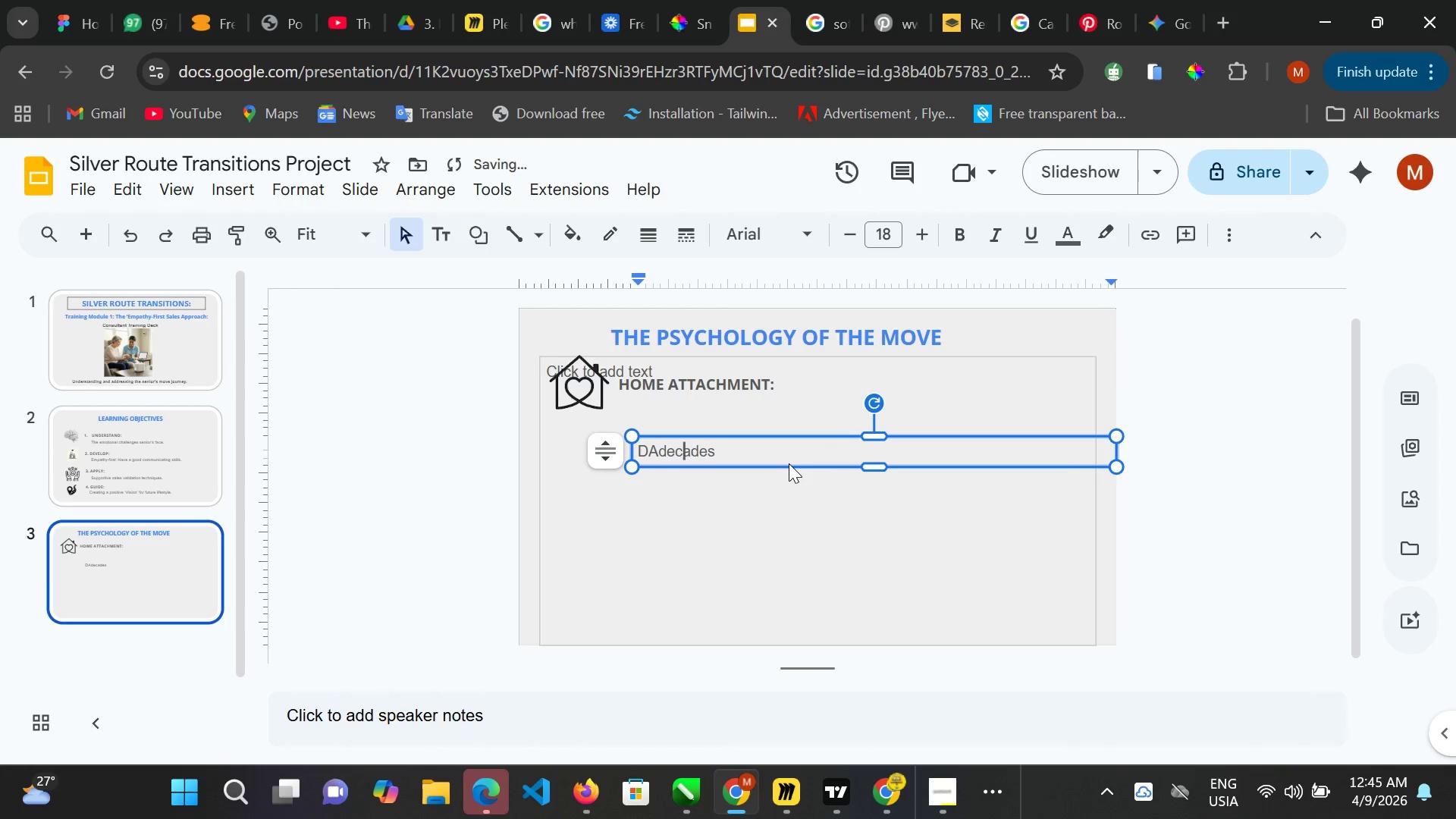 
key(ArrowLeft)
 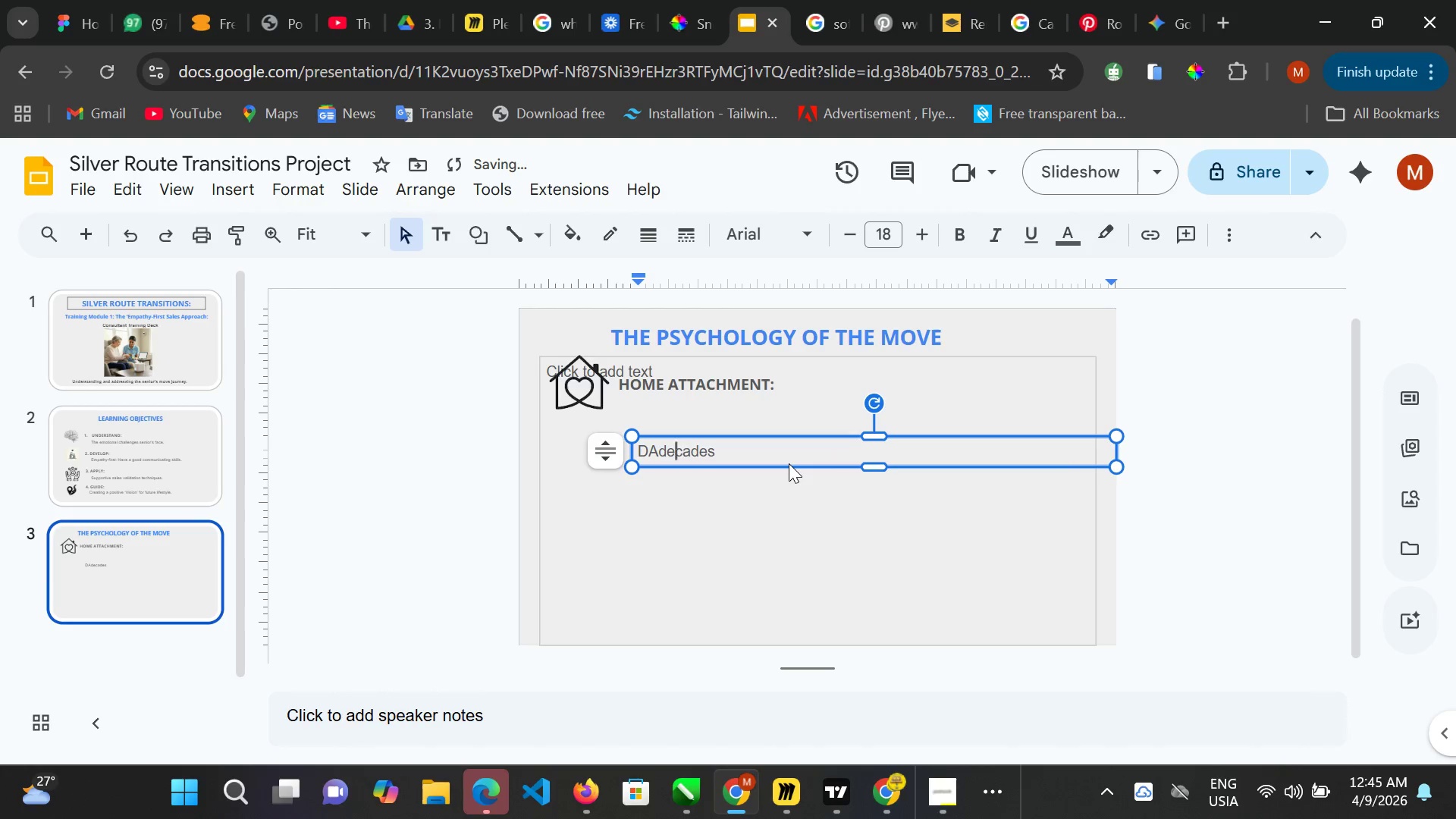 
key(ArrowLeft)
 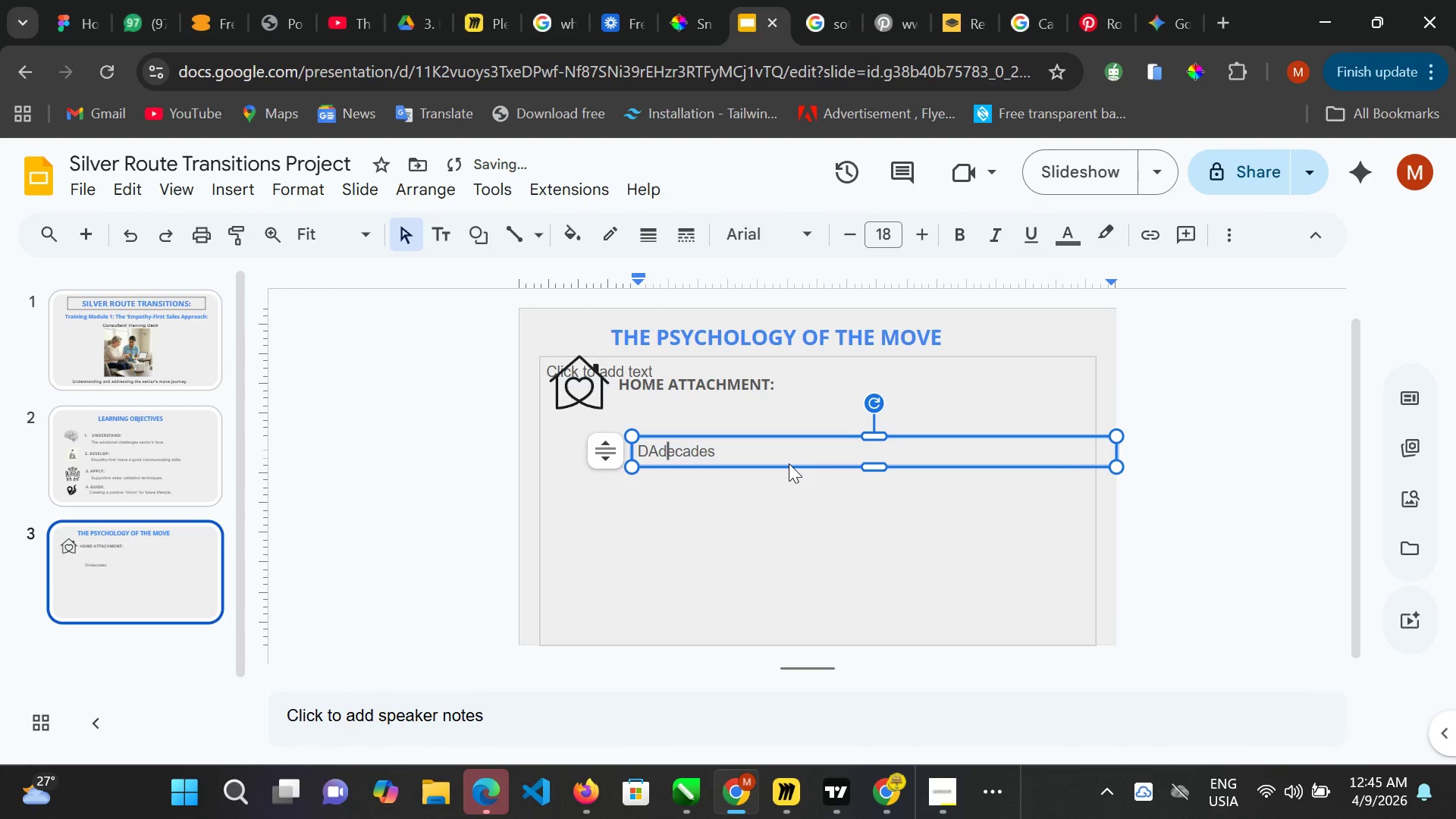 
key(ArrowLeft)
 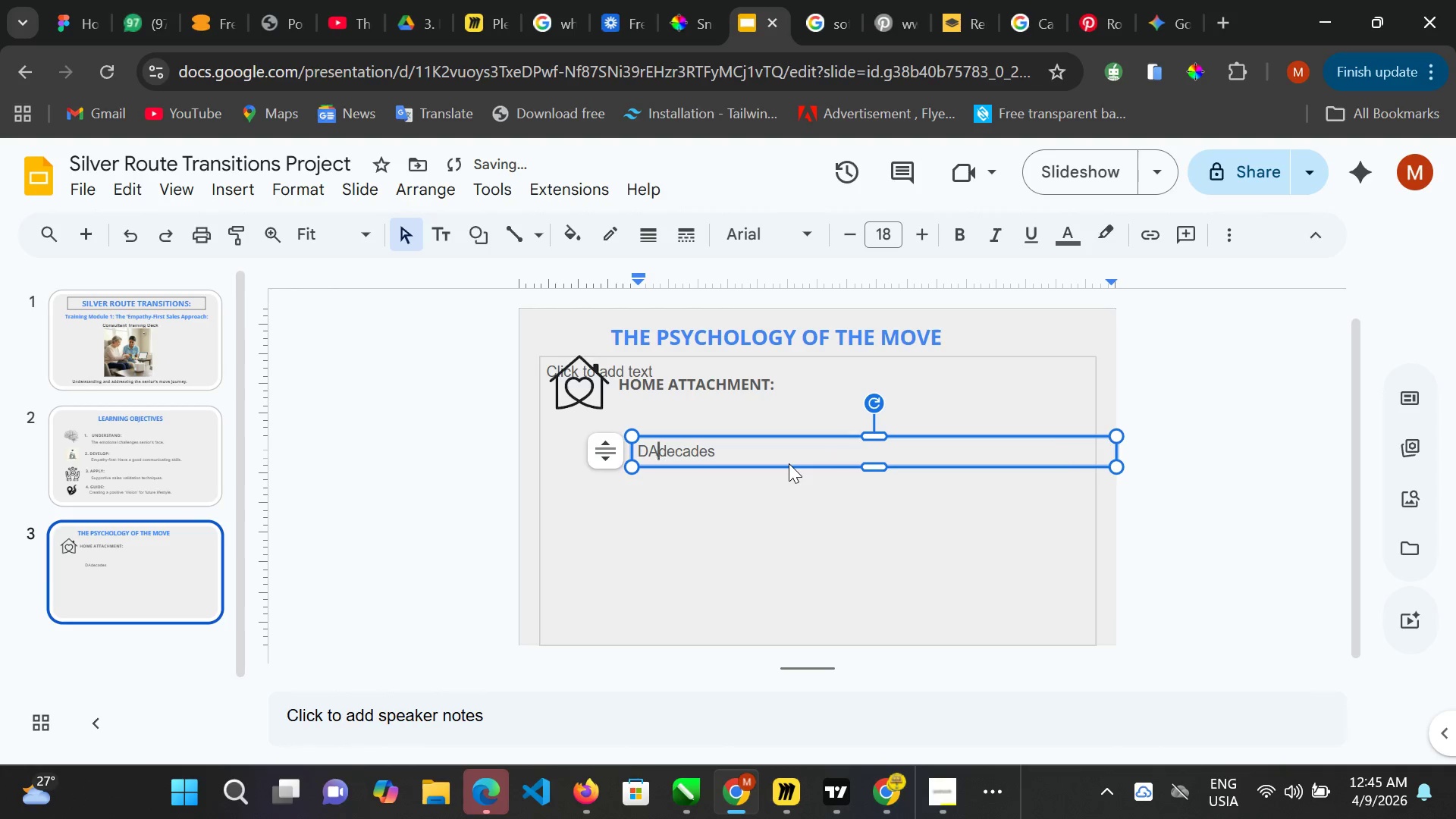 
key(ArrowLeft)
 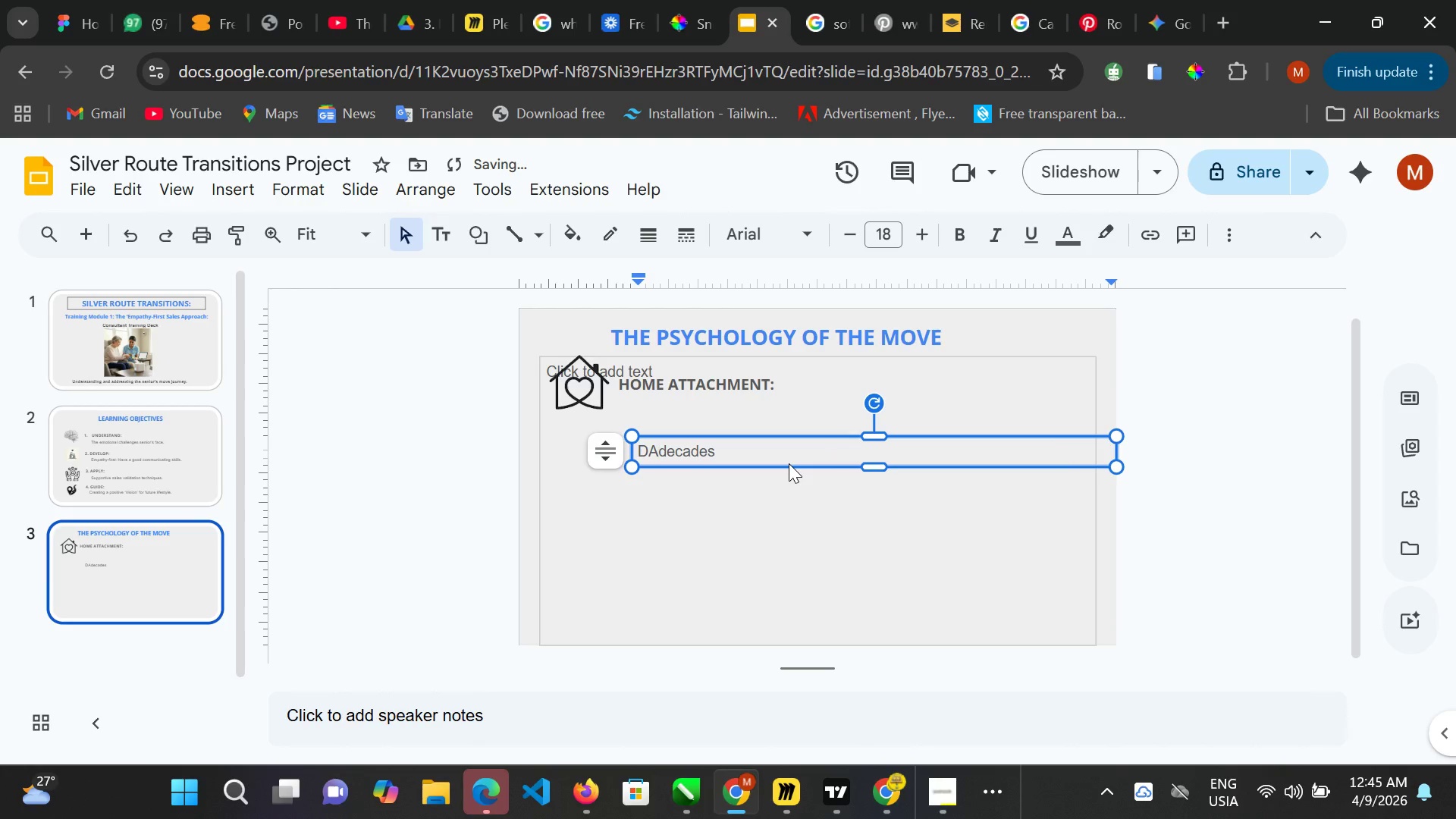 
key(Backspace)
 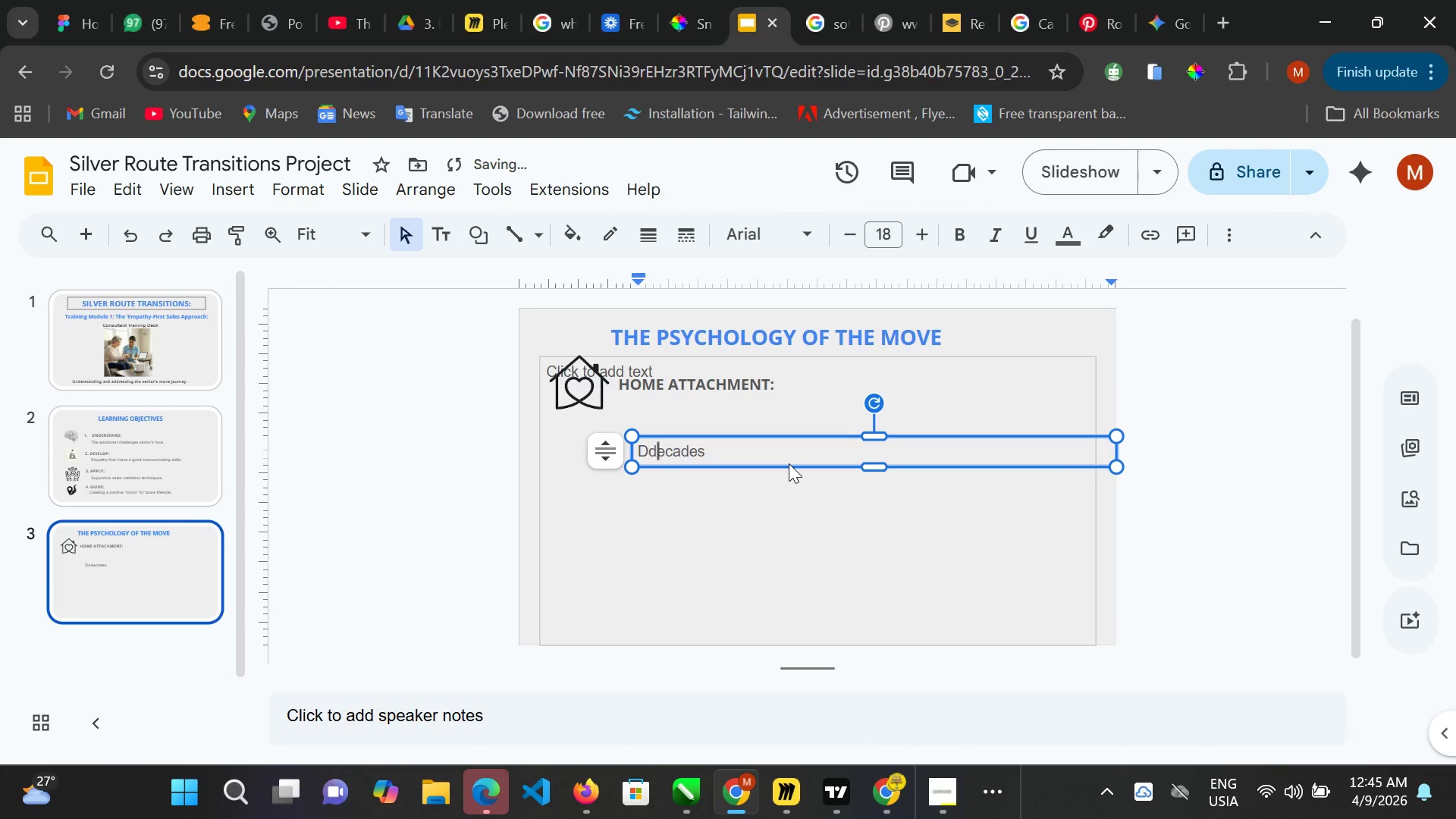 
key(ArrowRight)
 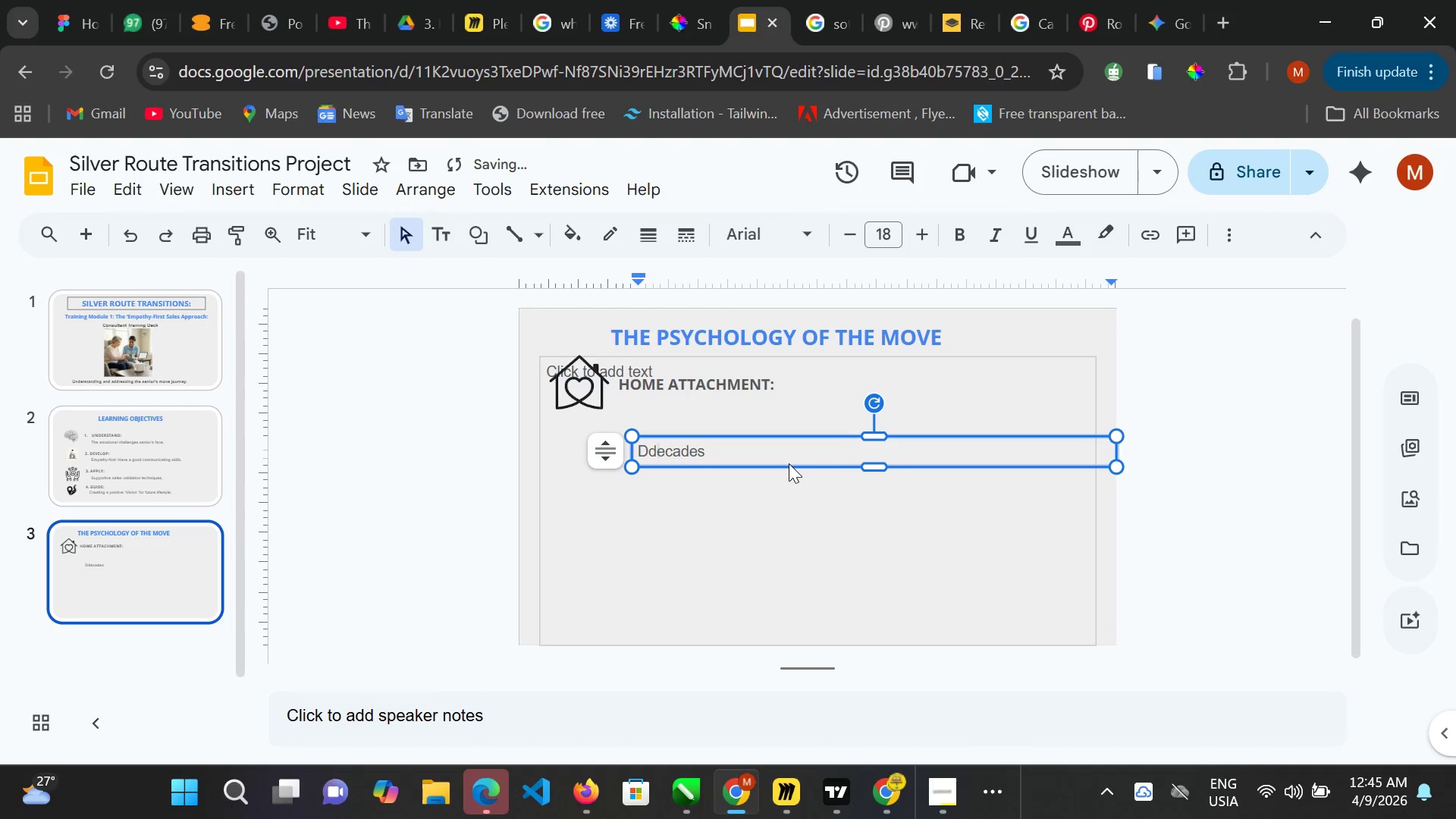 
key(Backspace)
 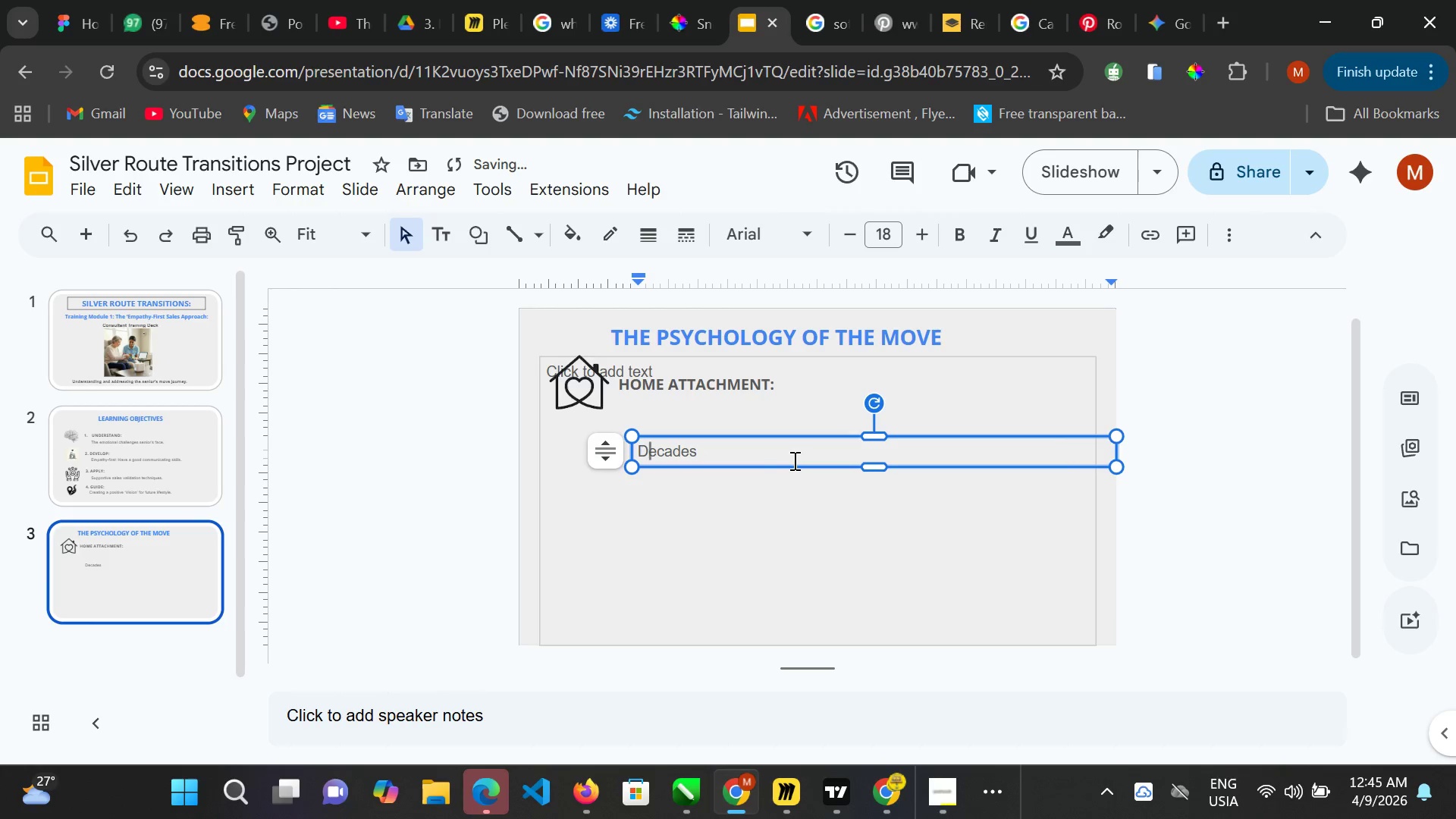 
left_click([719, 455])
 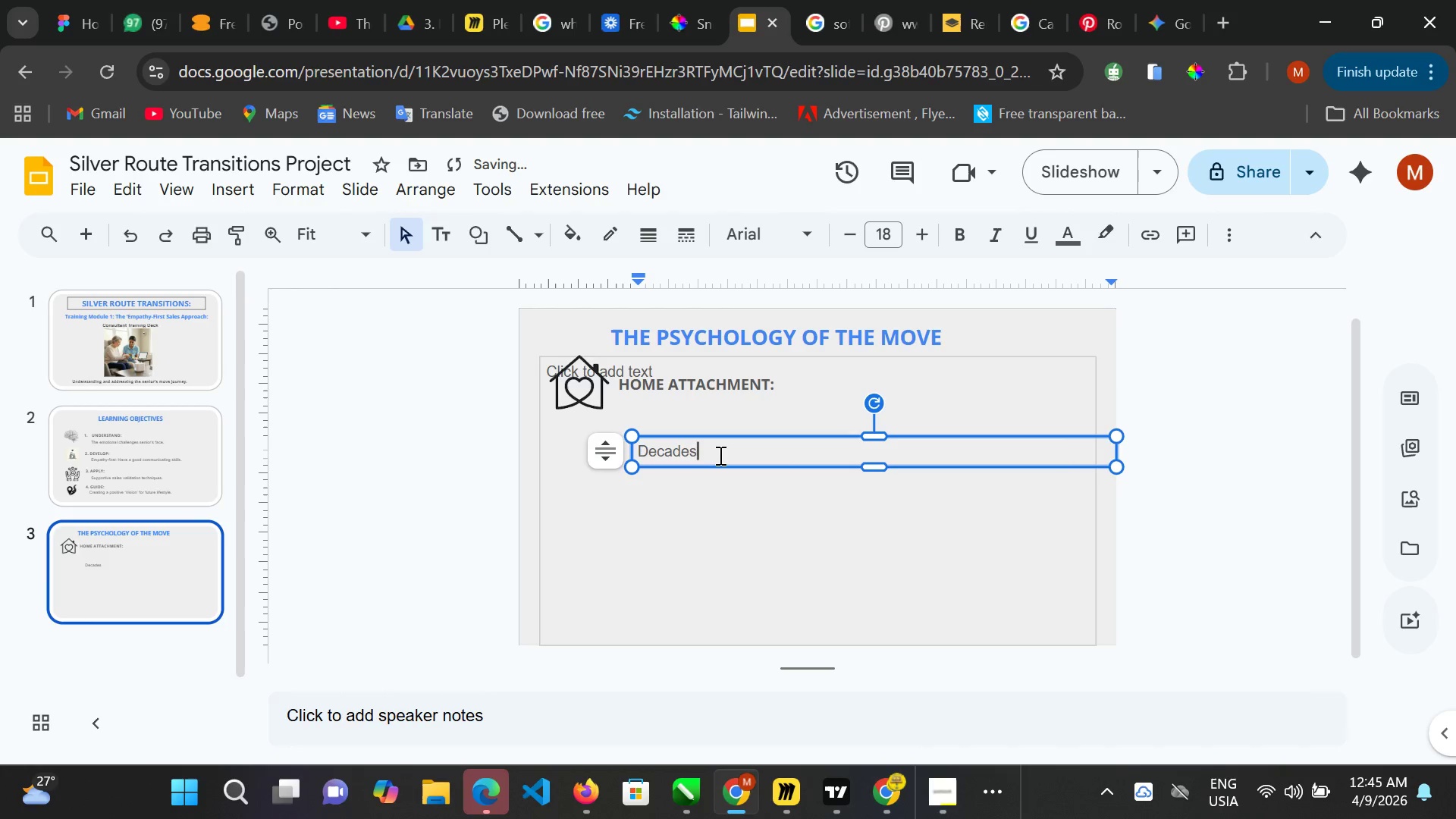 
type( of MEMORIES)
 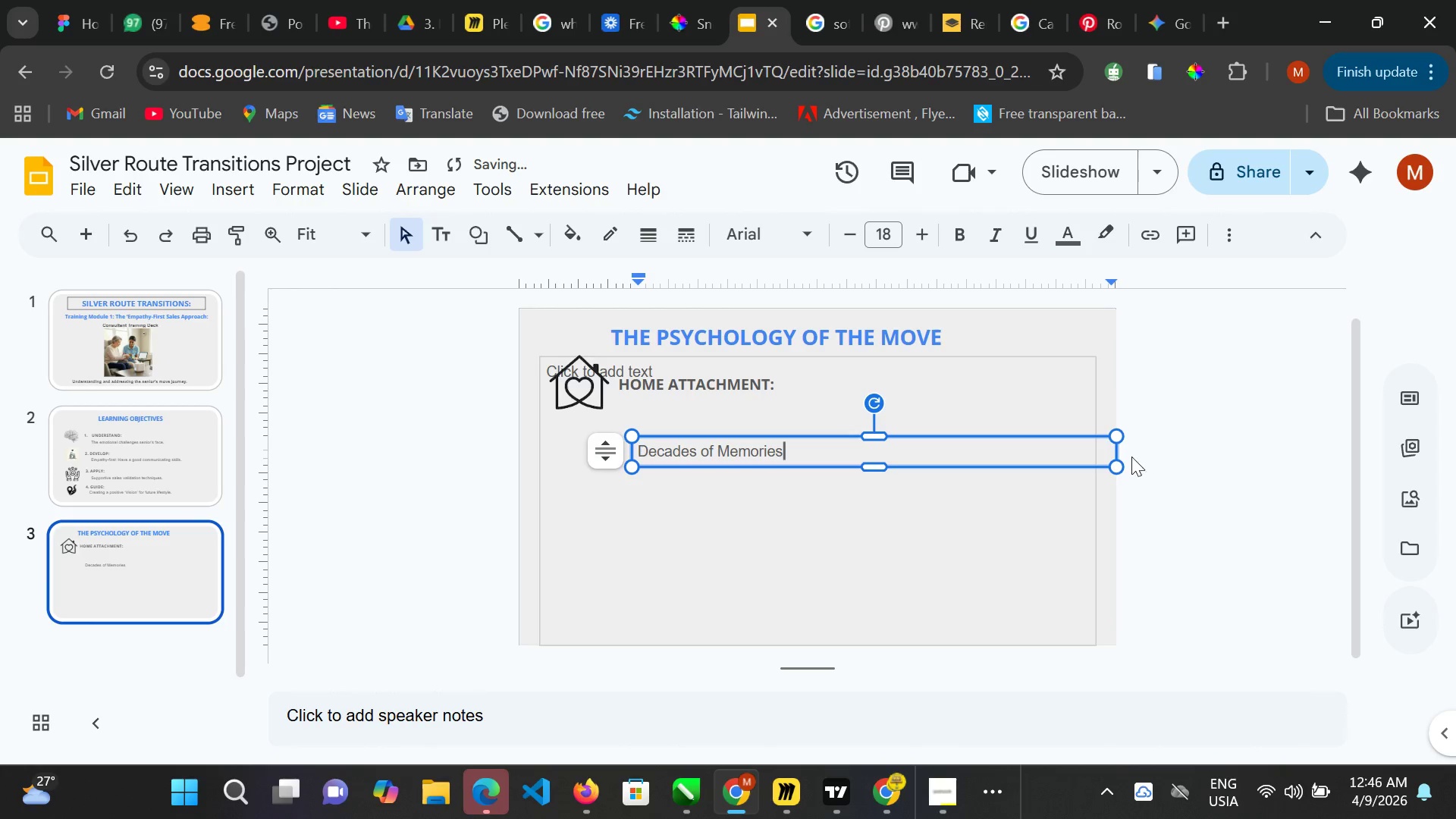 
left_click_drag(start_coordinate=[1119, 451], to_coordinate=[893, 456])
 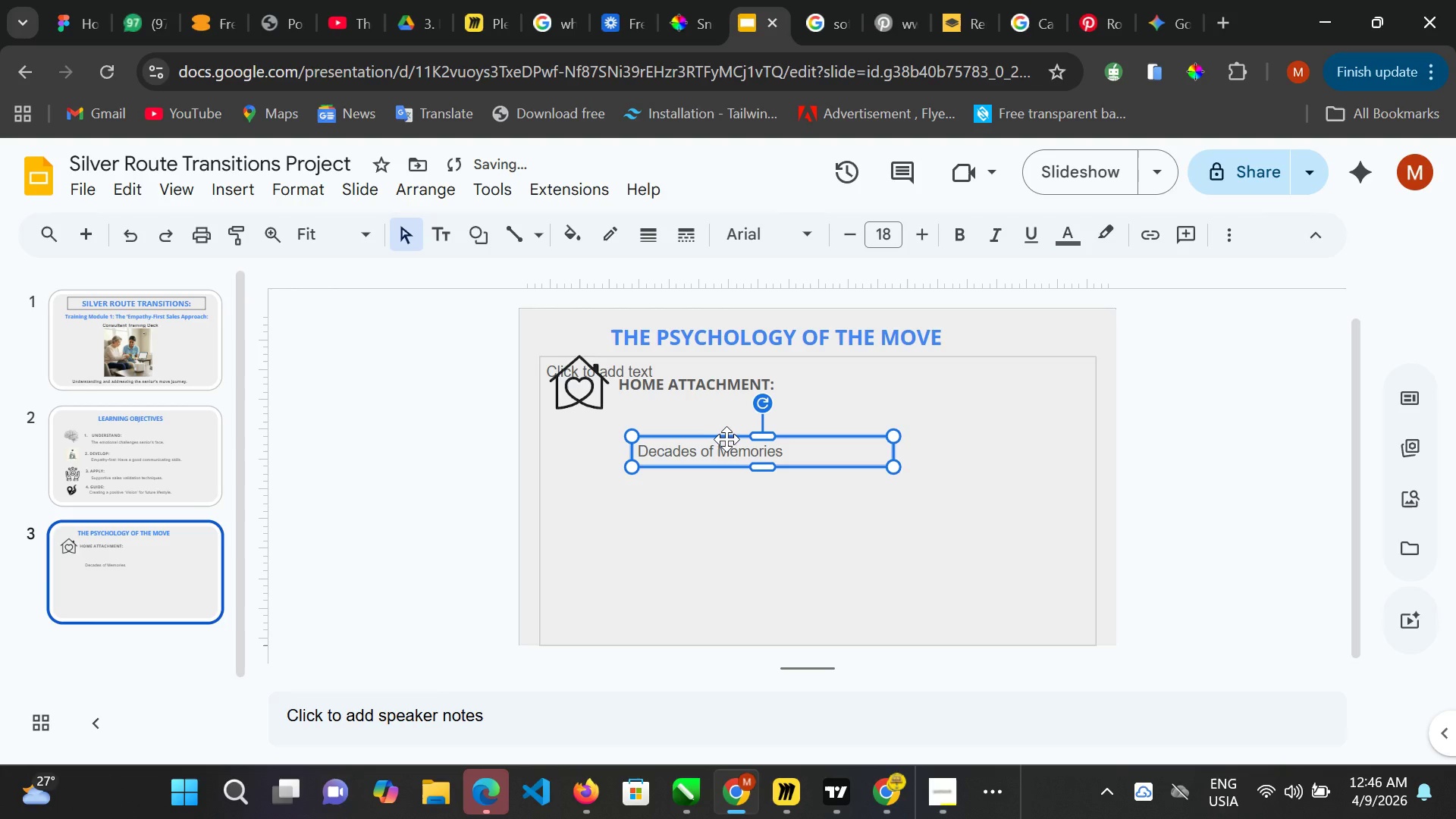 
left_click_drag(start_coordinate=[726, 438], to_coordinate=[705, 406])
 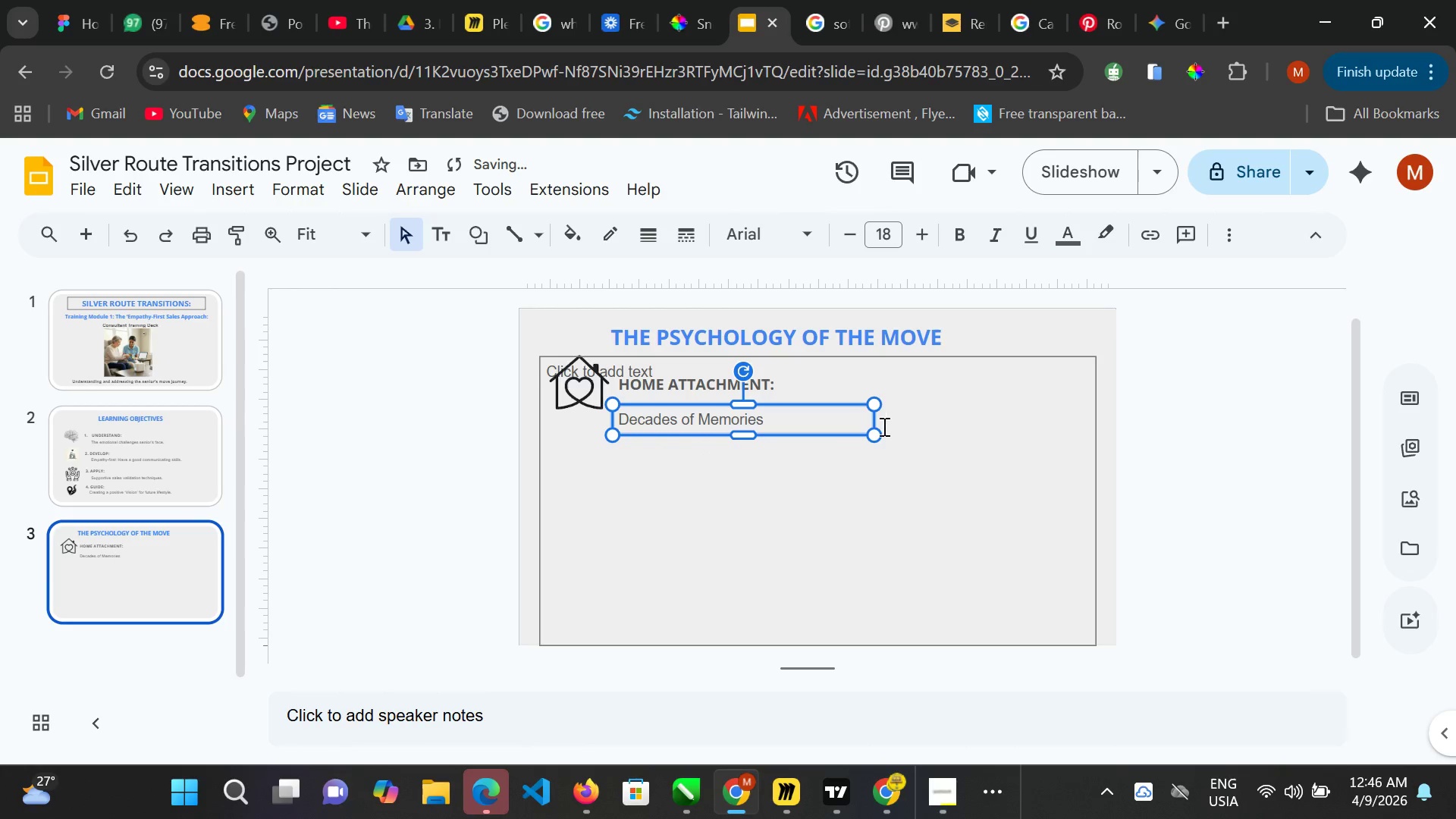 
left_click_drag(start_coordinate=[877, 420], to_coordinate=[834, 427])
 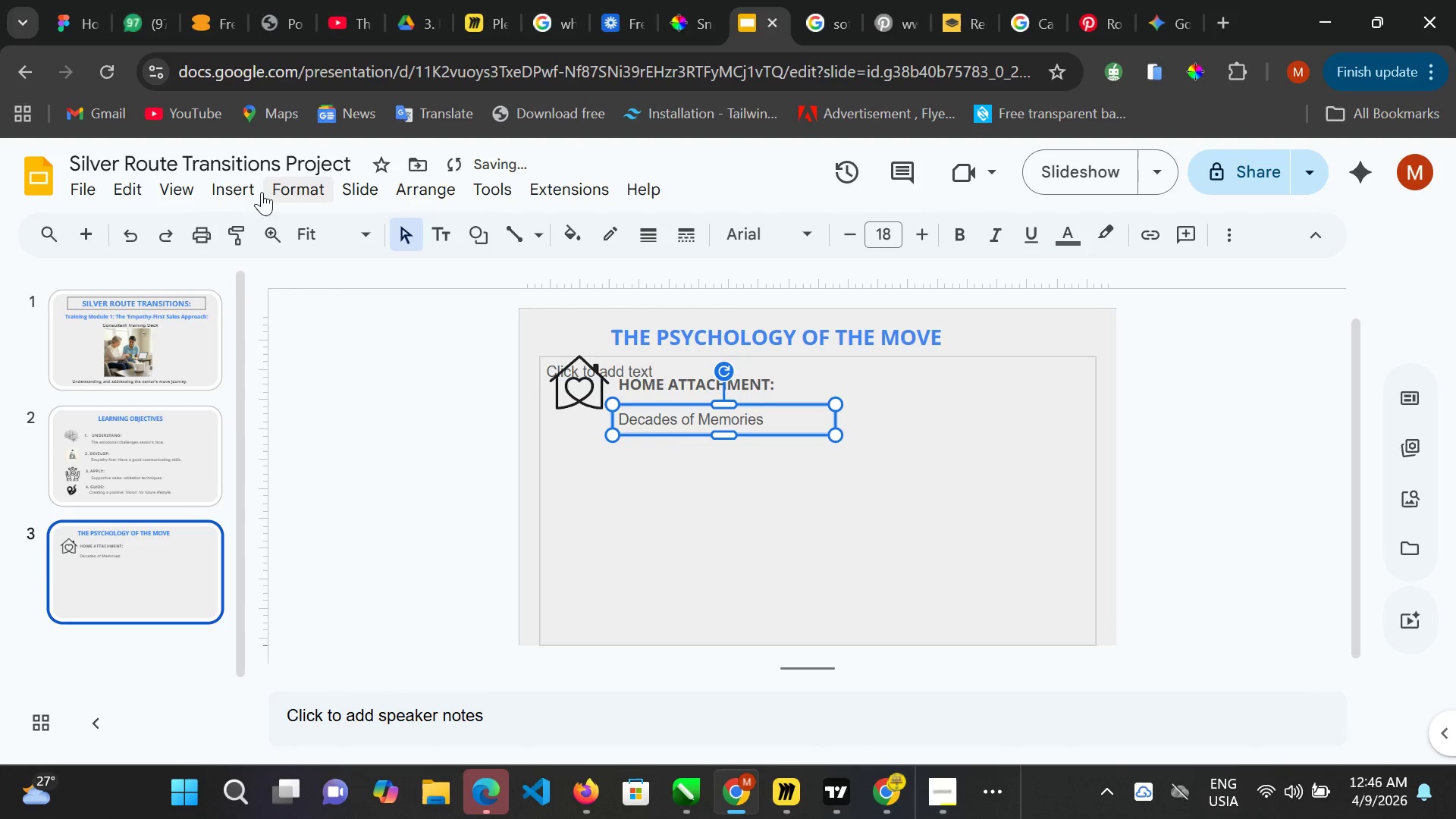 
left_click([252, 190])
 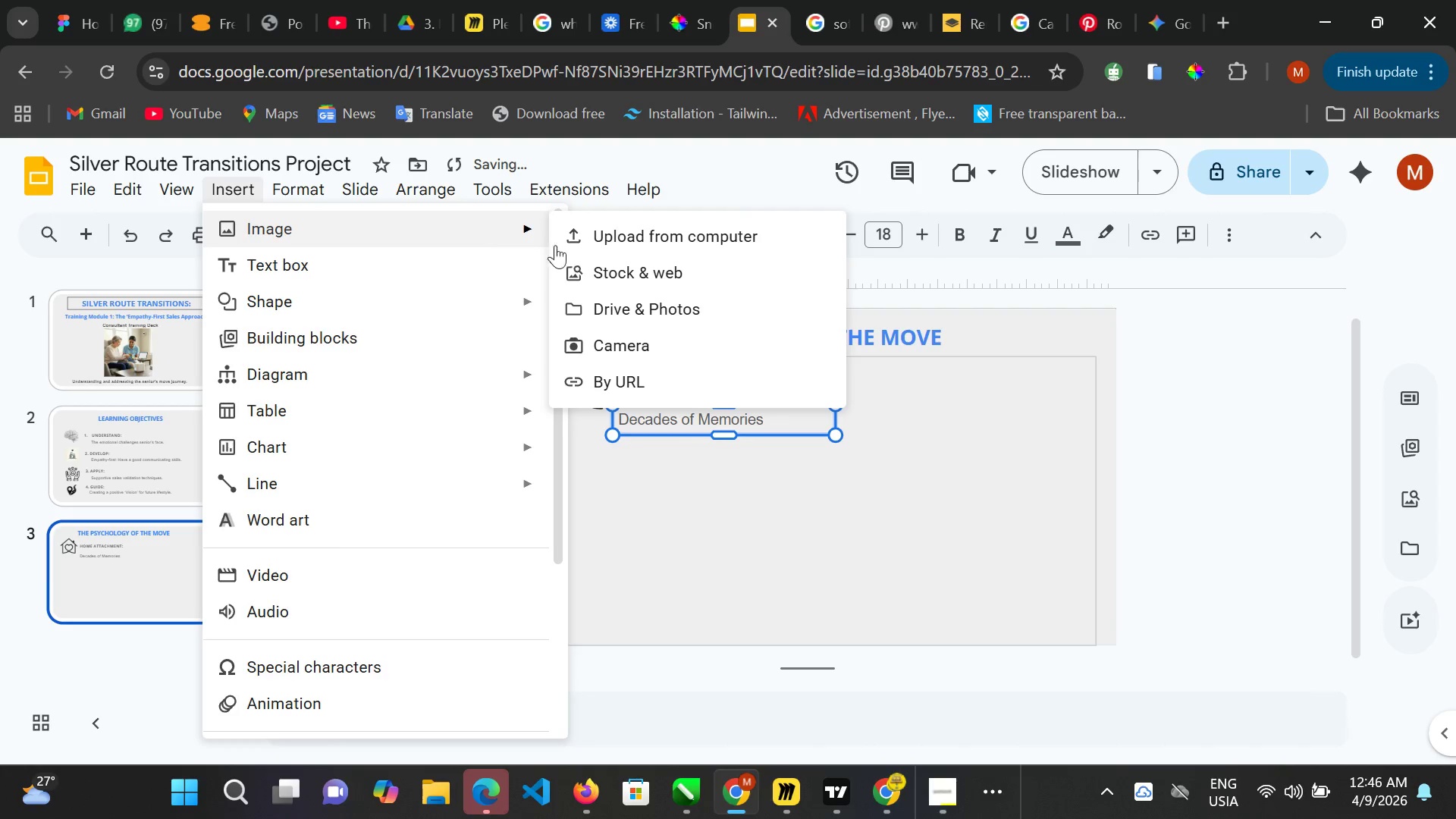 
left_click([601, 250])
 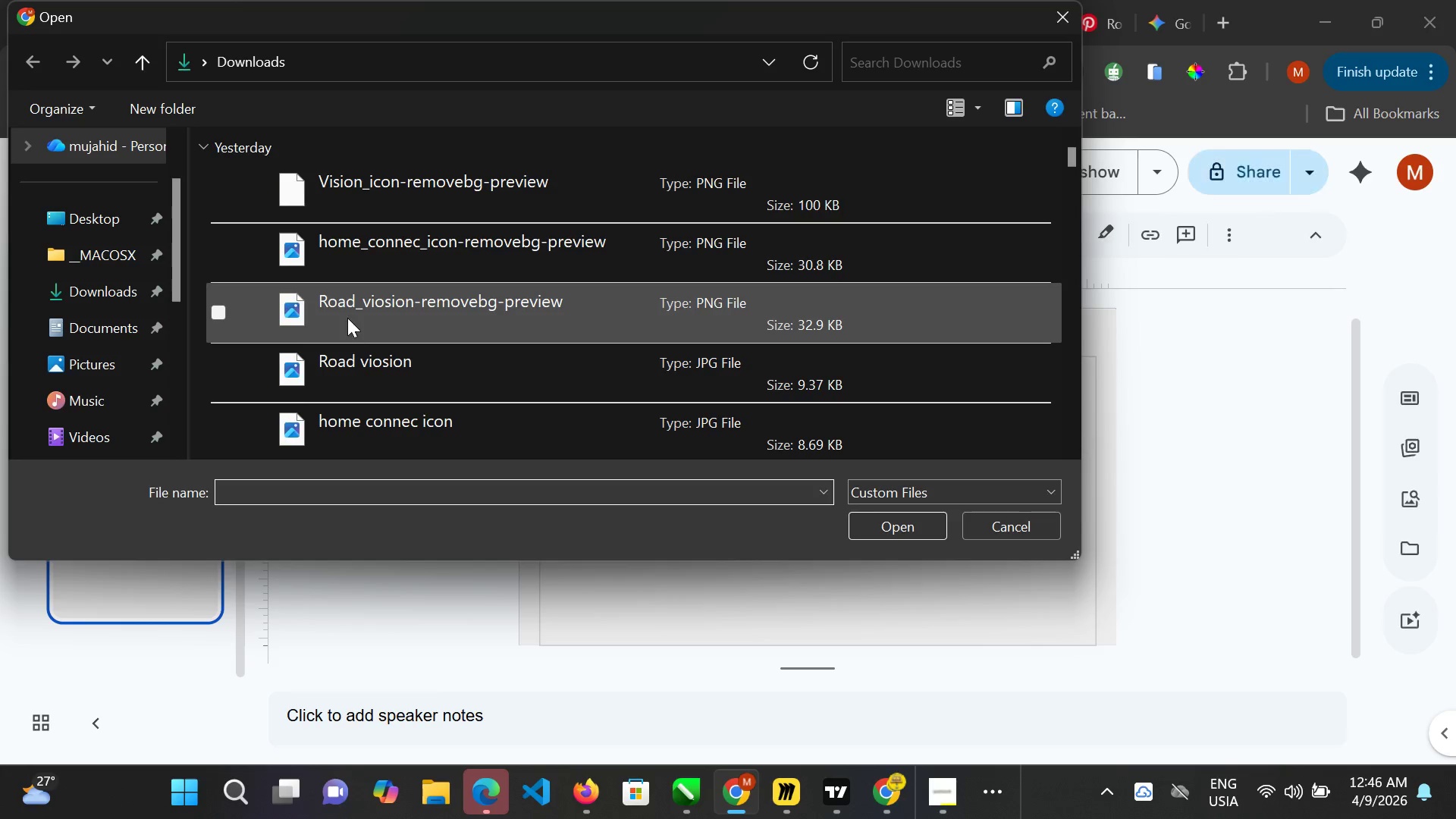 
scroll: coordinate [370, 389], scroll_direction: down, amount: 4.0
 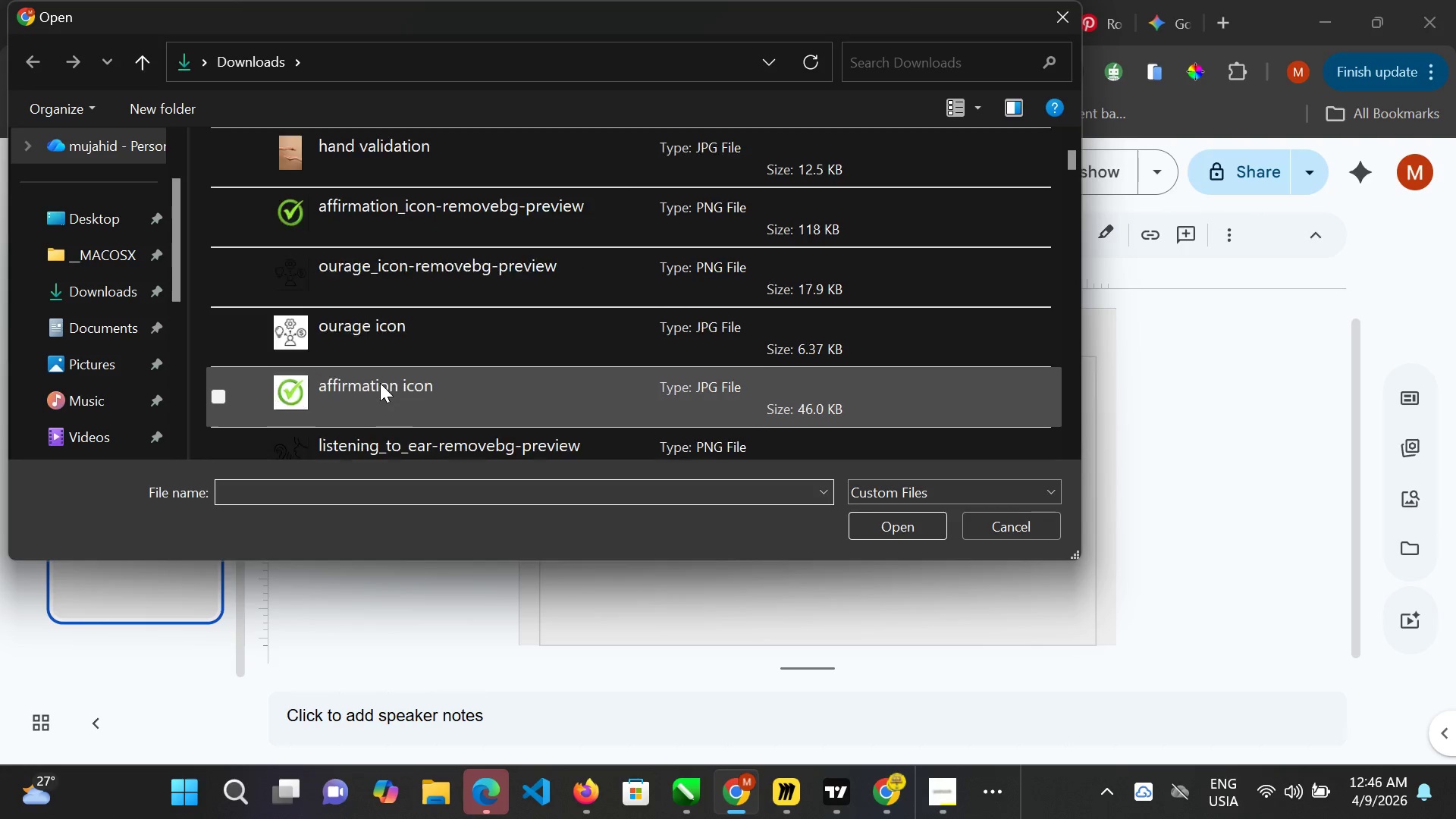 
scroll: coordinate [380, 383], scroll_direction: none, amount: 0.0
 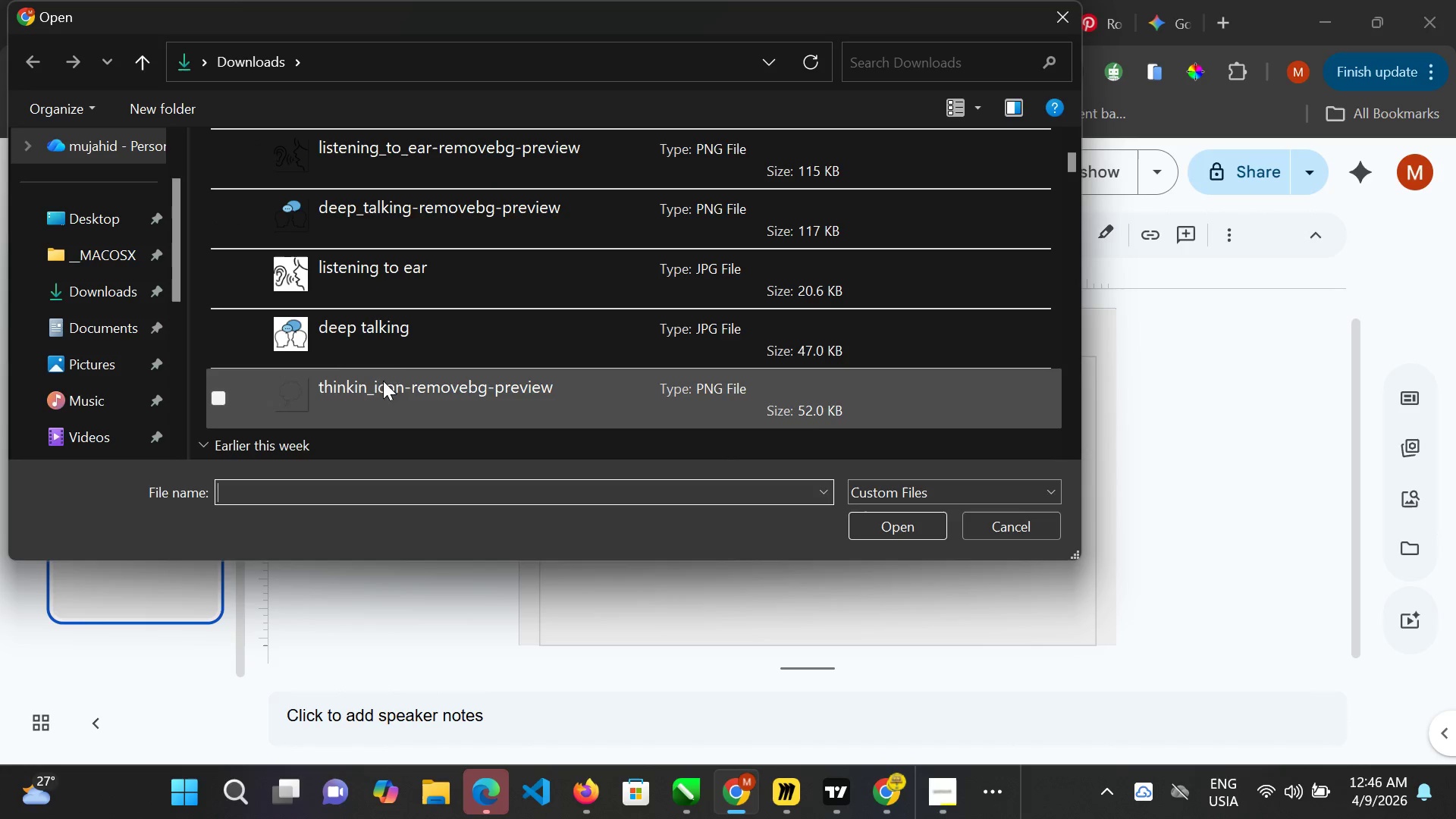 
scroll: coordinate [388, 371], scroll_direction: down, amount: 3.0
 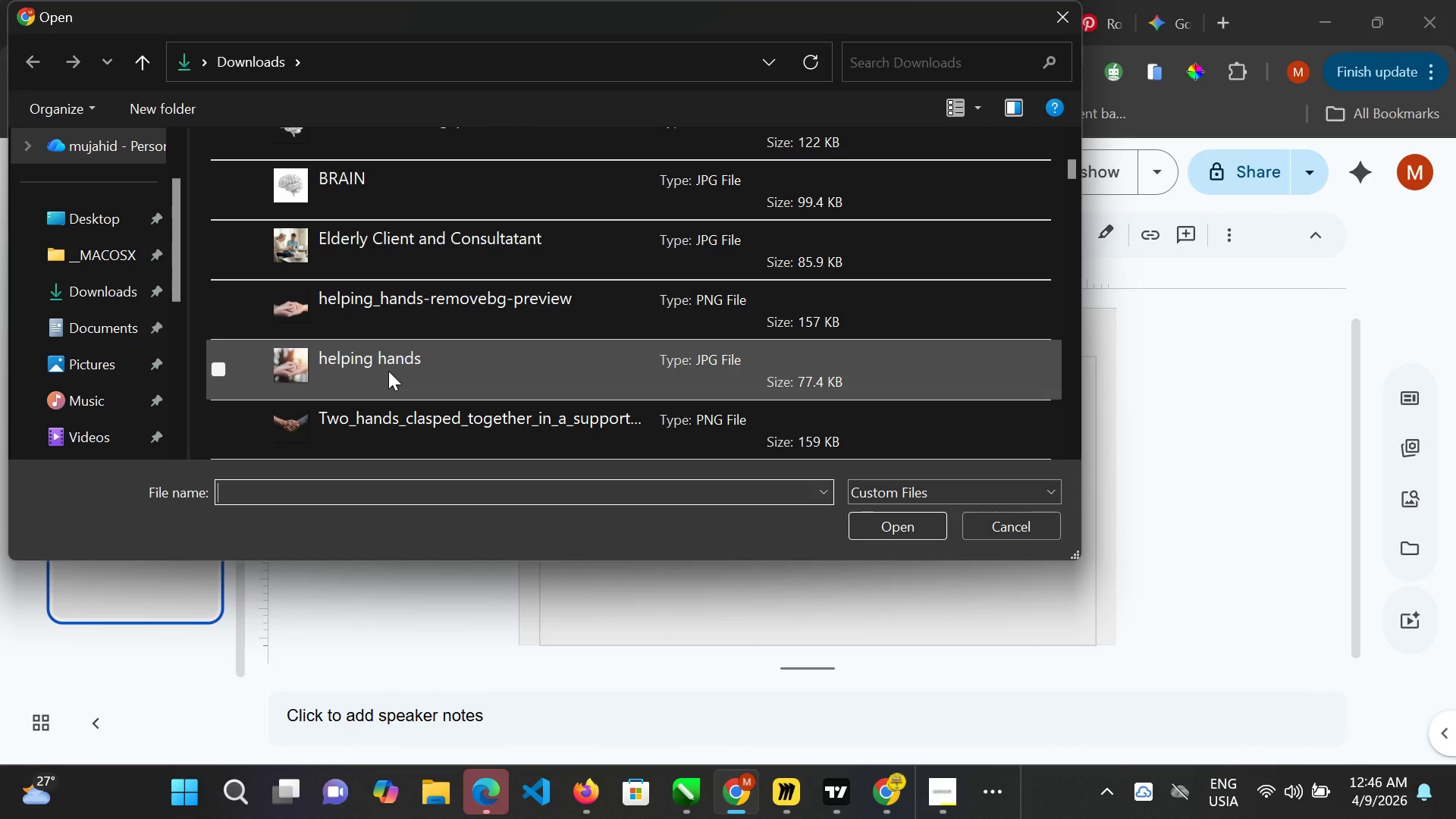 
scroll: coordinate [391, 286], scroll_direction: up, amount: 1.0
 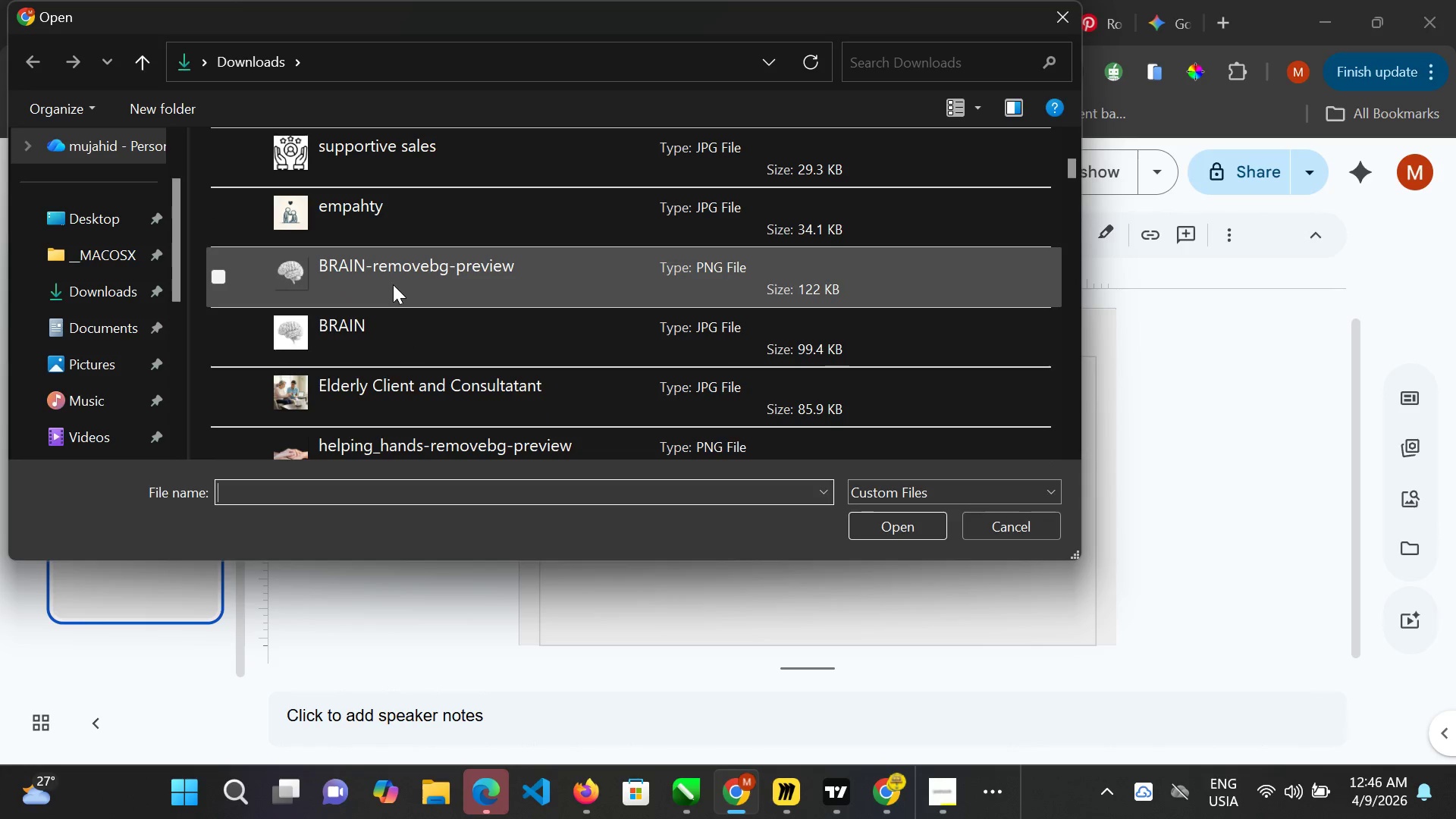 
scroll: coordinate [393, 284], scroll_direction: down, amount: 2.0
 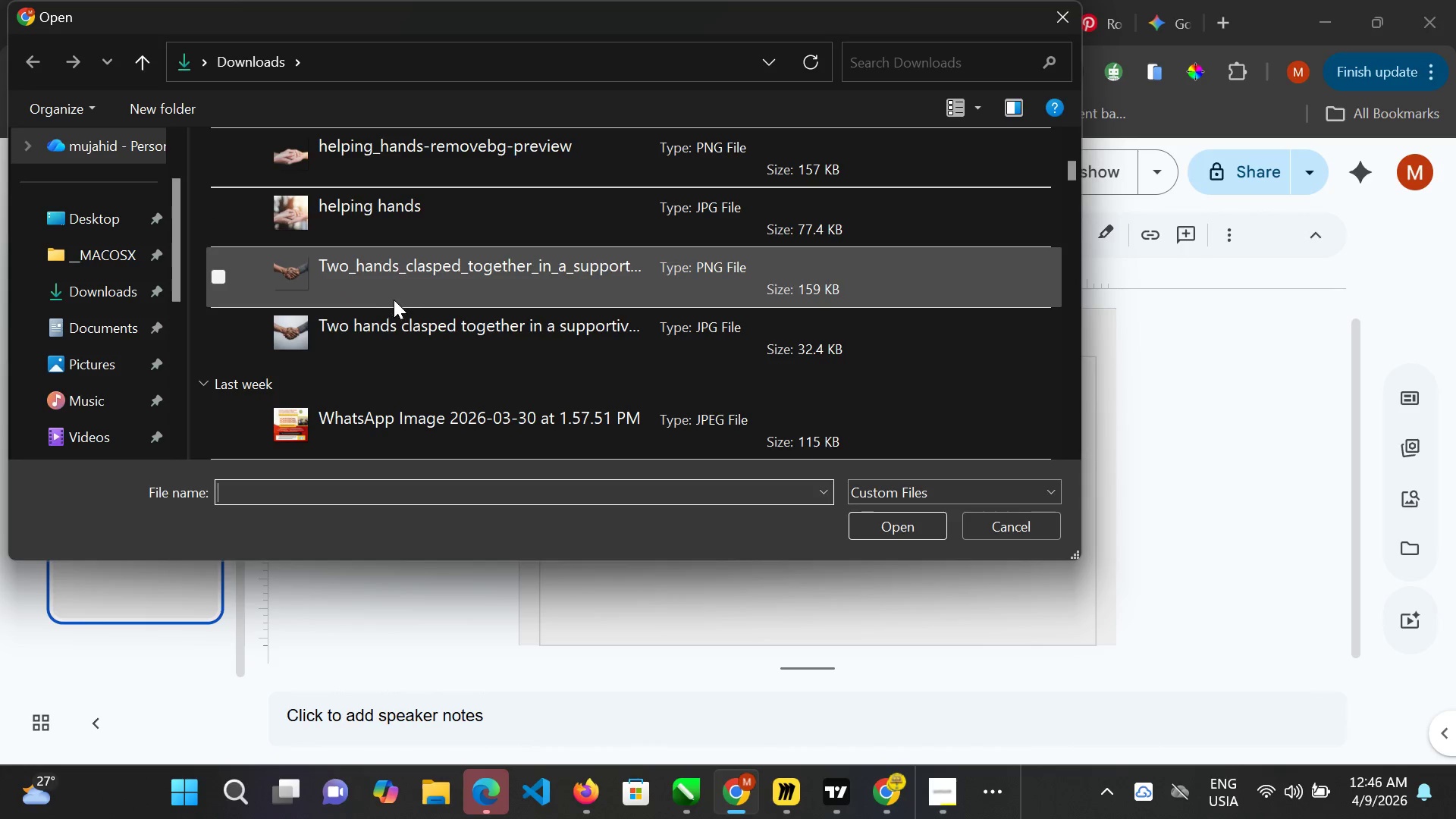 
scroll: coordinate [400, 287], scroll_direction: up, amount: 11.0
 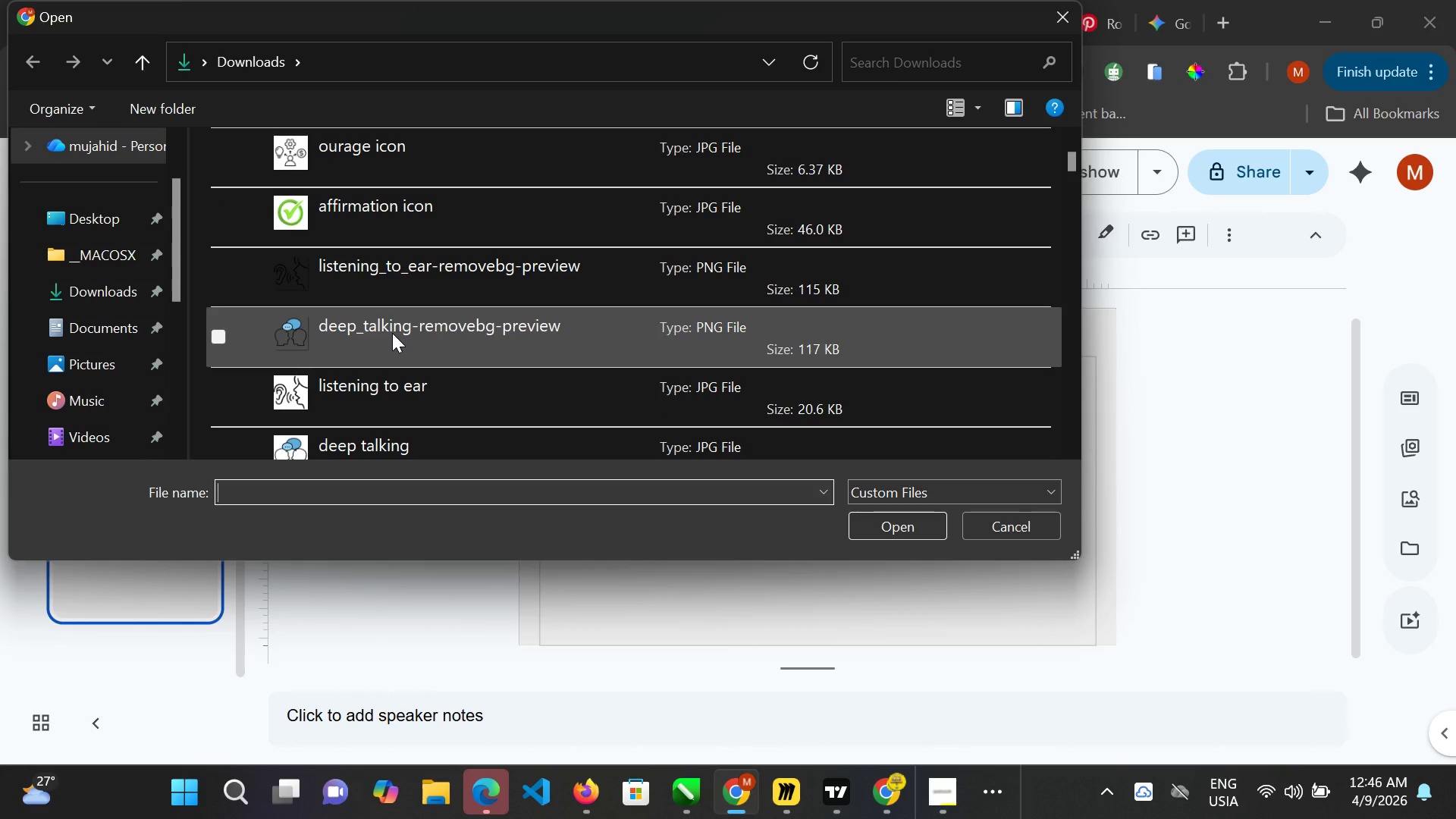 
scroll: coordinate [392, 338], scroll_direction: down, amount: 3.0
 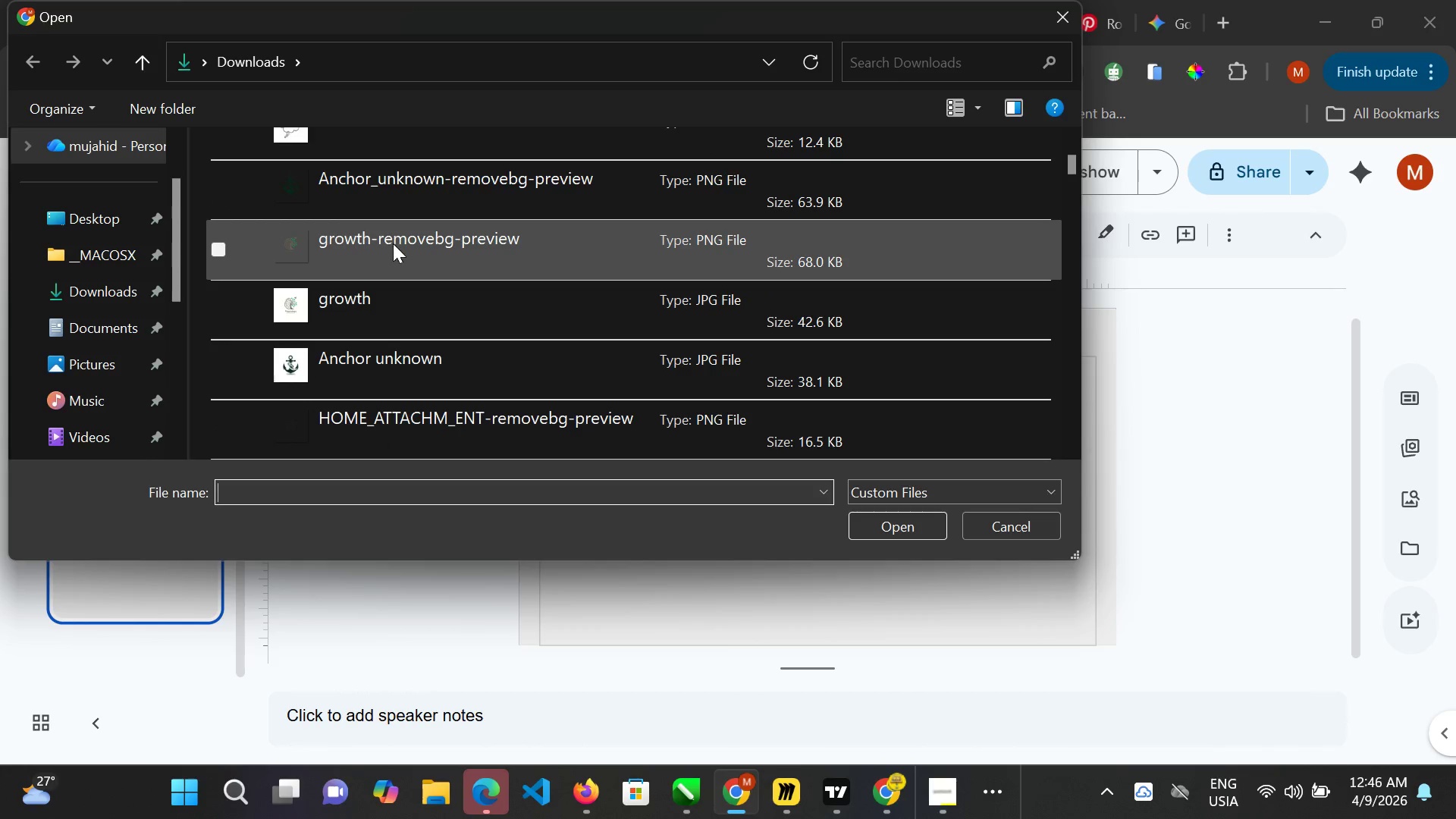 
scroll: coordinate [394, 241], scroll_direction: up, amount: 1.0
 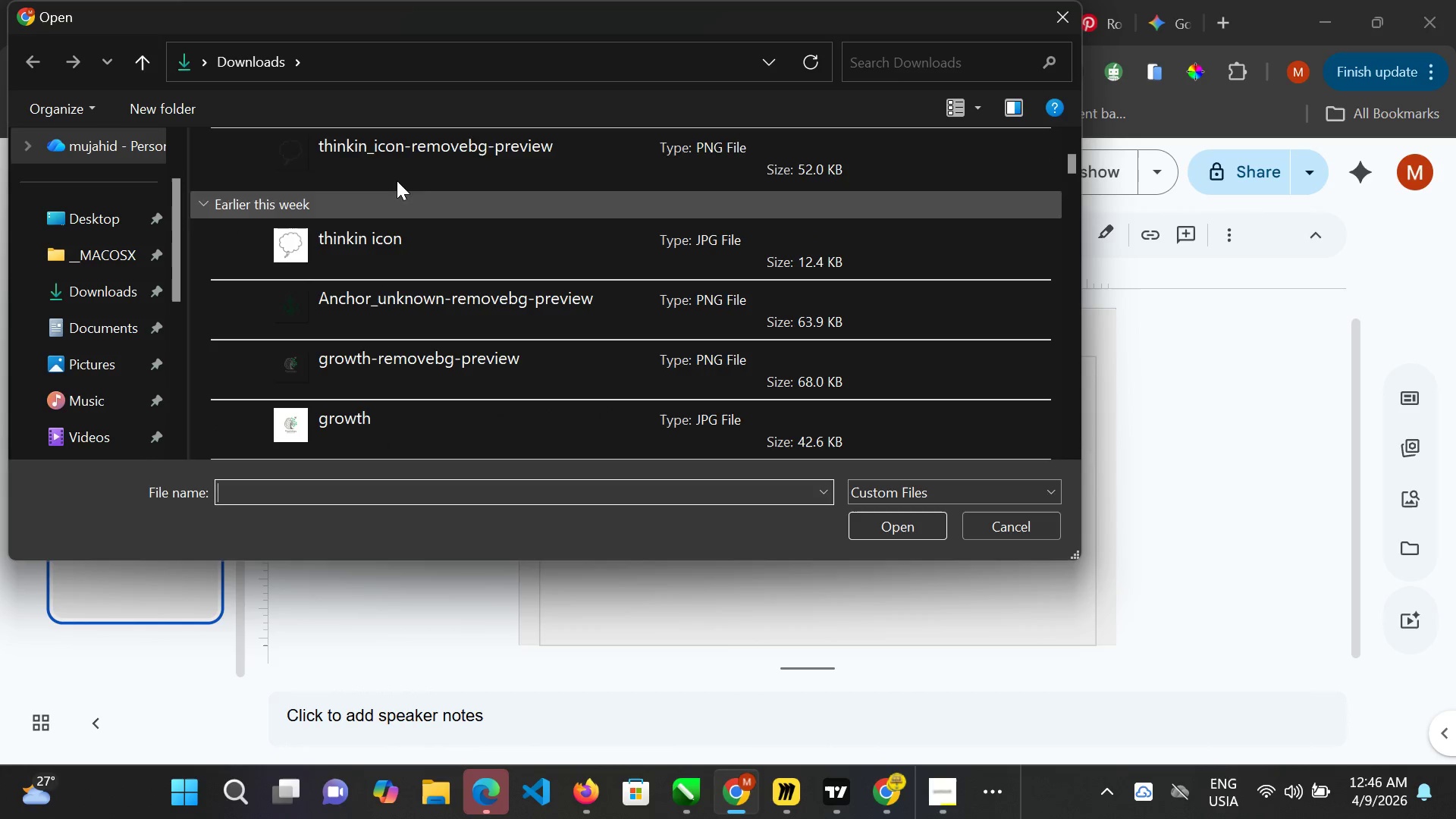 
left_click([397, 155])
 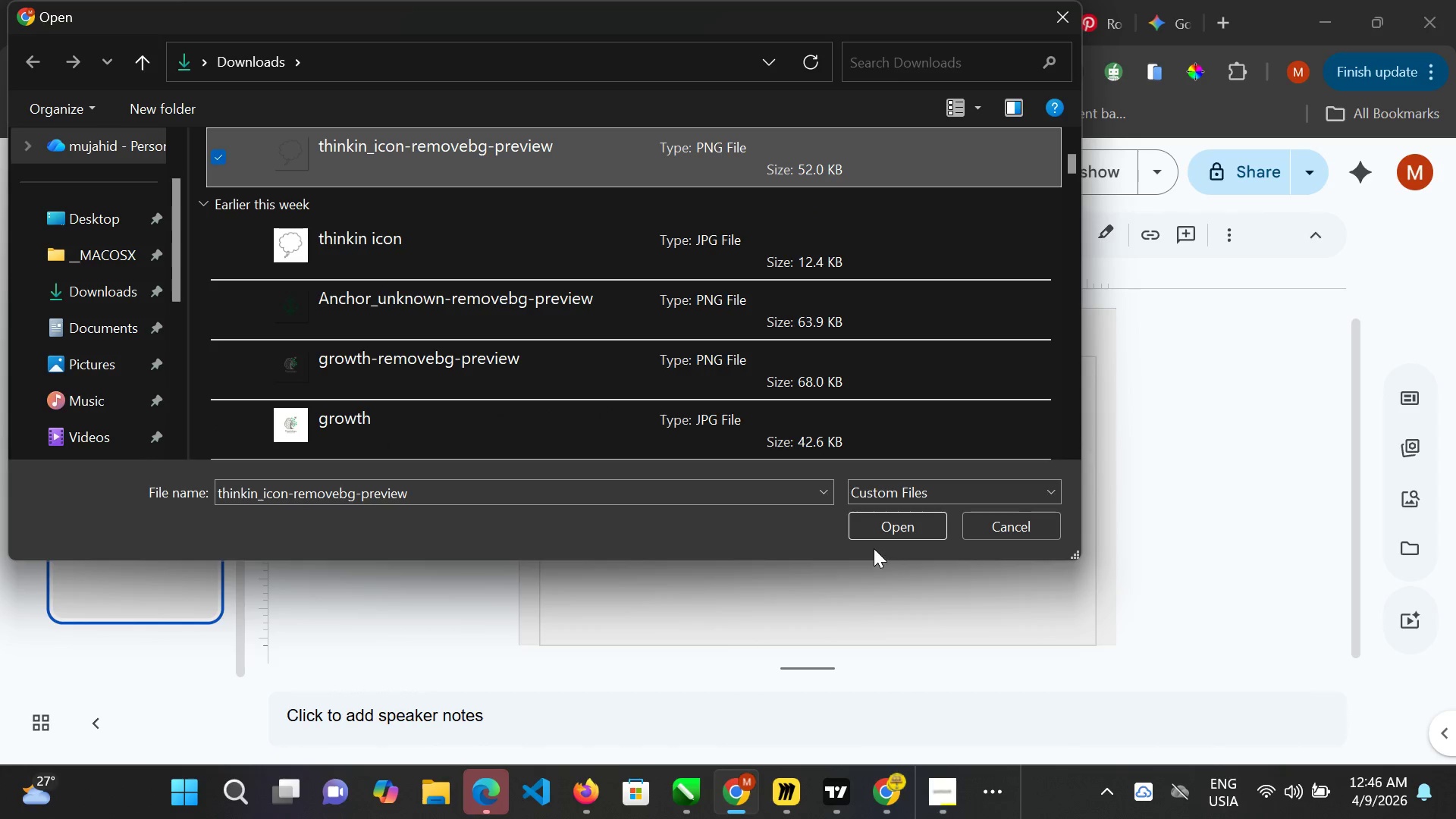 
left_click([878, 535])
 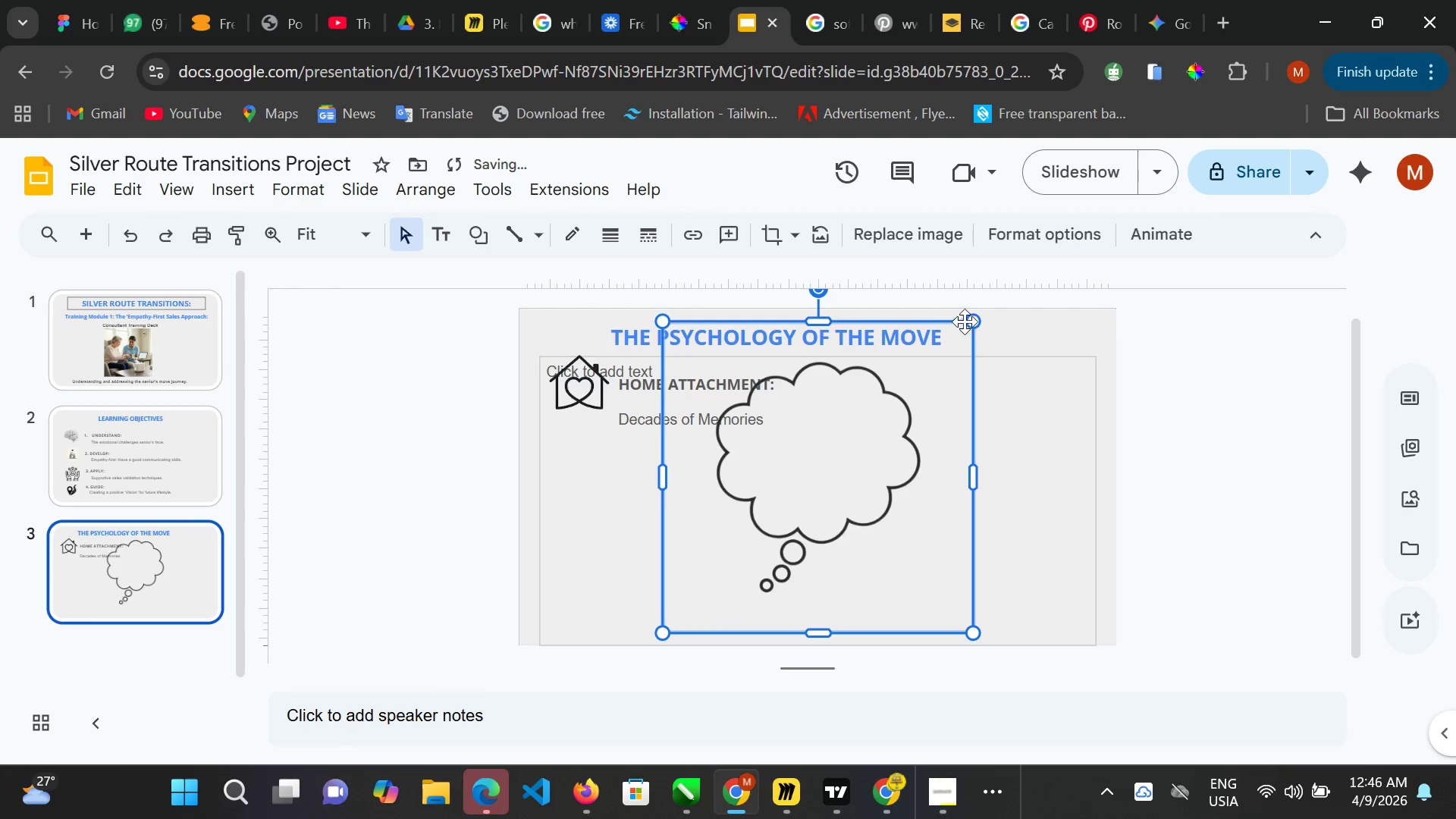 
left_click_drag(start_coordinate=[970, 320], to_coordinate=[782, 519])
 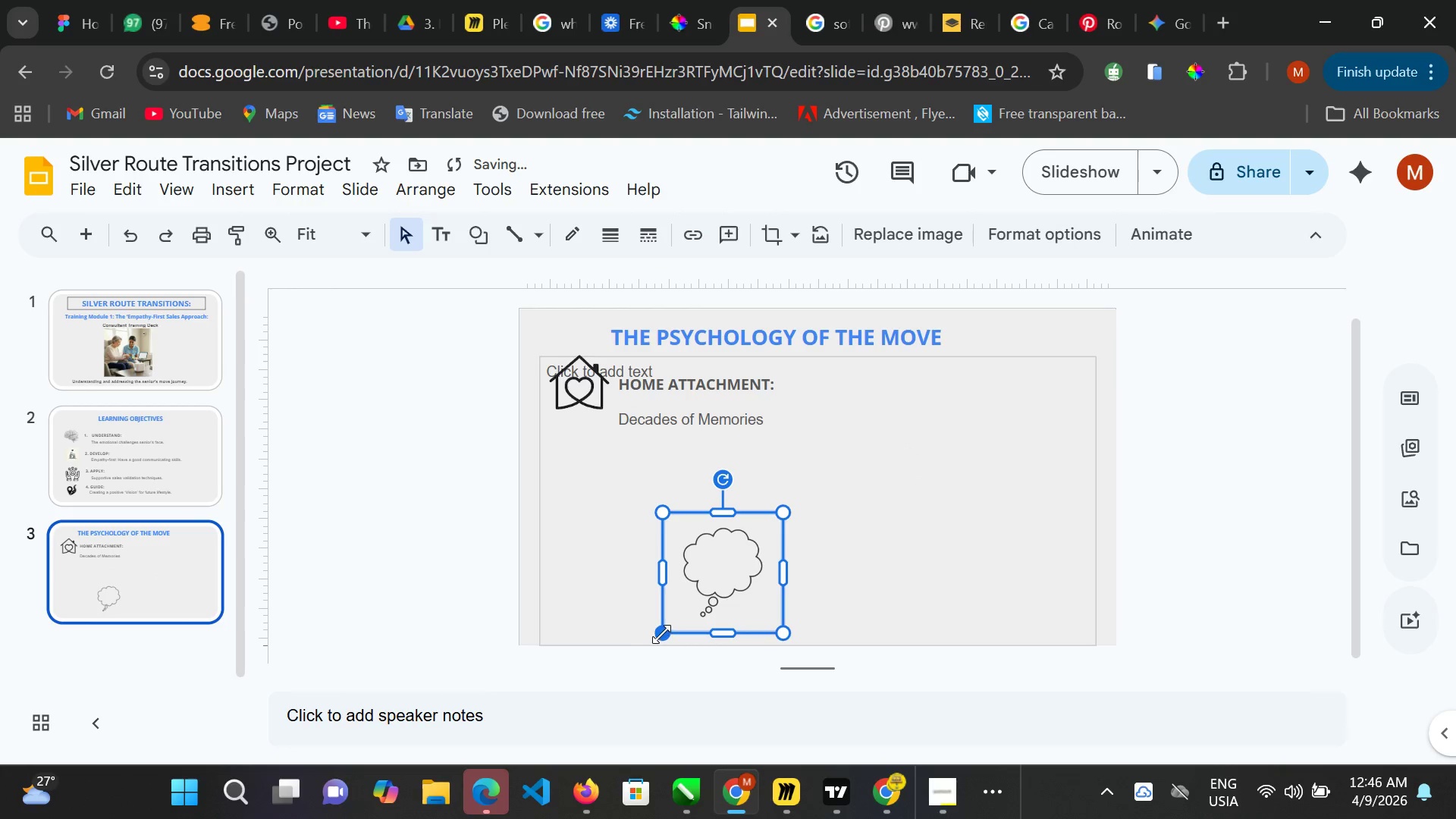 
left_click_drag(start_coordinate=[662, 633], to_coordinate=[680, 582])
 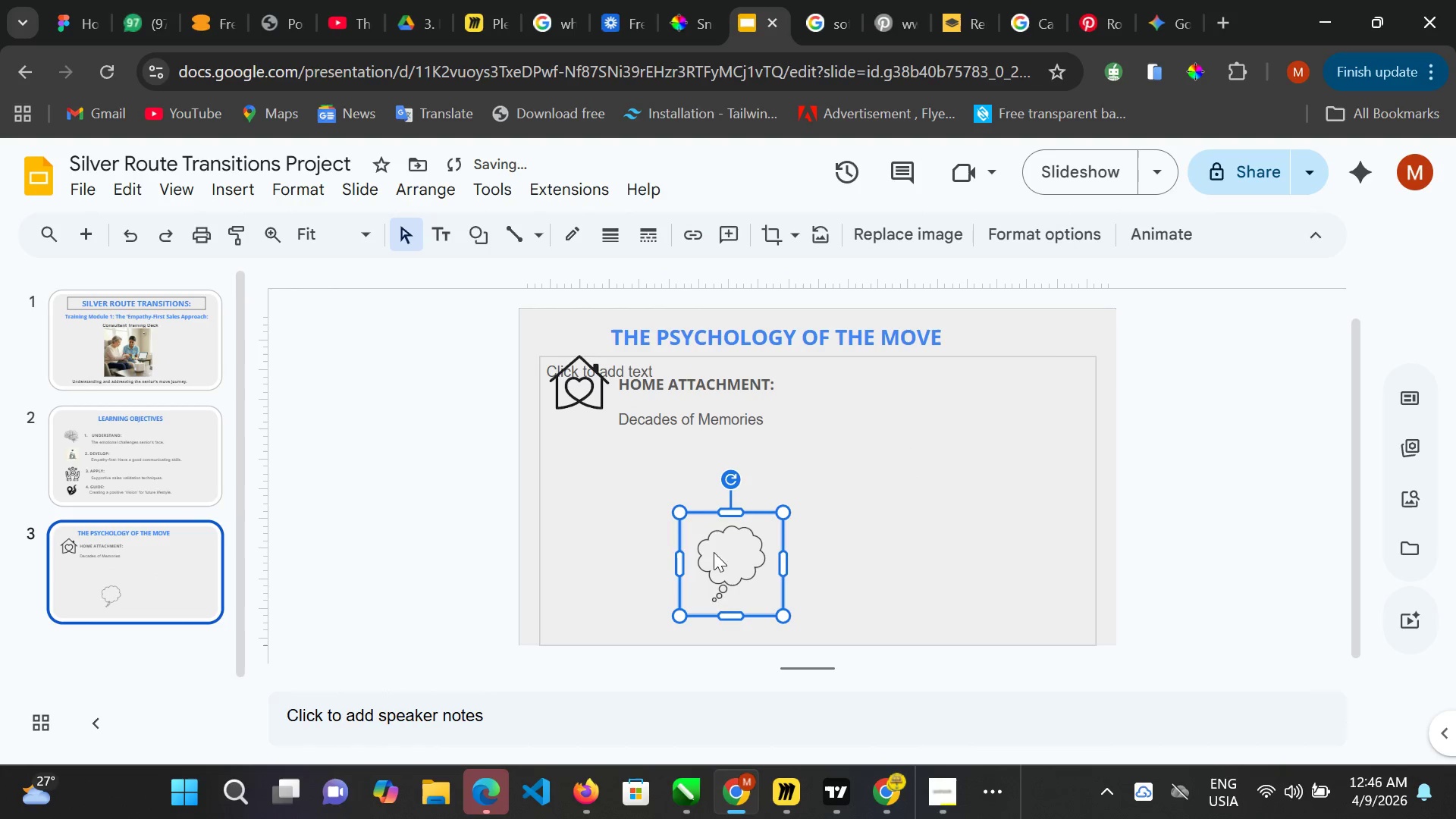 
left_click_drag(start_coordinate=[713, 556], to_coordinate=[682, 447])
 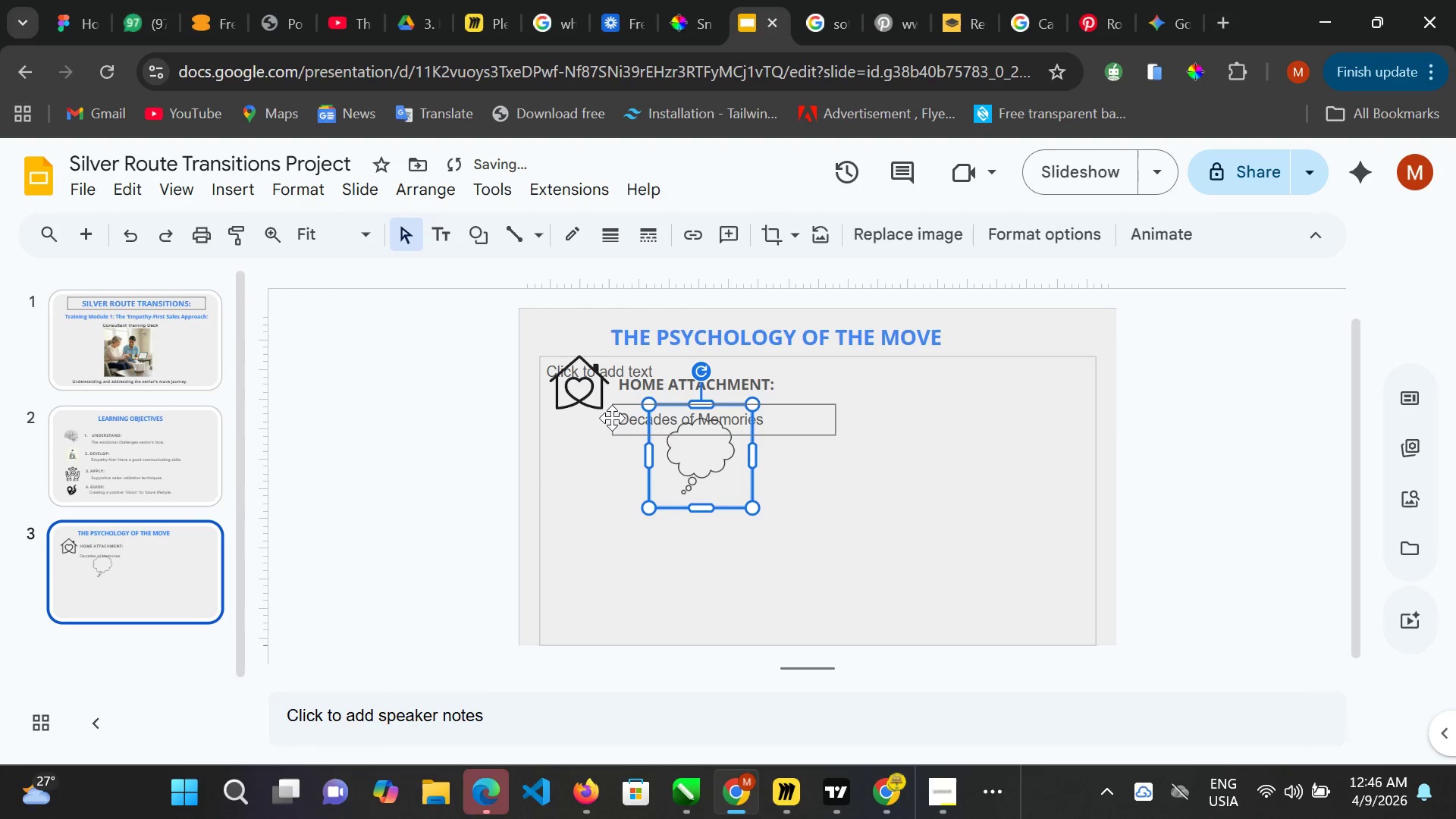 
left_click([619, 425])
 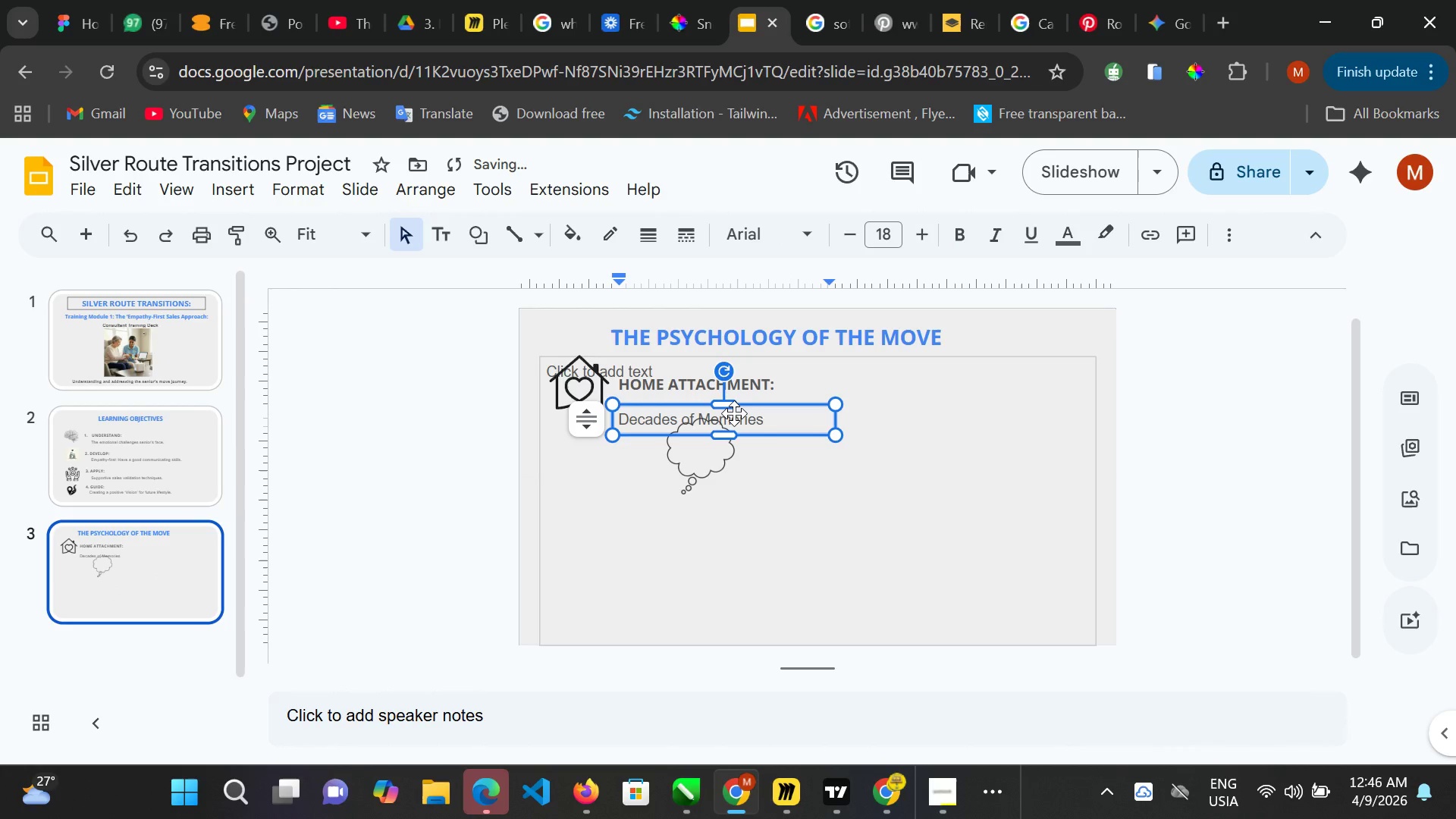 
hold_key(key=ArrowUp, duration=0.64)
 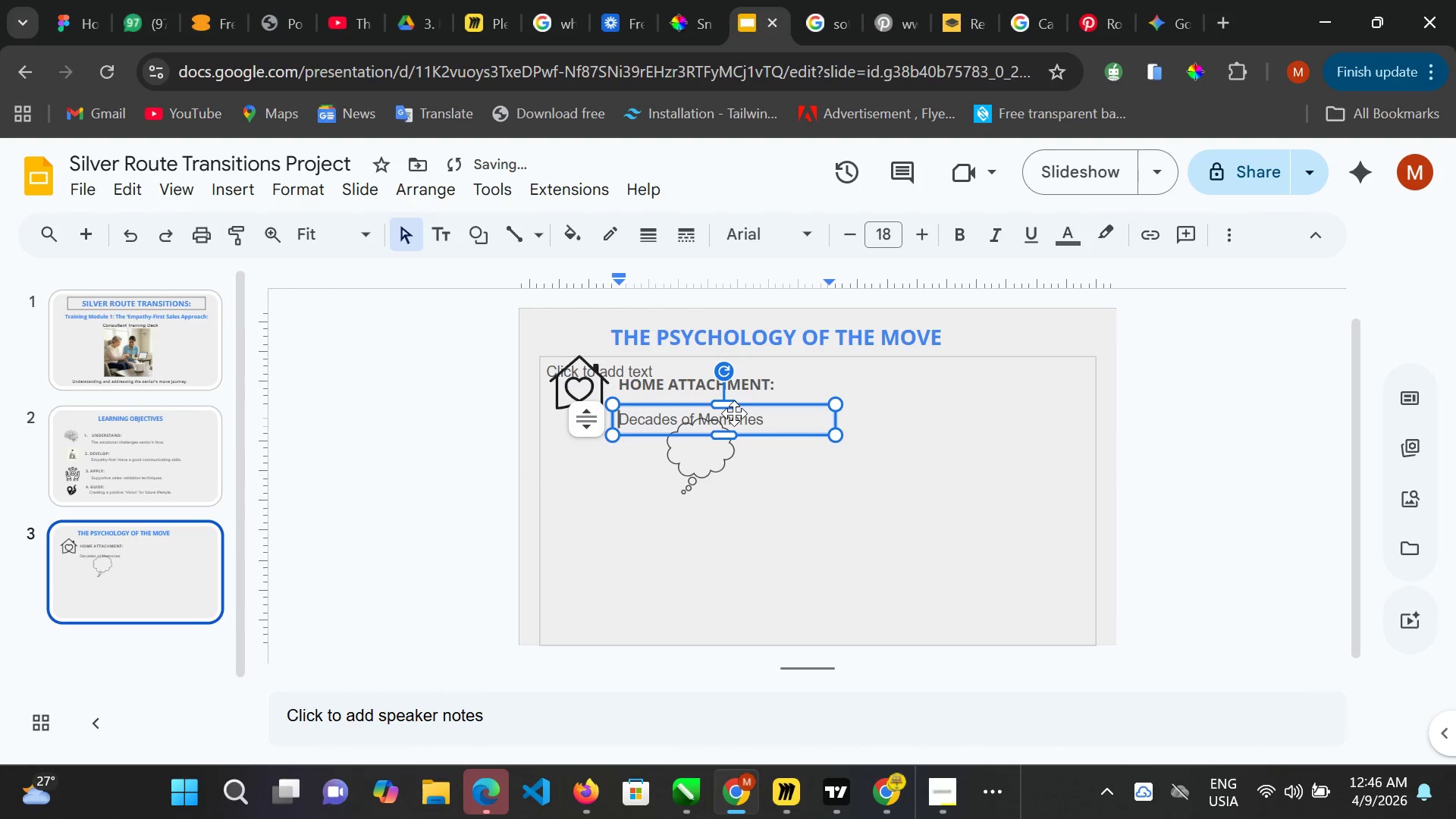 
key(ArrowUp)
 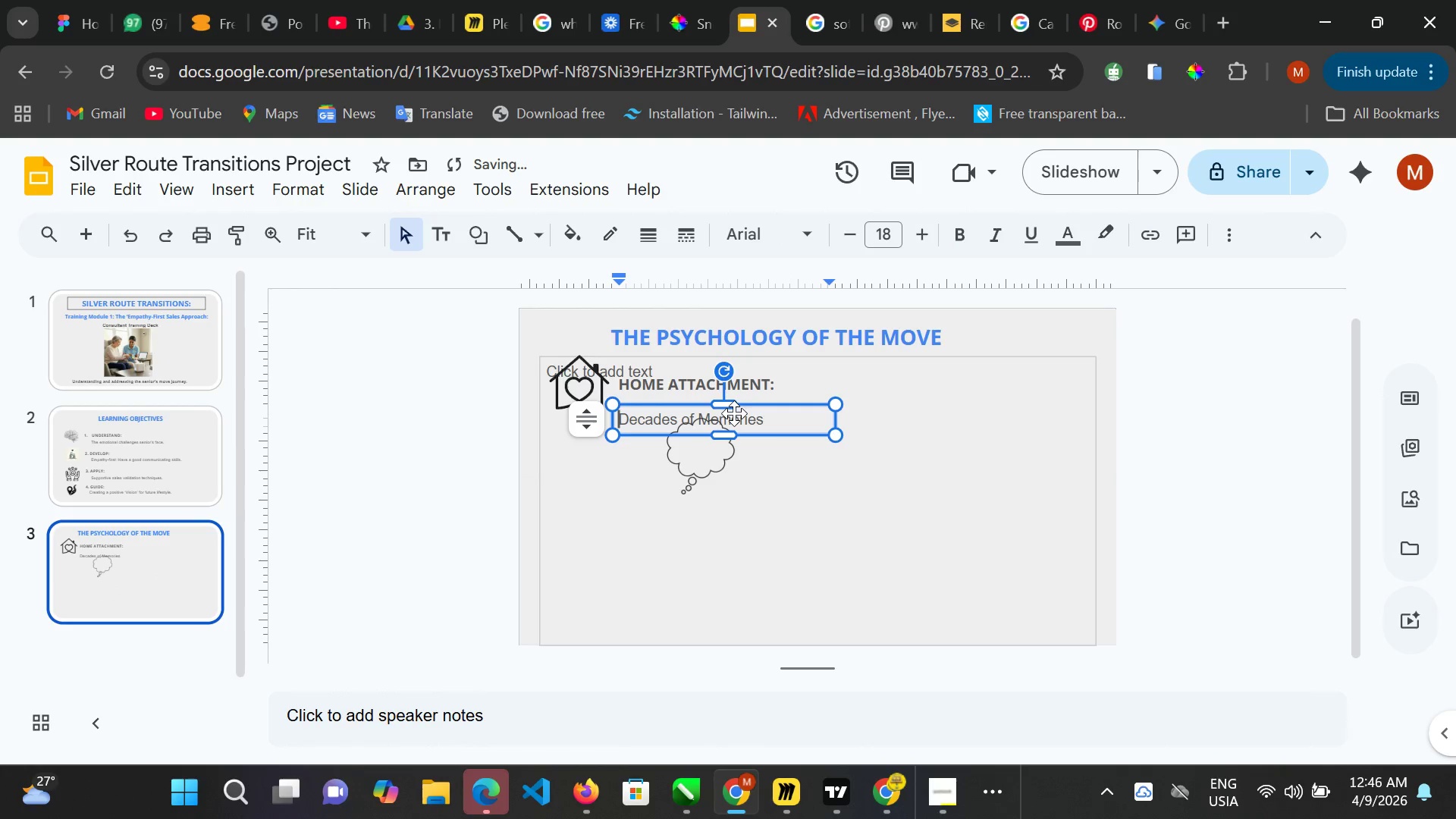 
key(ArrowUp)
 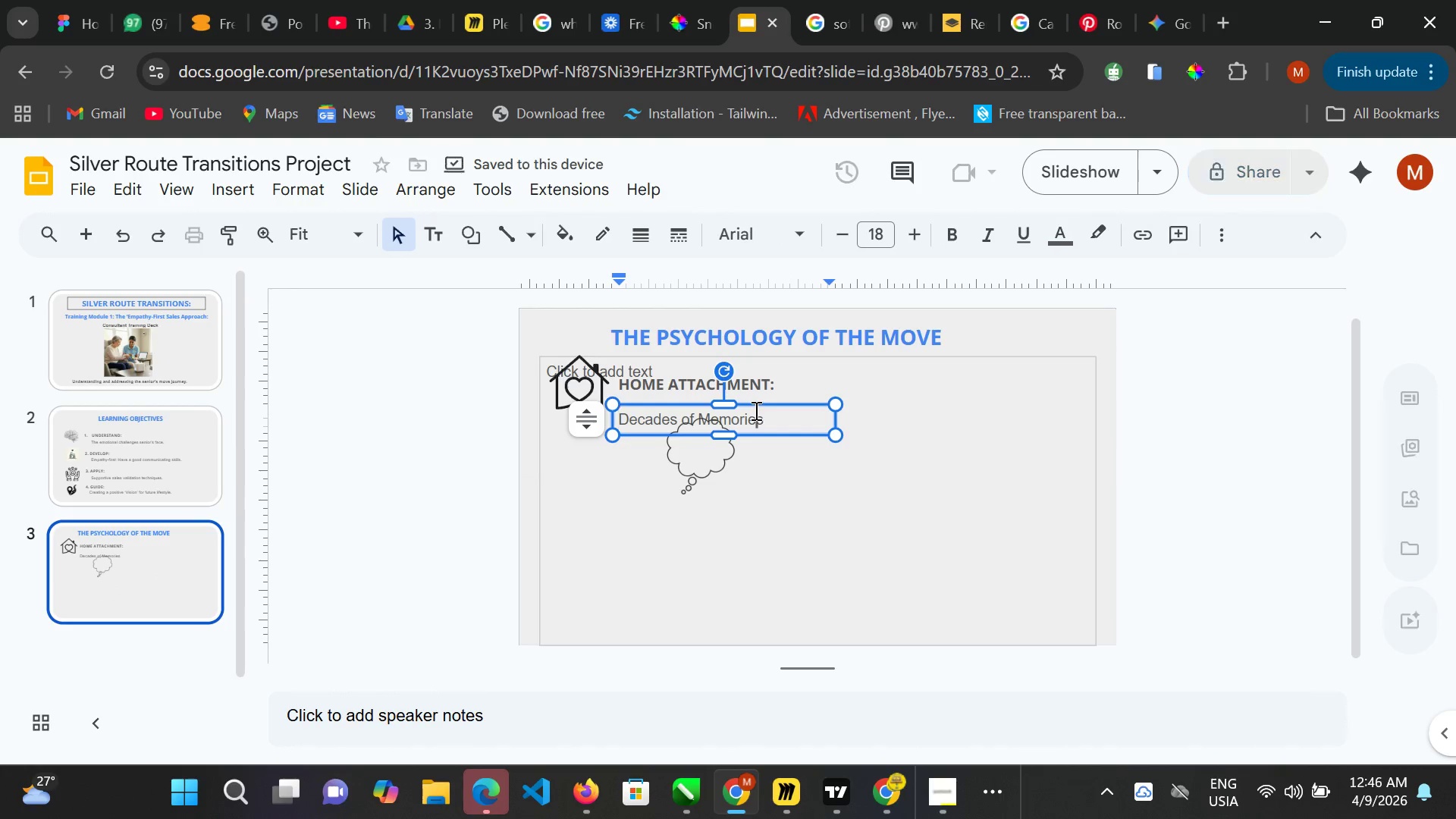 
left_click([755, 410])
 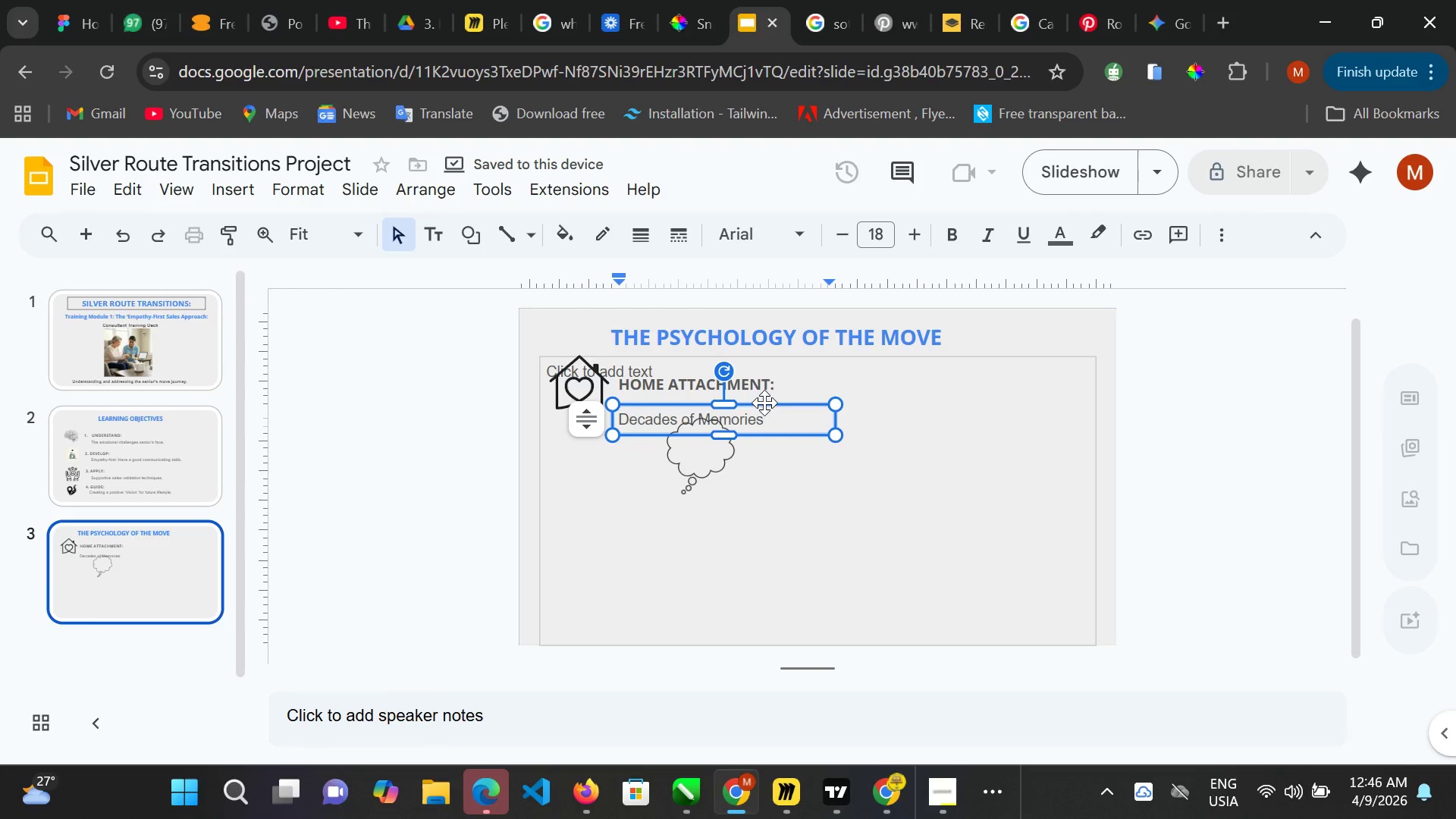 
left_click([764, 403])
 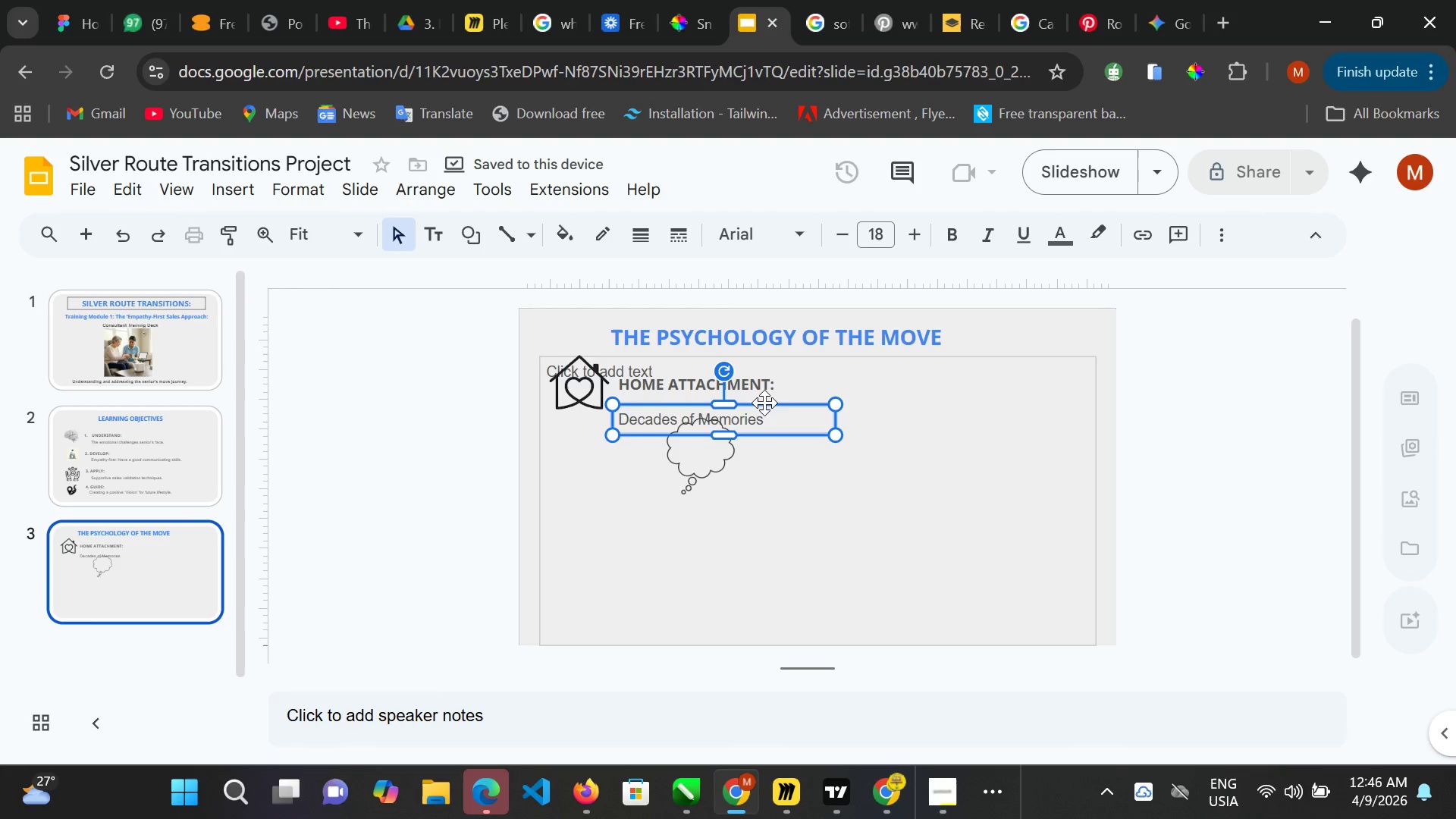 
key(ArrowUp)
 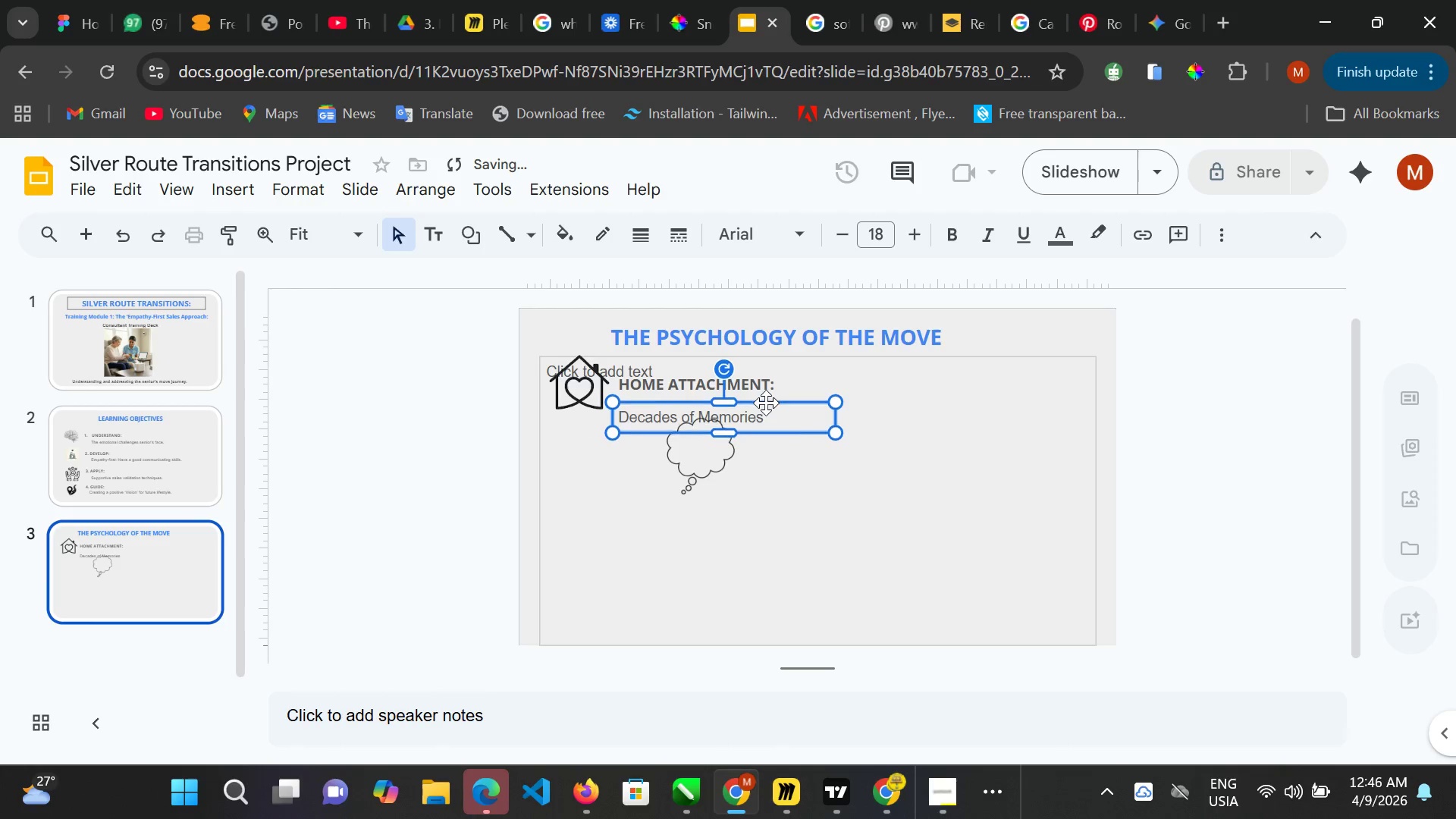 
key(ArrowUp)
 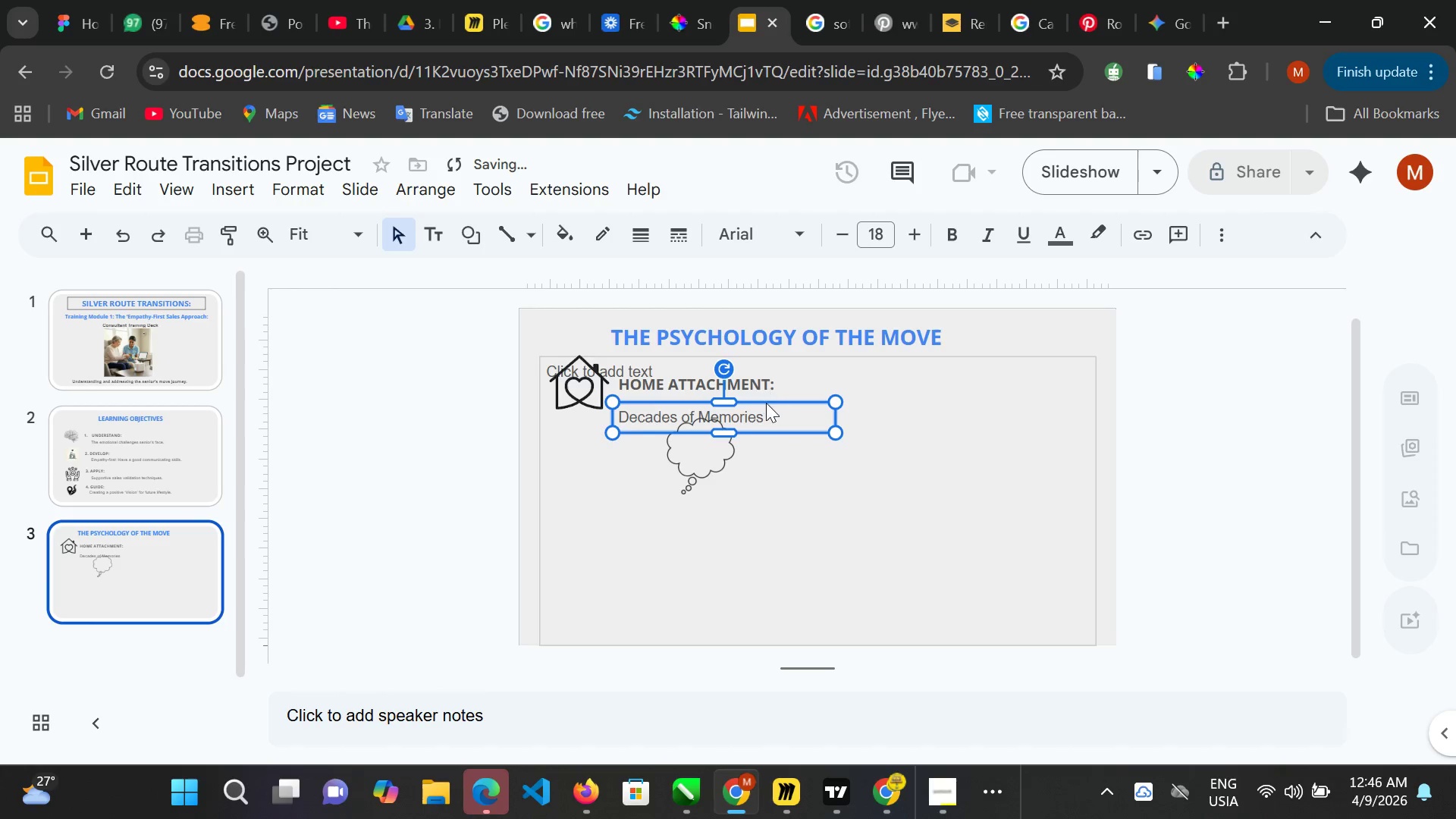 
key(ArrowUp)
 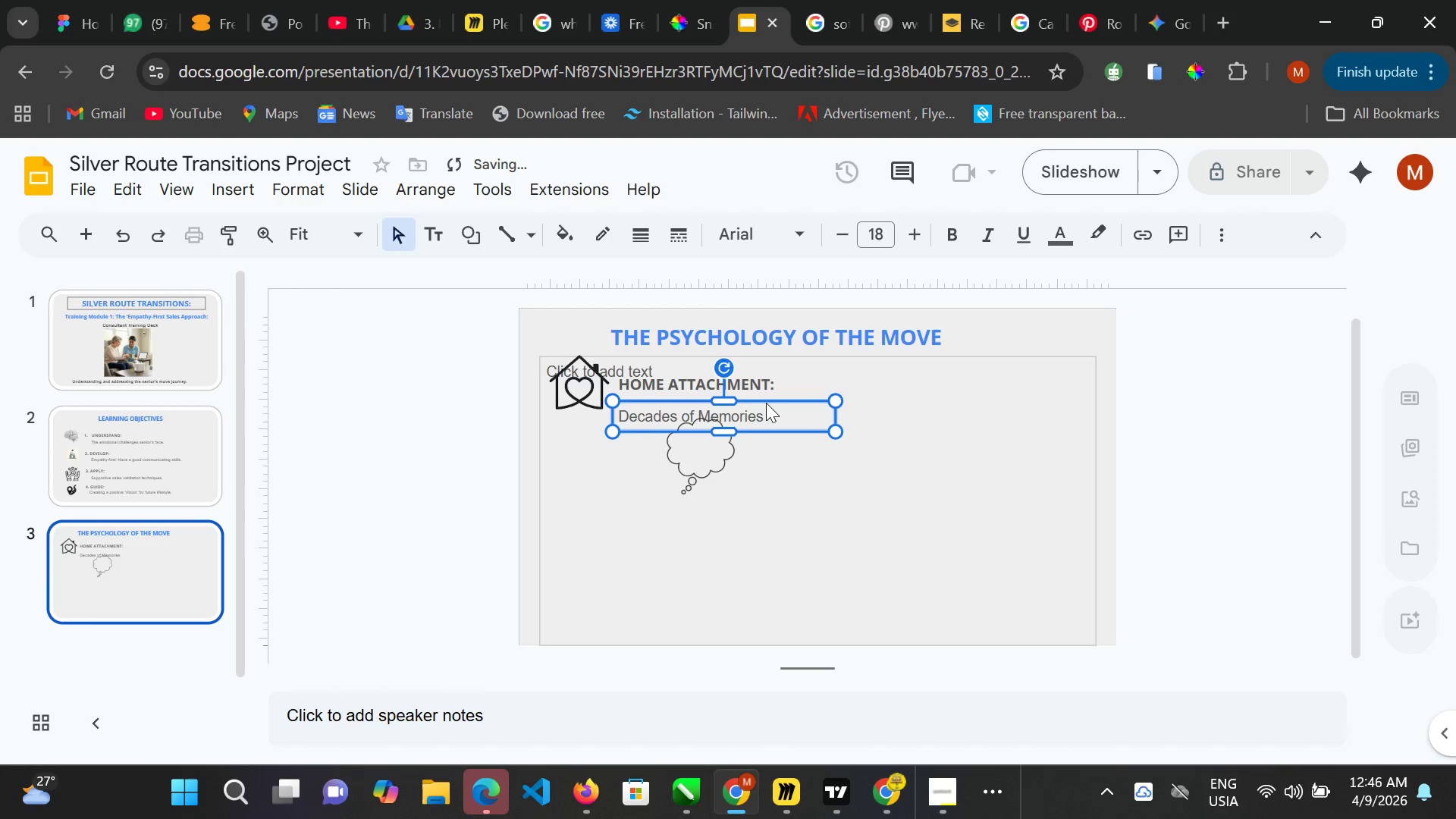 
key(ArrowUp)
 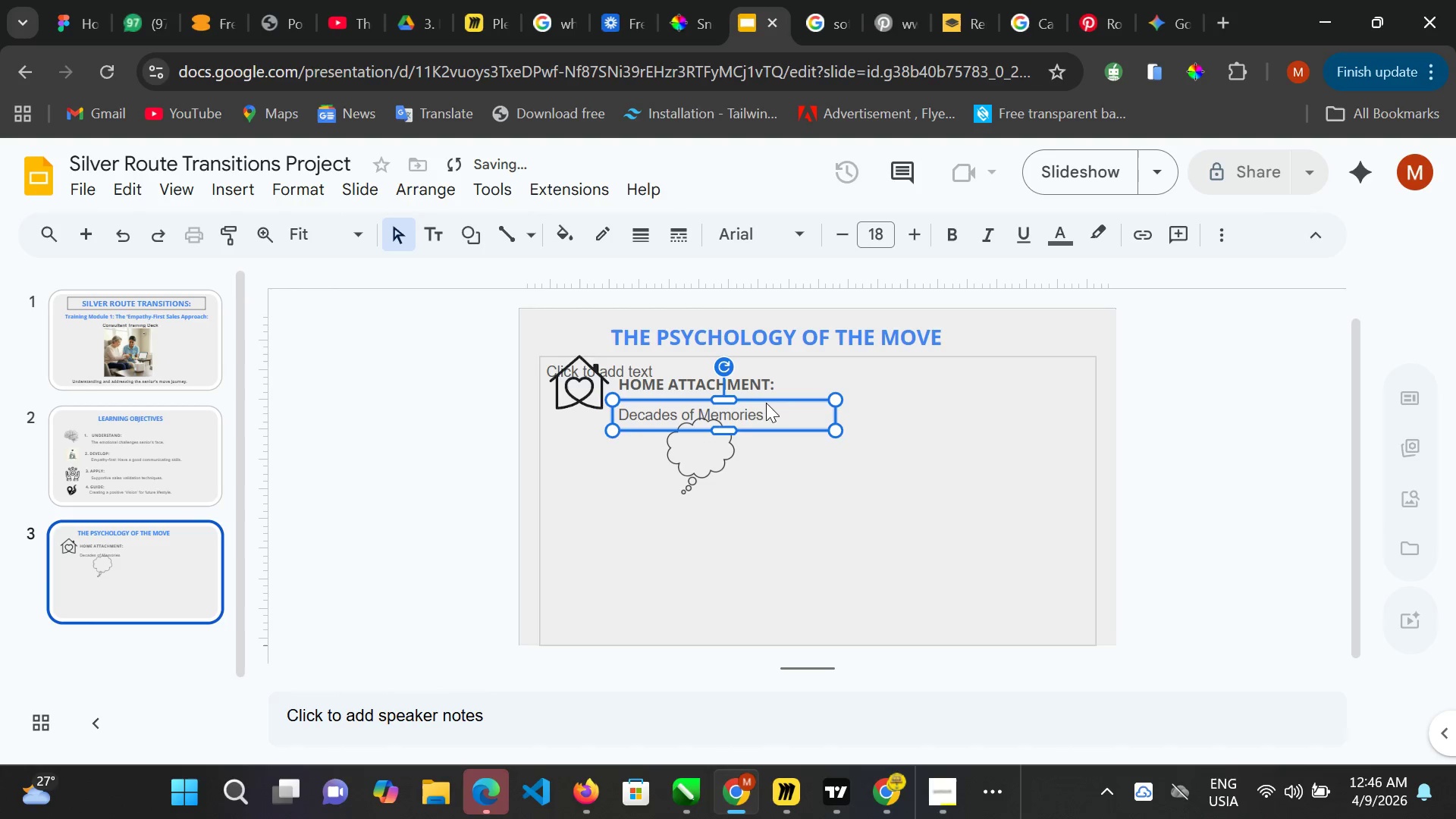 
key(ArrowUp)
 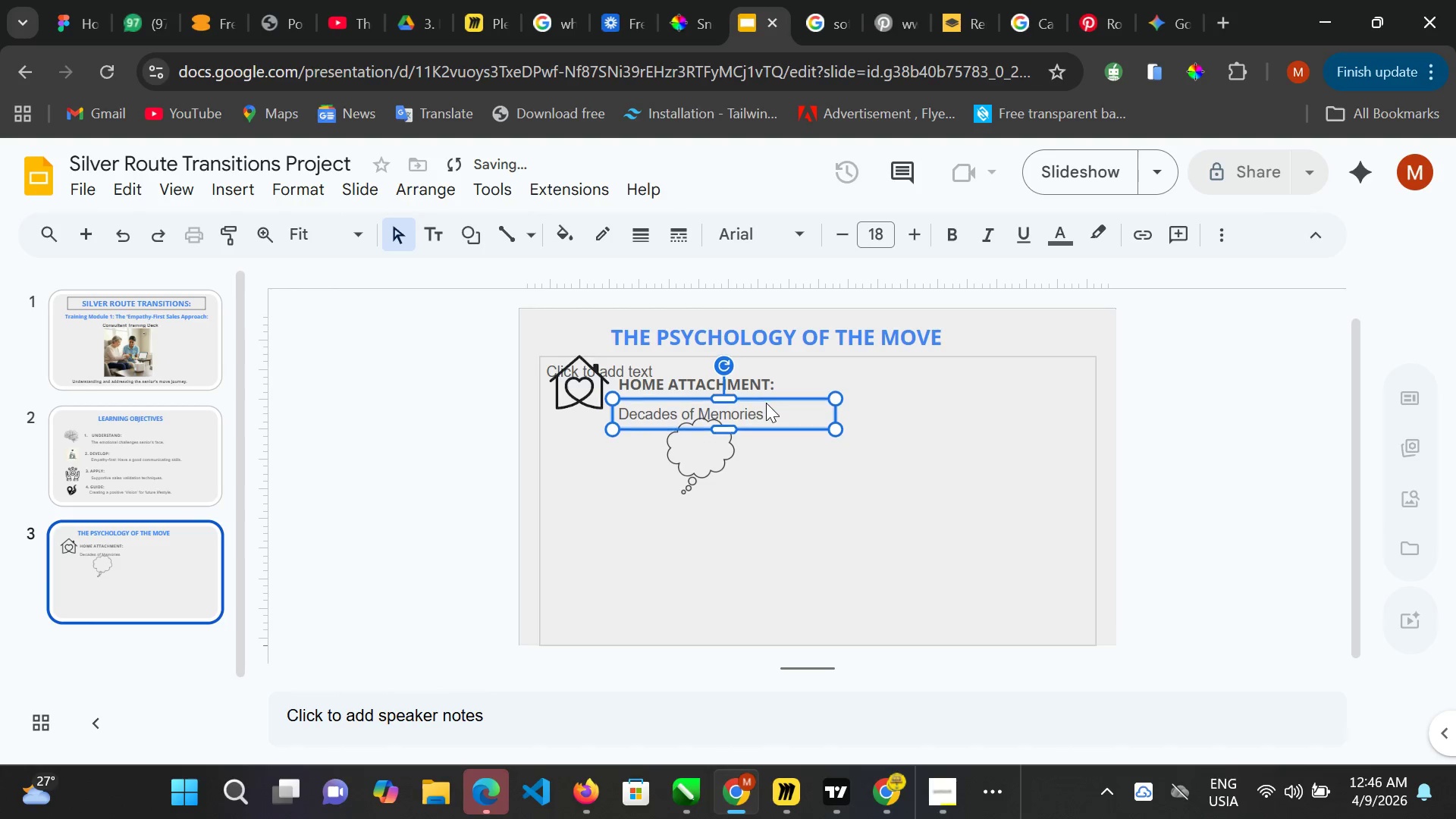 
key(ArrowUp)
 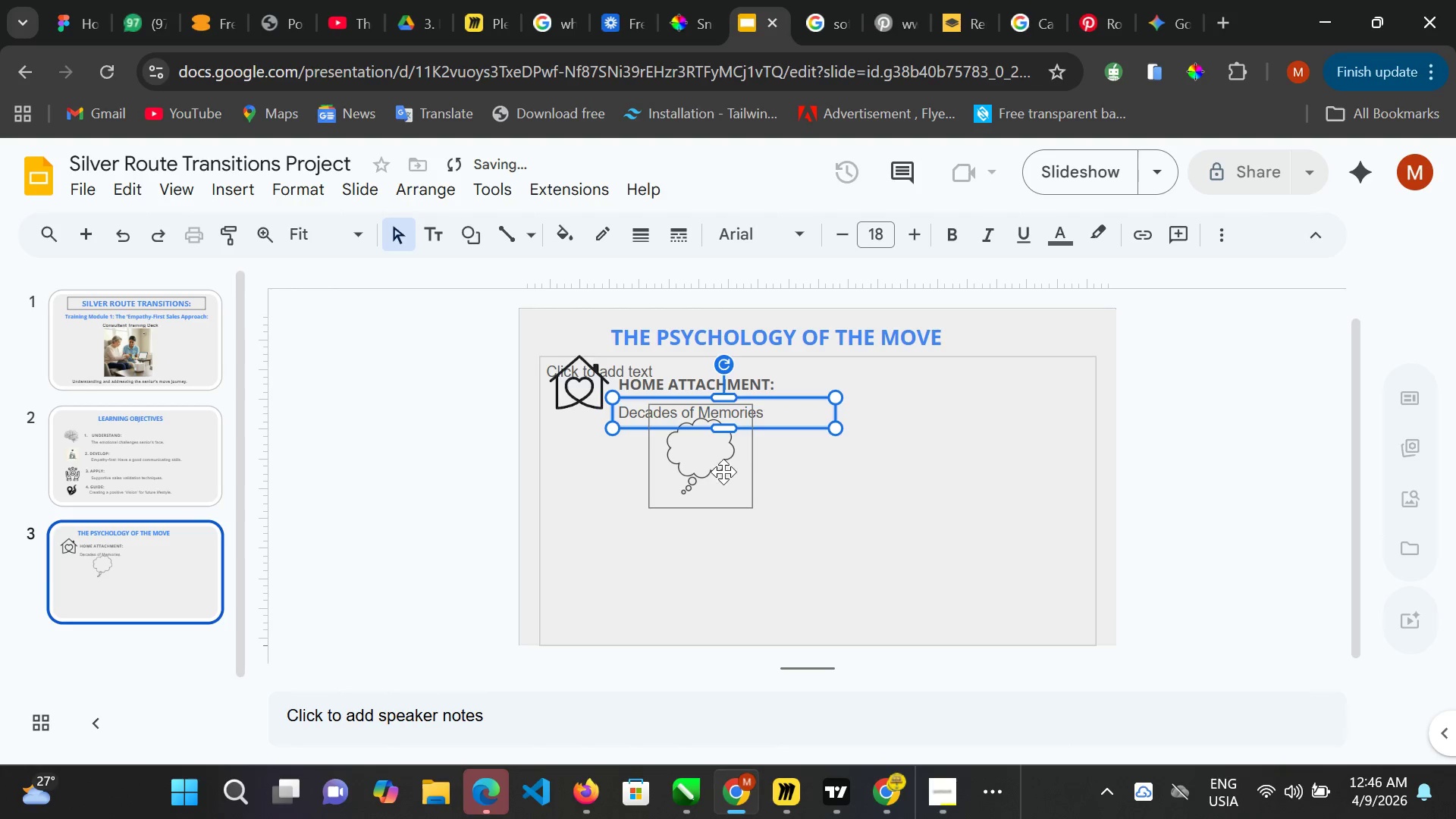 
left_click_drag(start_coordinate=[724, 471], to_coordinate=[749, 477])
 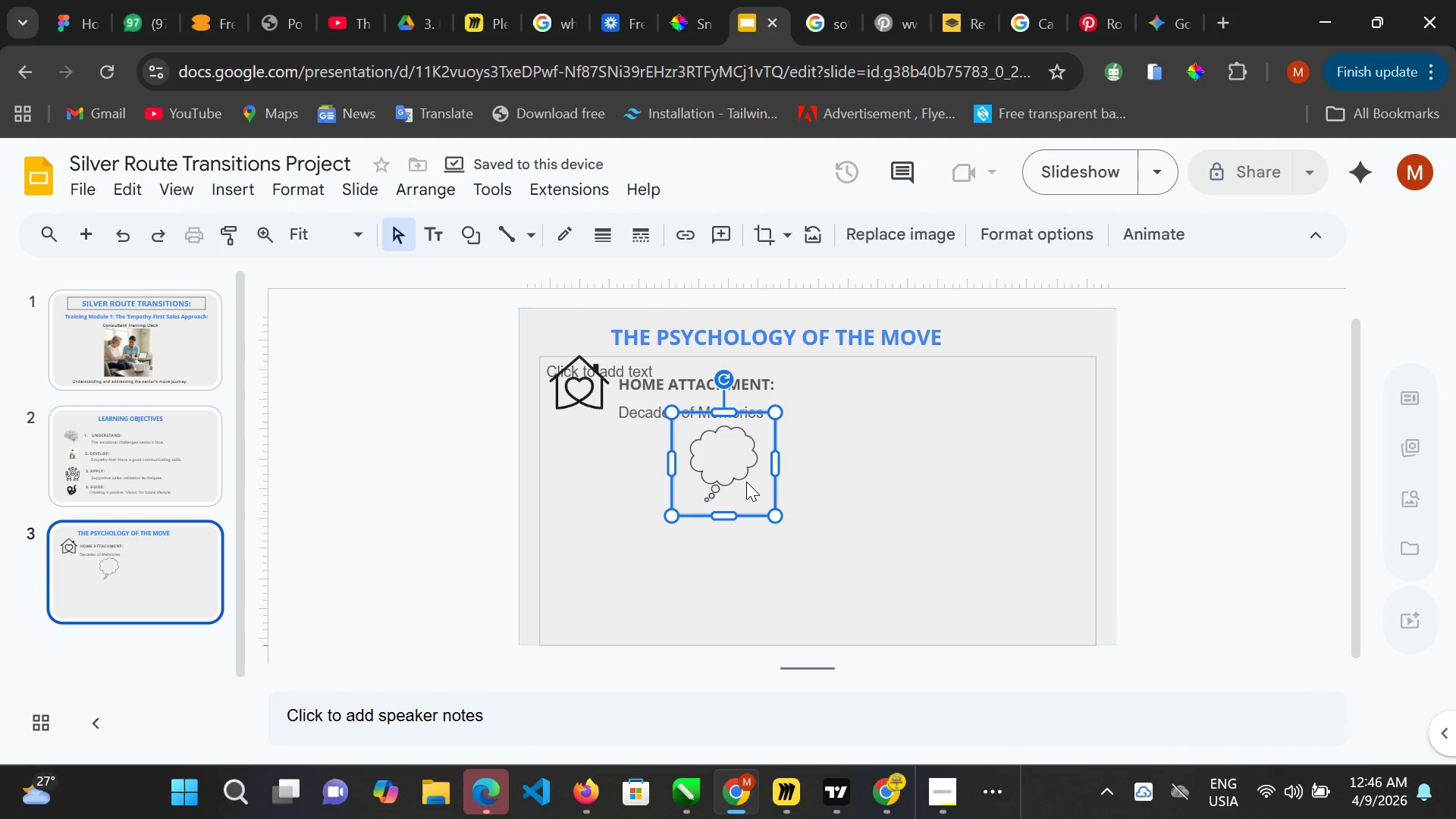 
left_click_drag(start_coordinate=[730, 472], to_coordinate=[717, 470])
 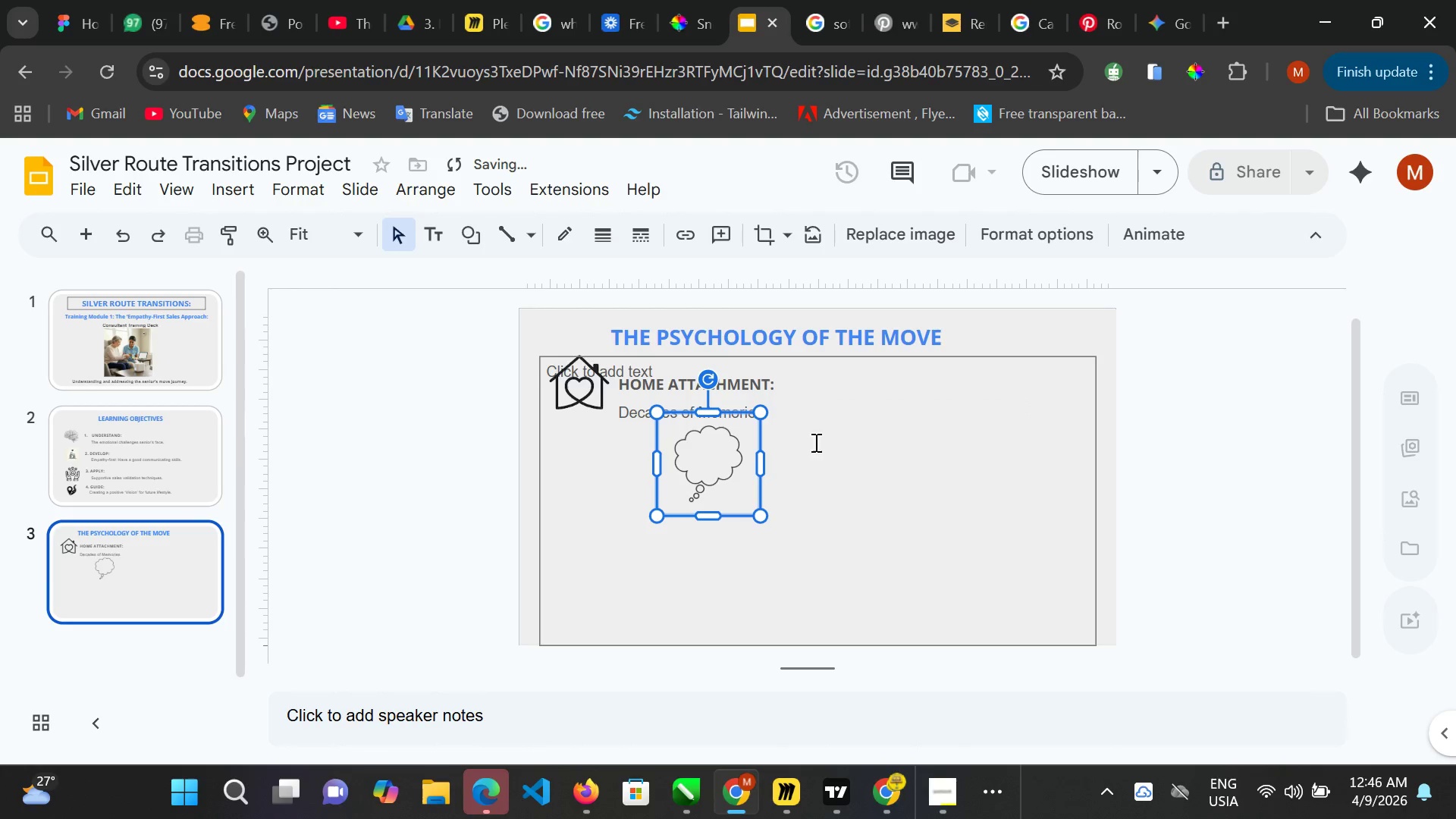 
left_click([813, 430])
 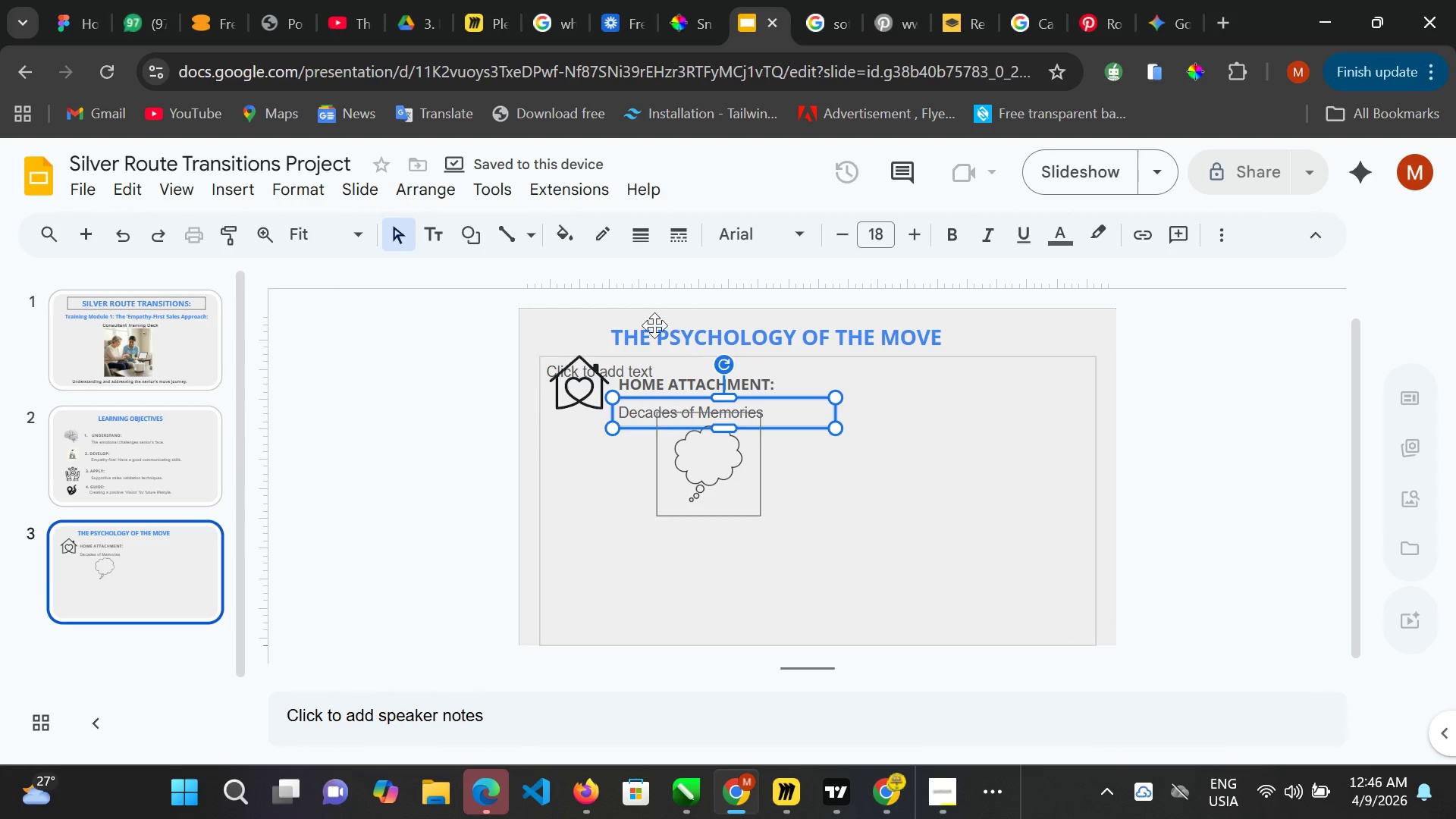 
left_click([496, 224])
 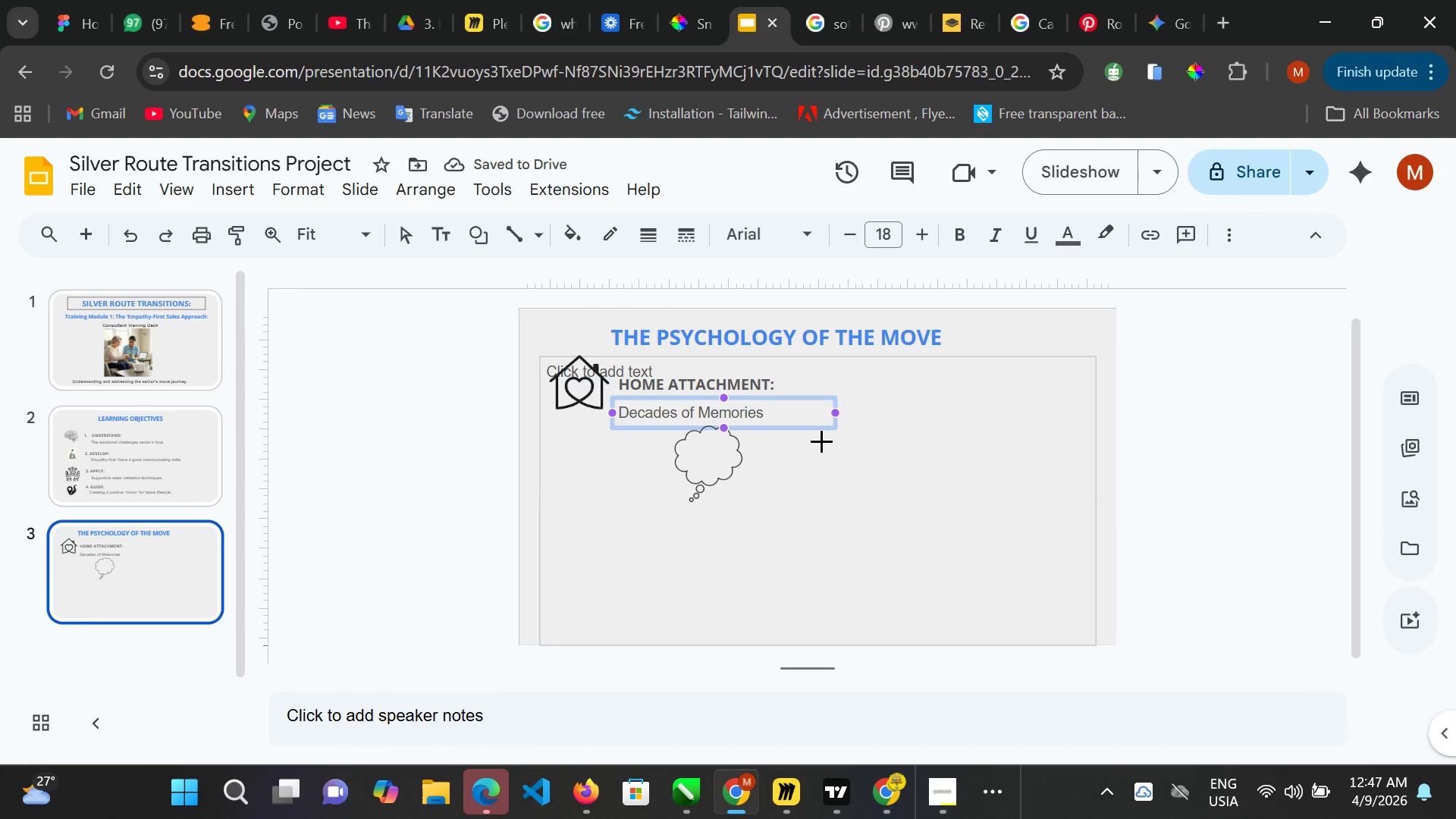 
wait(5.67)
 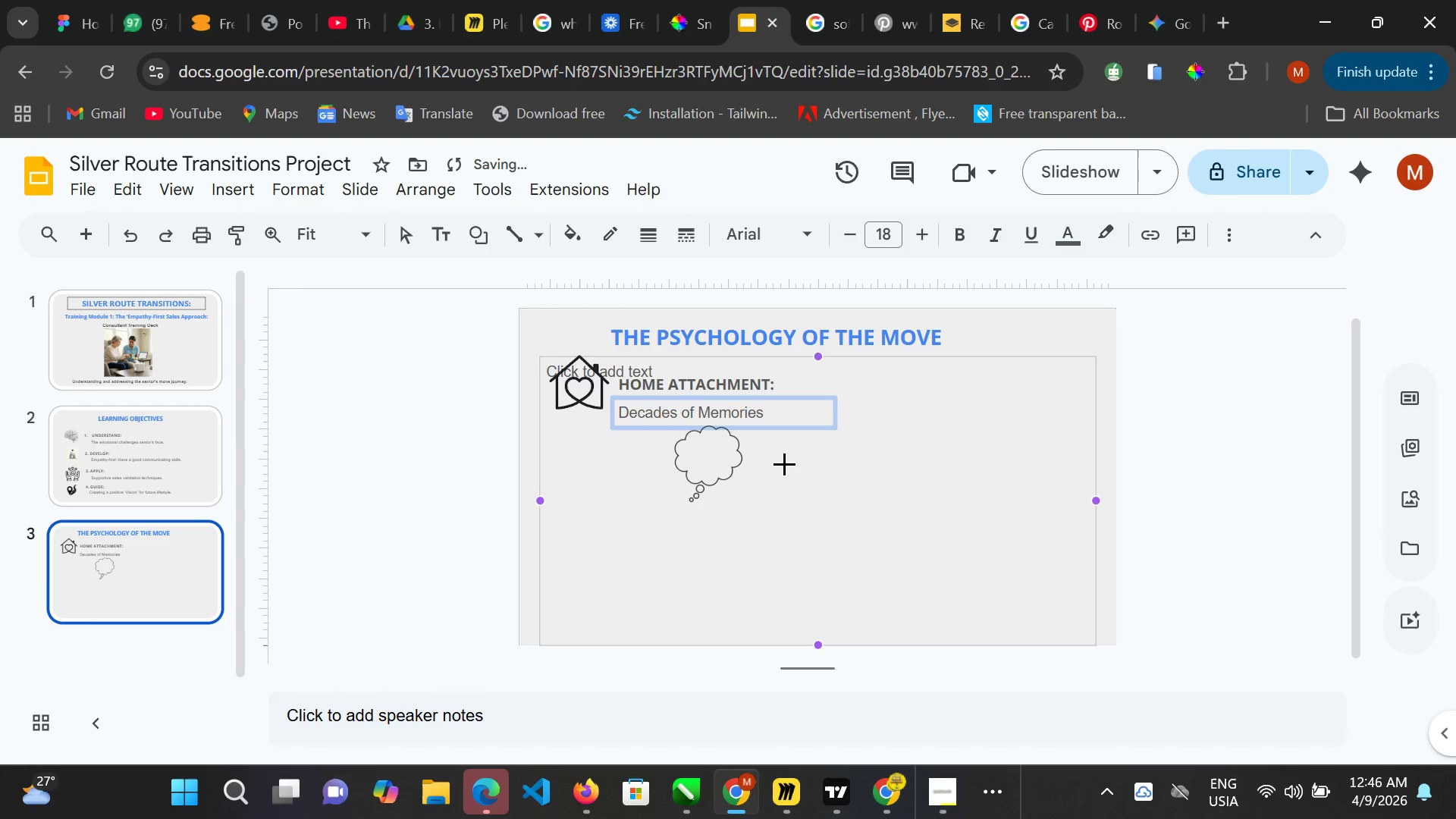 
hold_key(key=ControlLeft, duration=1.53)
left_click_drag(start_coordinate=[821, 441], to_coordinate=[826, 610])
 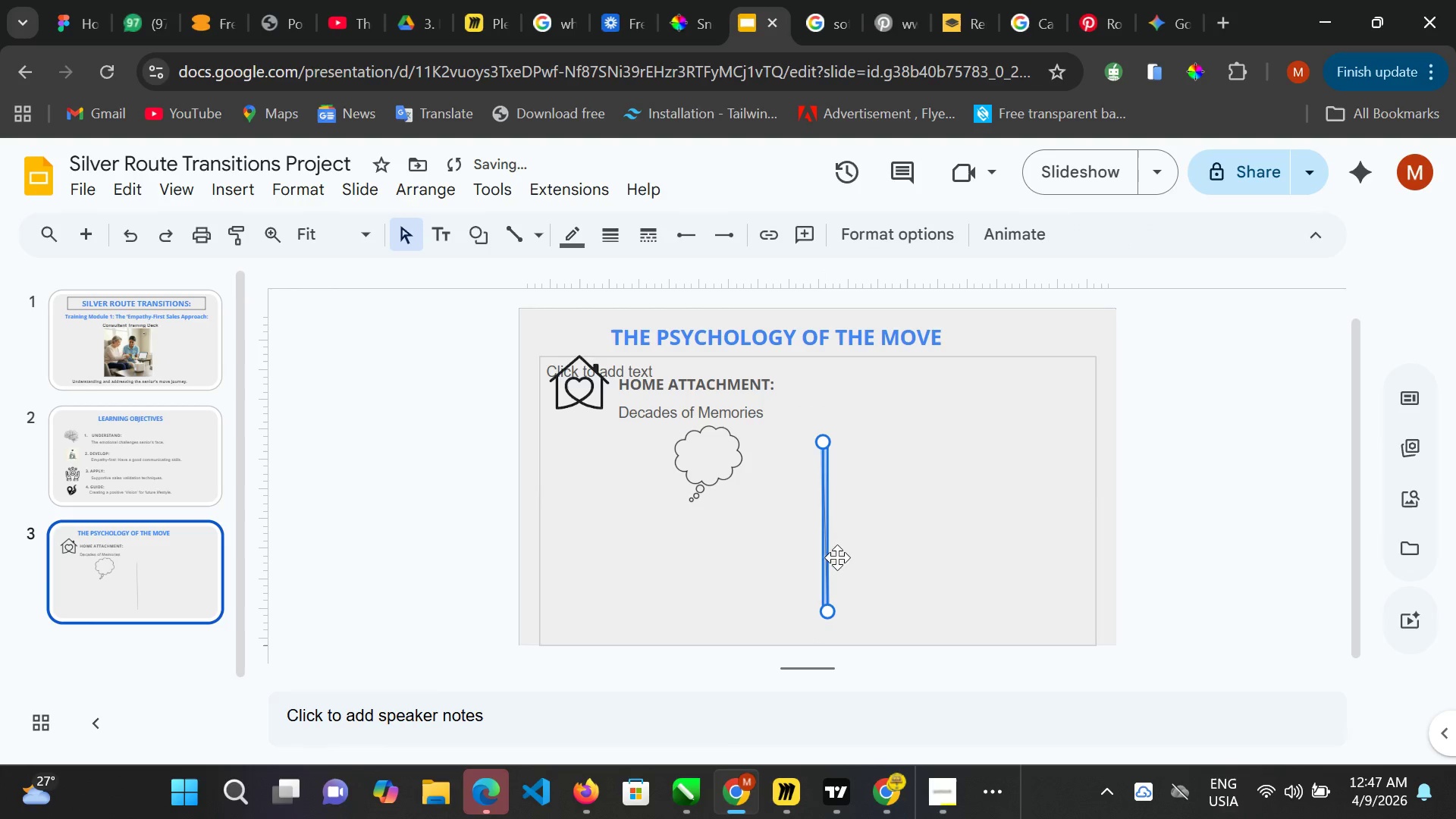 
hold_key(key=ControlLeft, duration=1.5)
 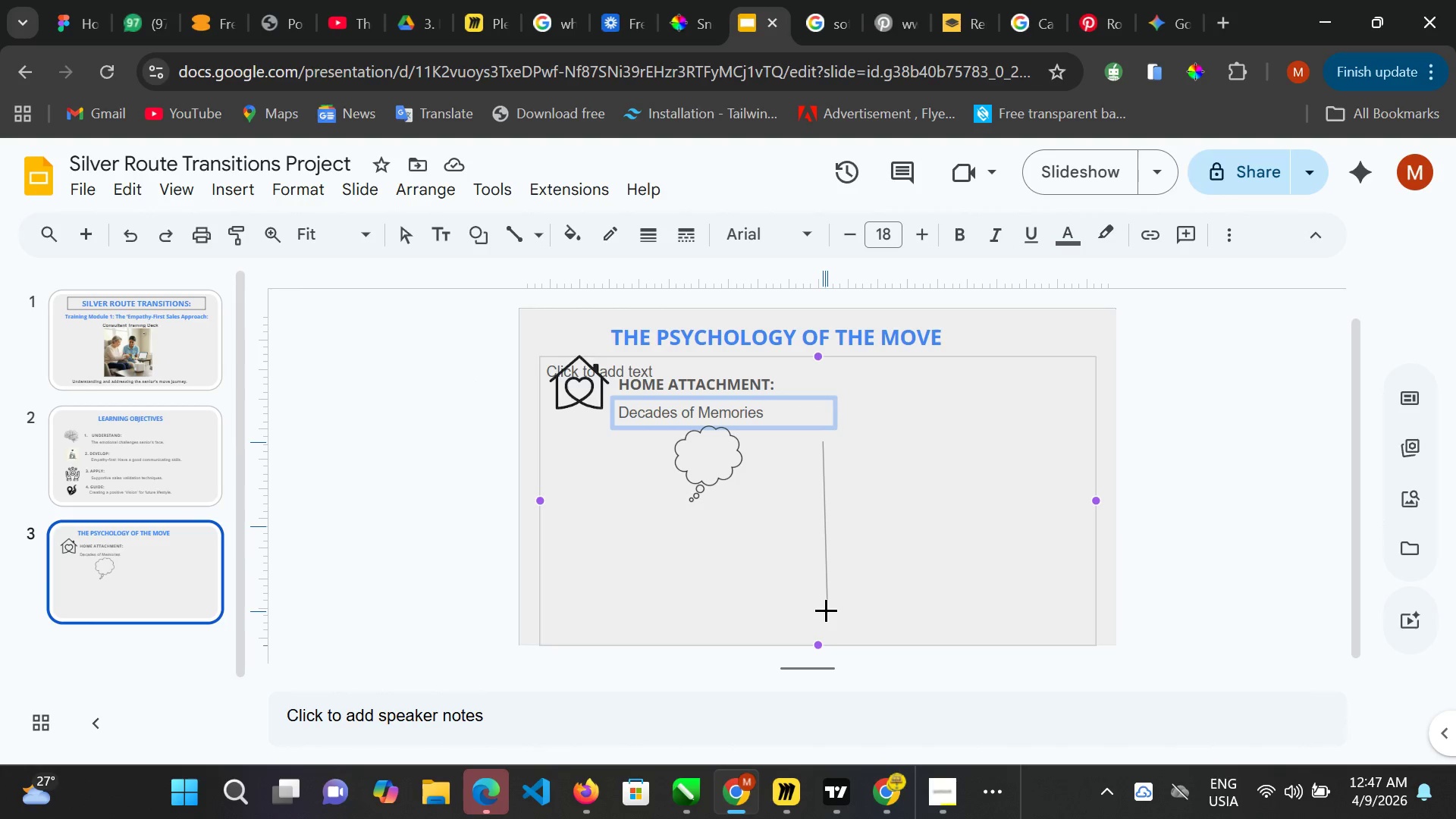 
hold_key(key=ControlLeft, duration=1.52)
 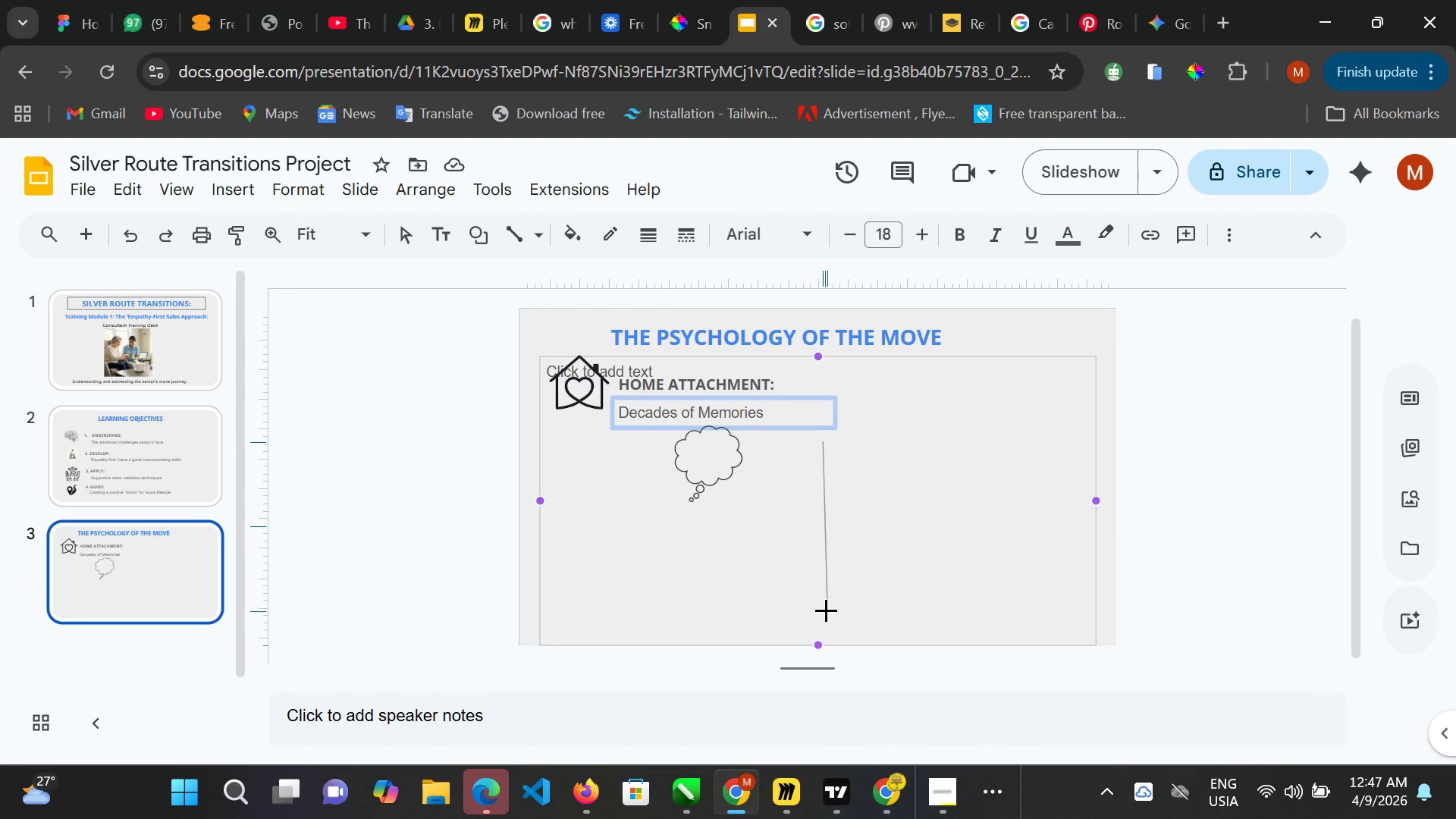 
hold_key(key=ControlLeft, duration=1.51)
 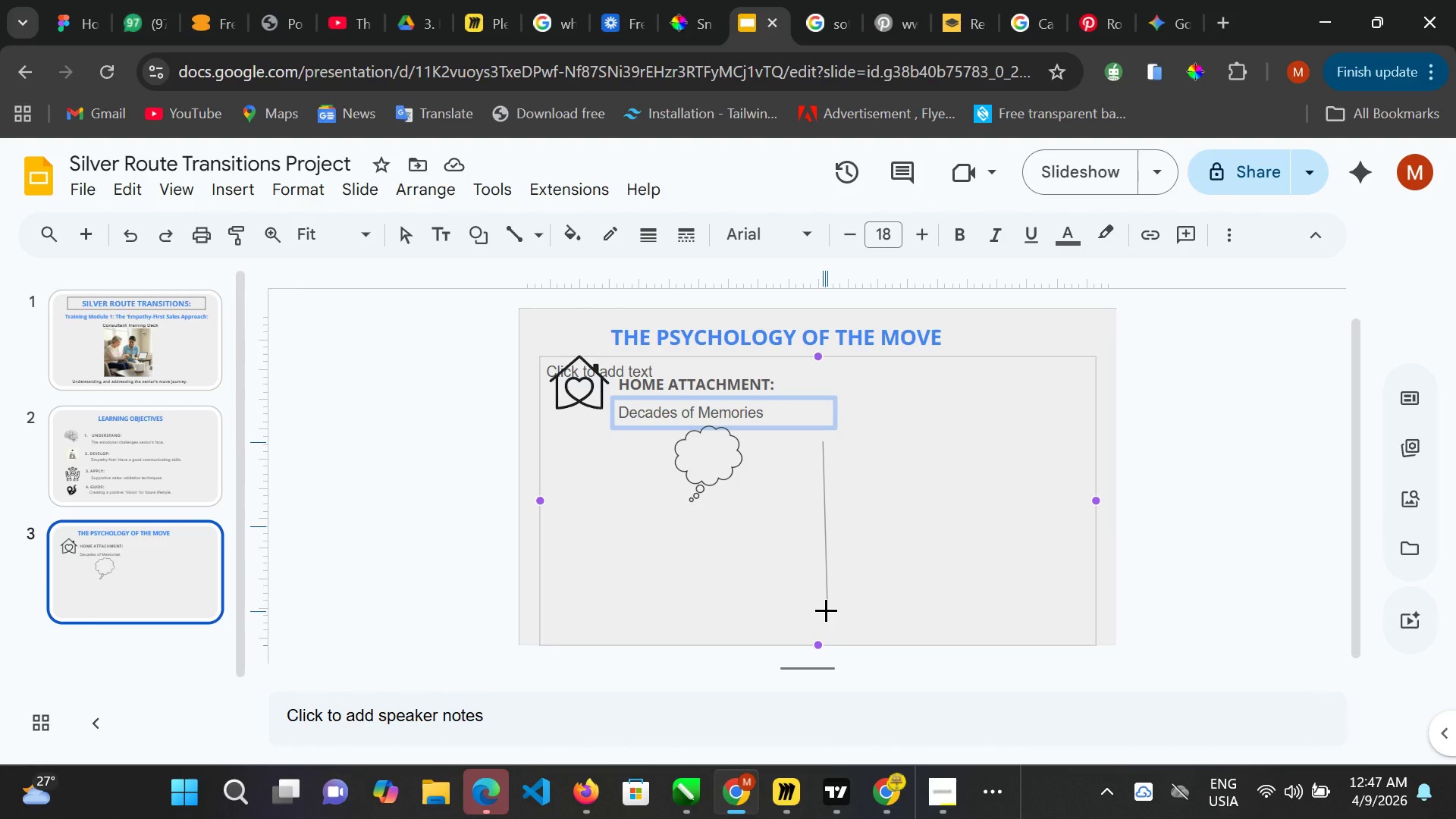 
hold_key(key=ControlLeft, duration=1.5)
 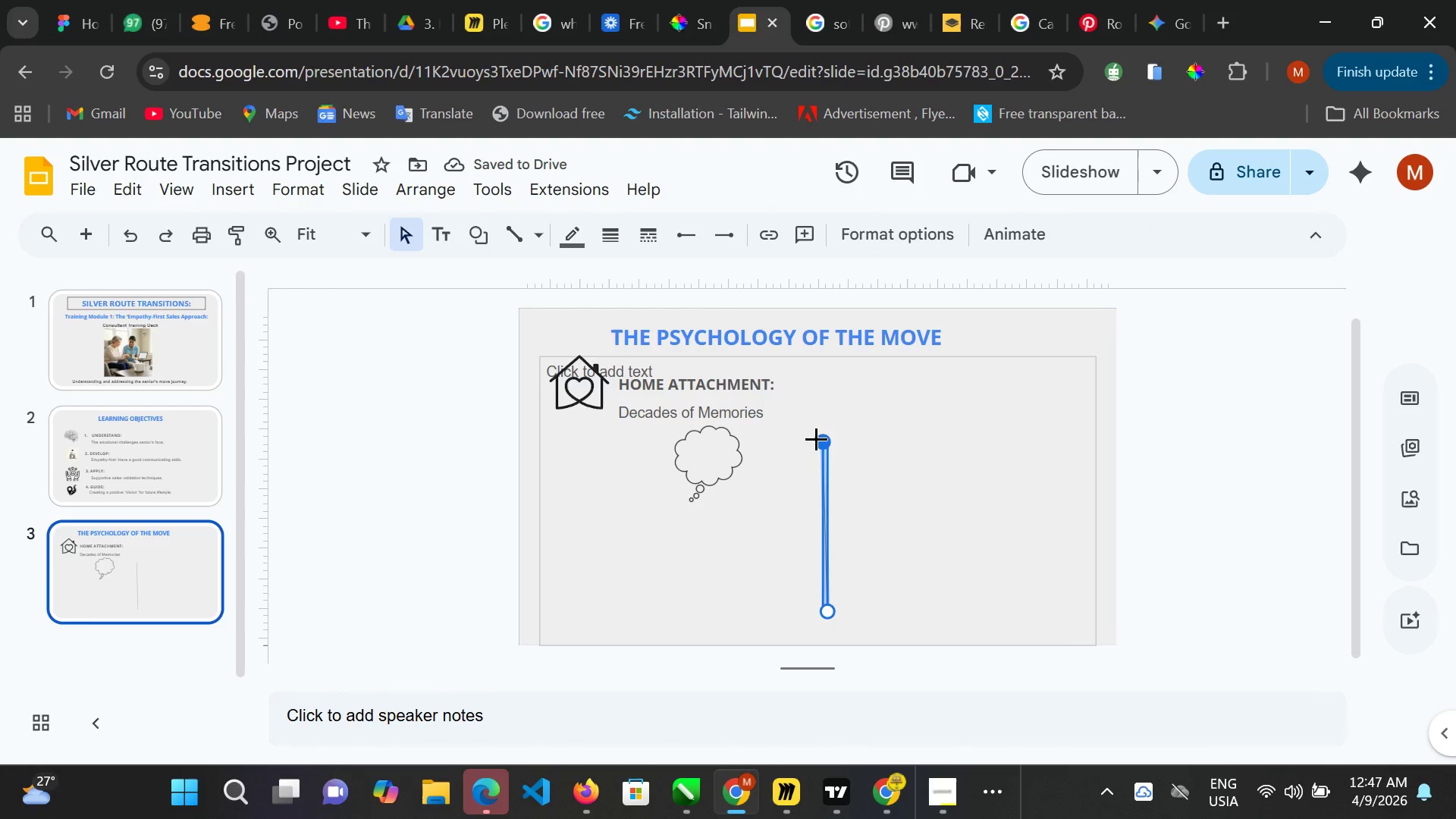 
wait(6.33)
 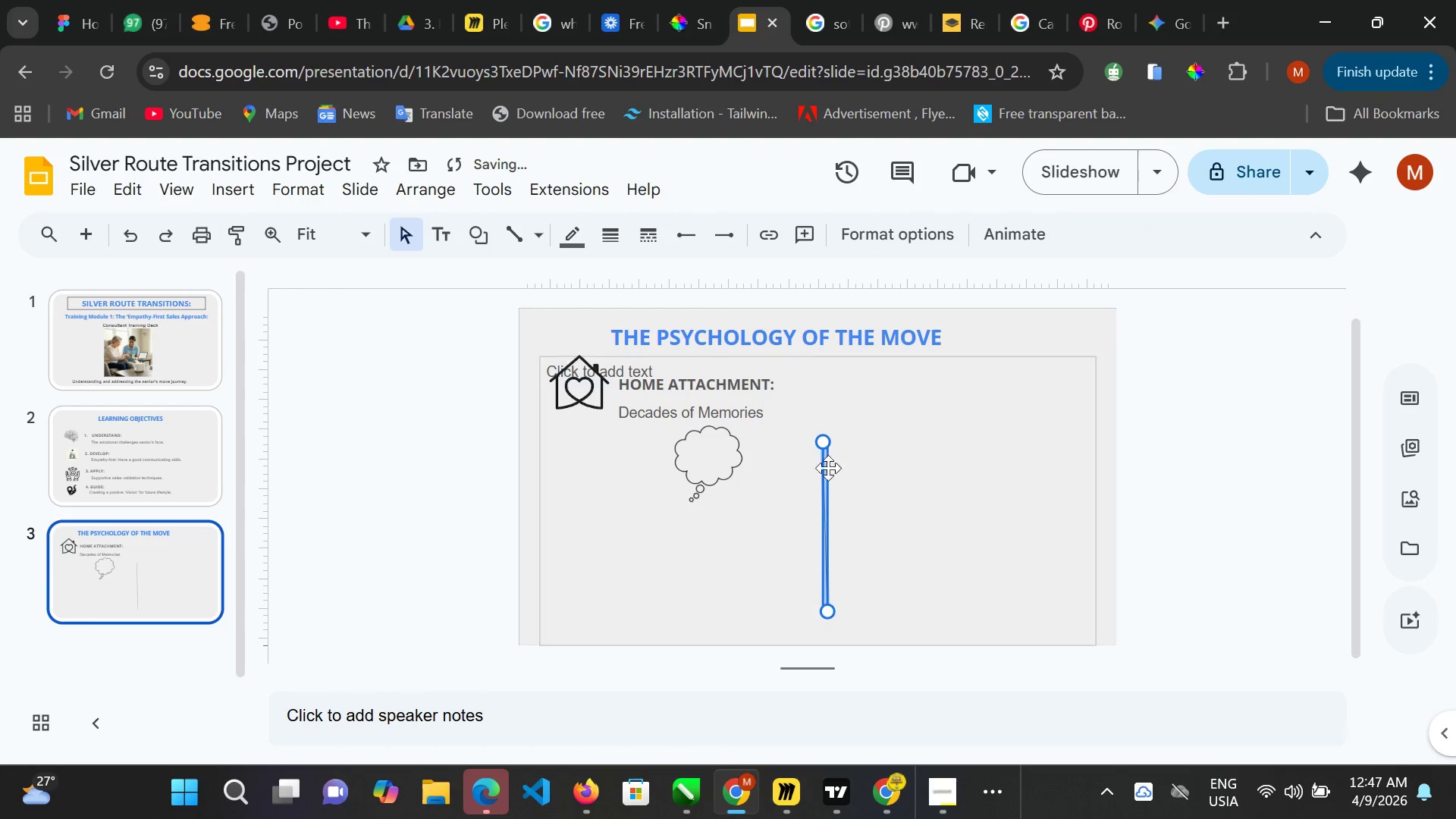 
left_click_drag(start_coordinate=[721, 463], to_coordinate=[746, 466])
 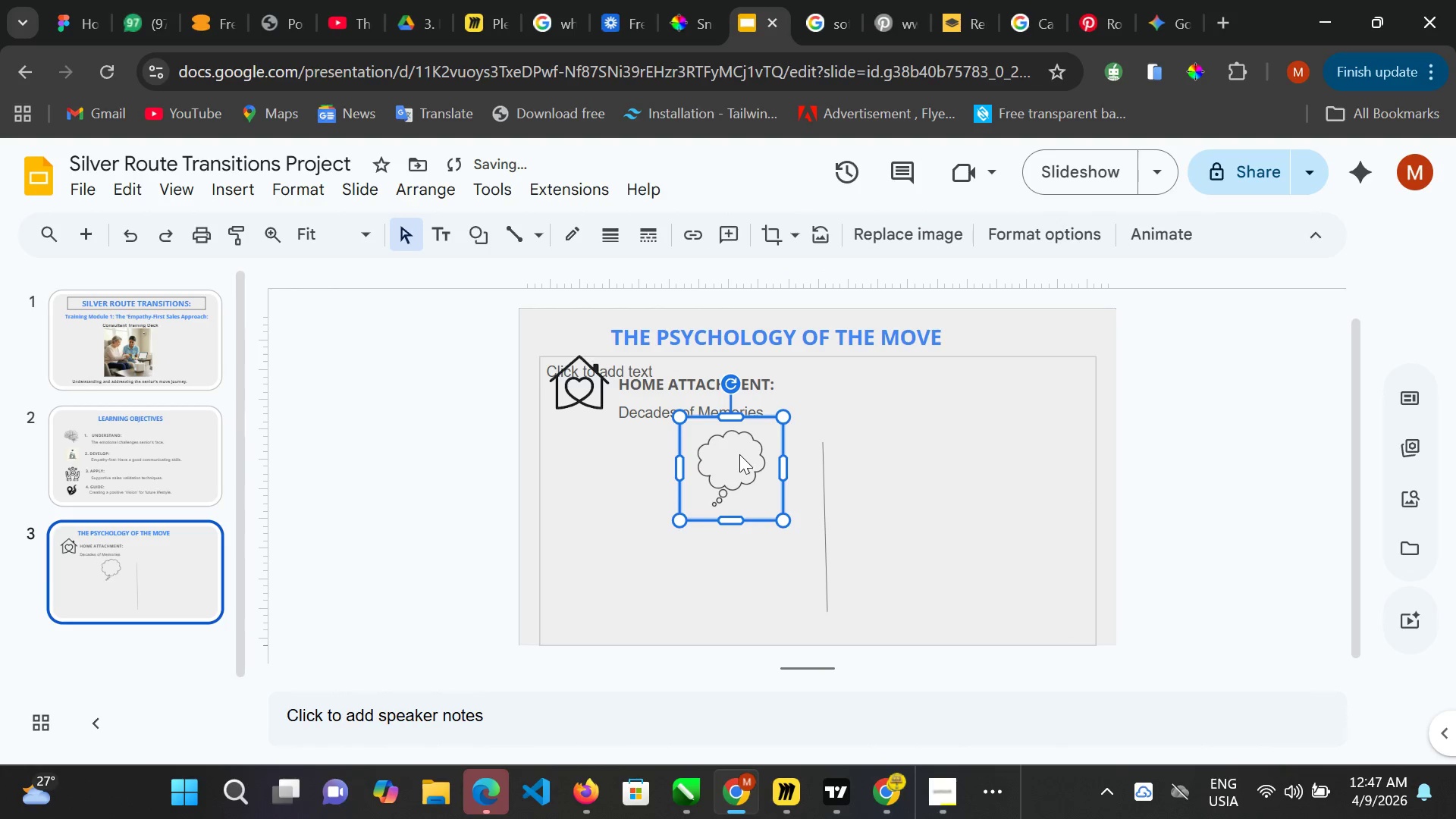 
left_click_drag(start_coordinate=[739, 454], to_coordinate=[745, 472])
 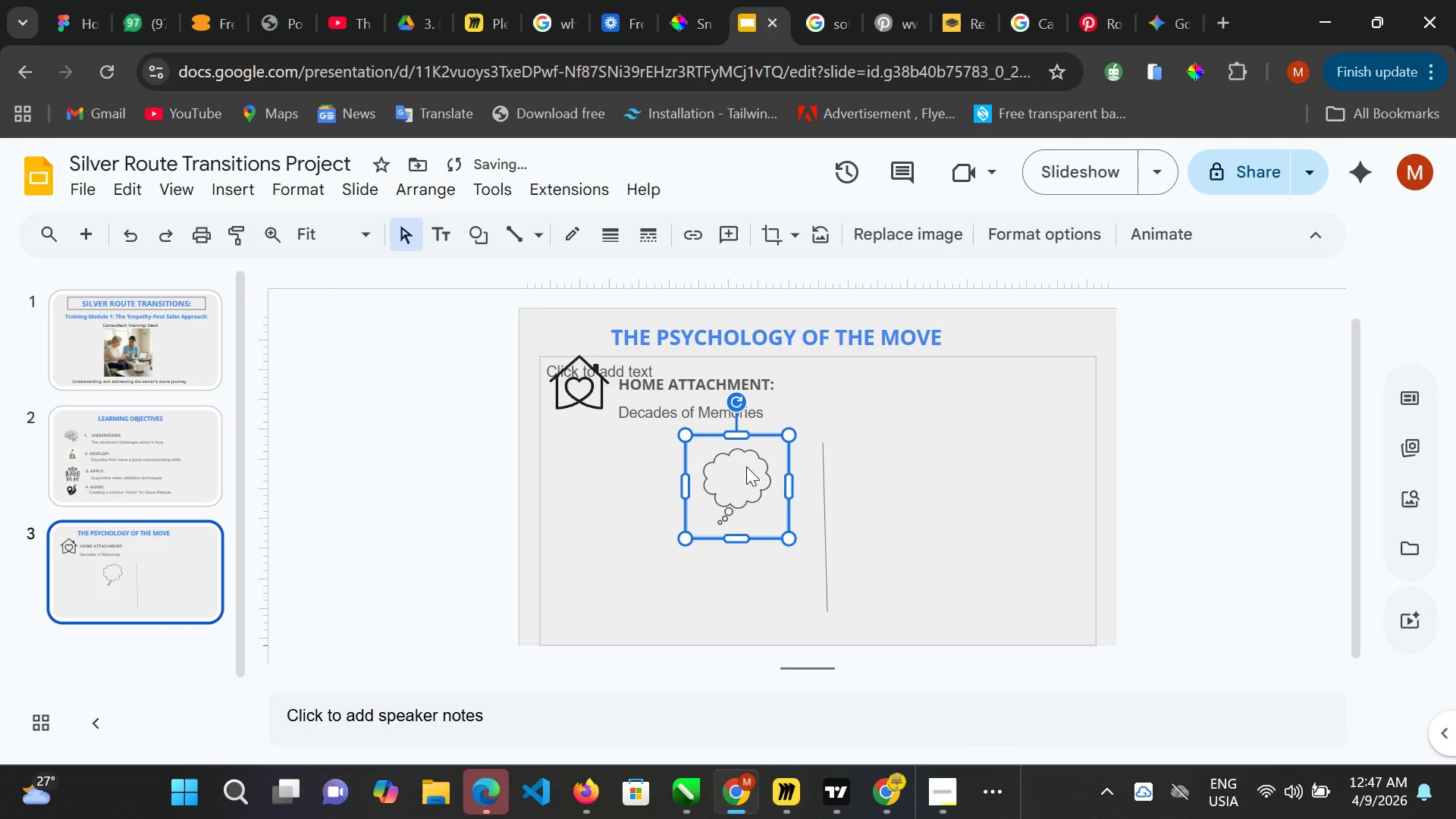 
left_click_drag(start_coordinate=[746, 466], to_coordinate=[756, 453])
 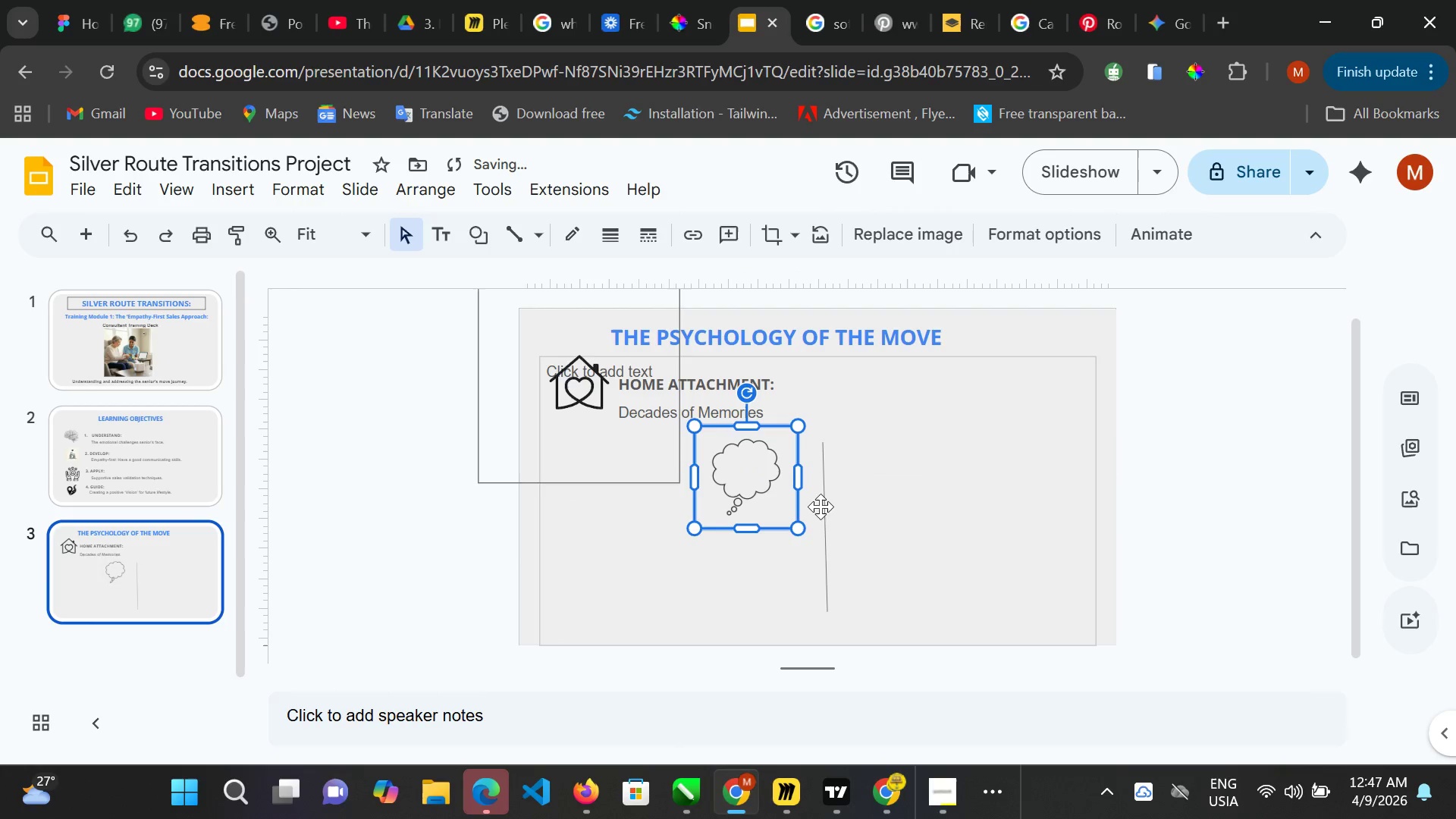 
left_click([827, 519])
 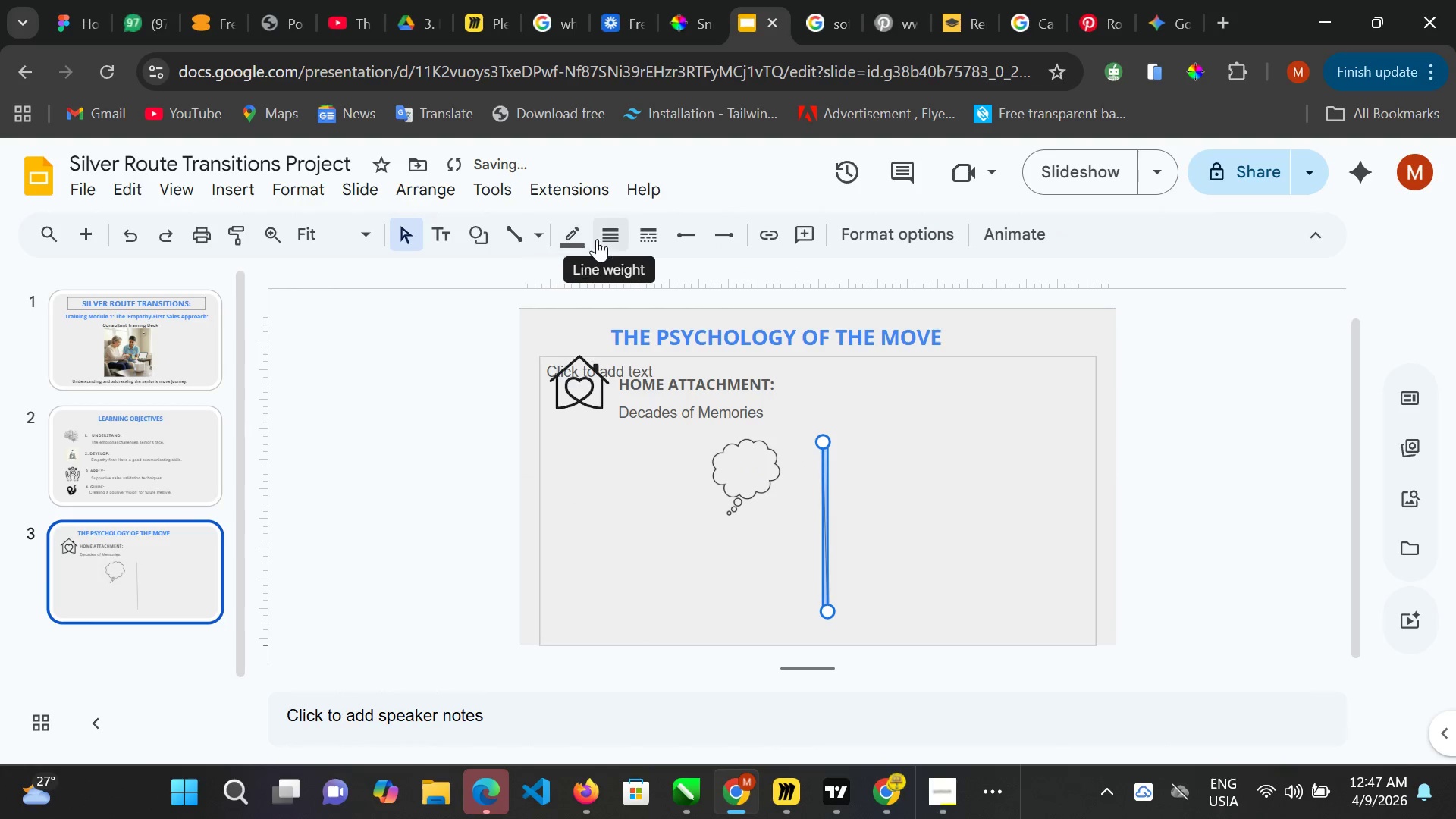 
left_click([603, 236])
 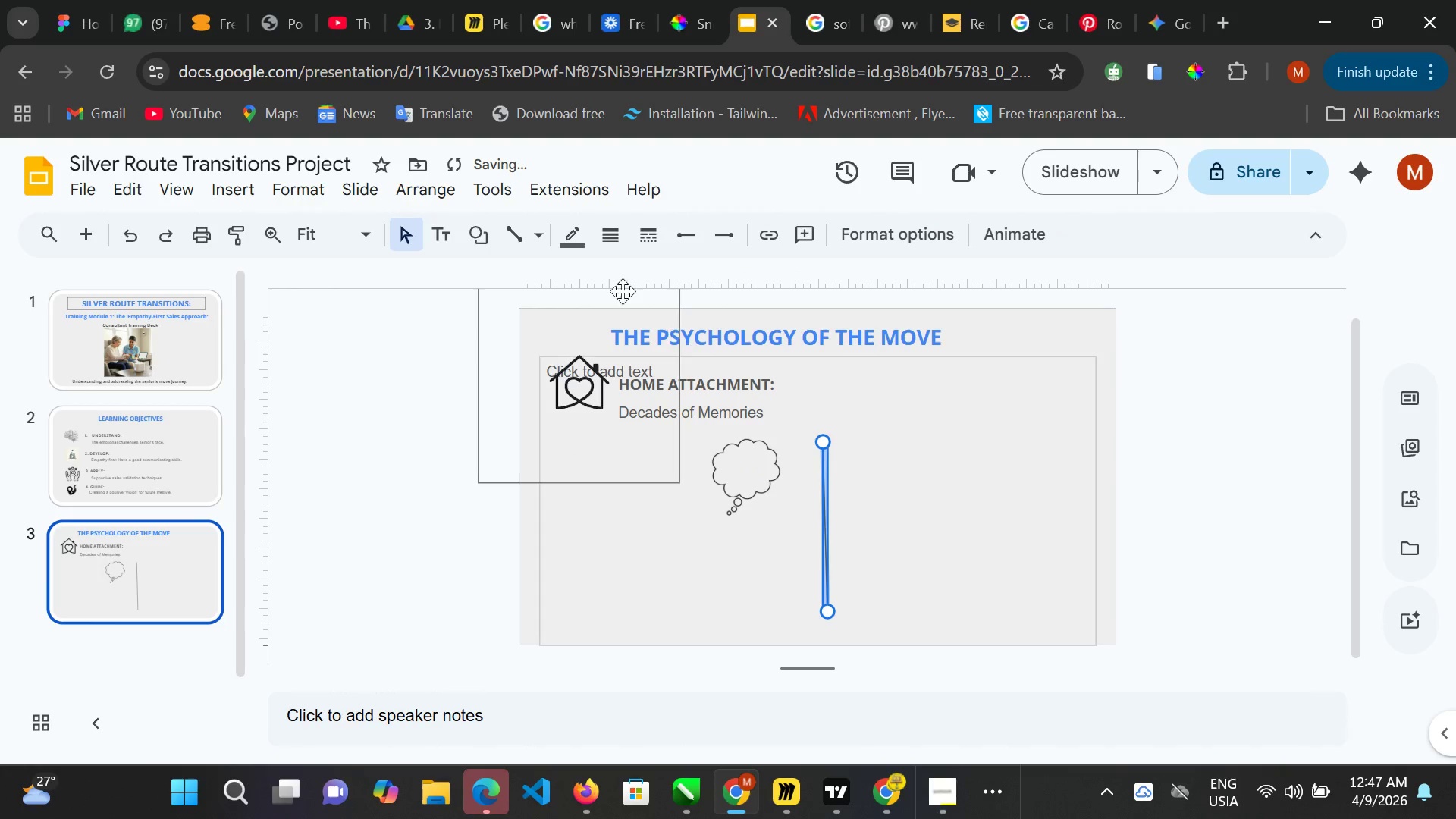 
left_click([523, 231])
 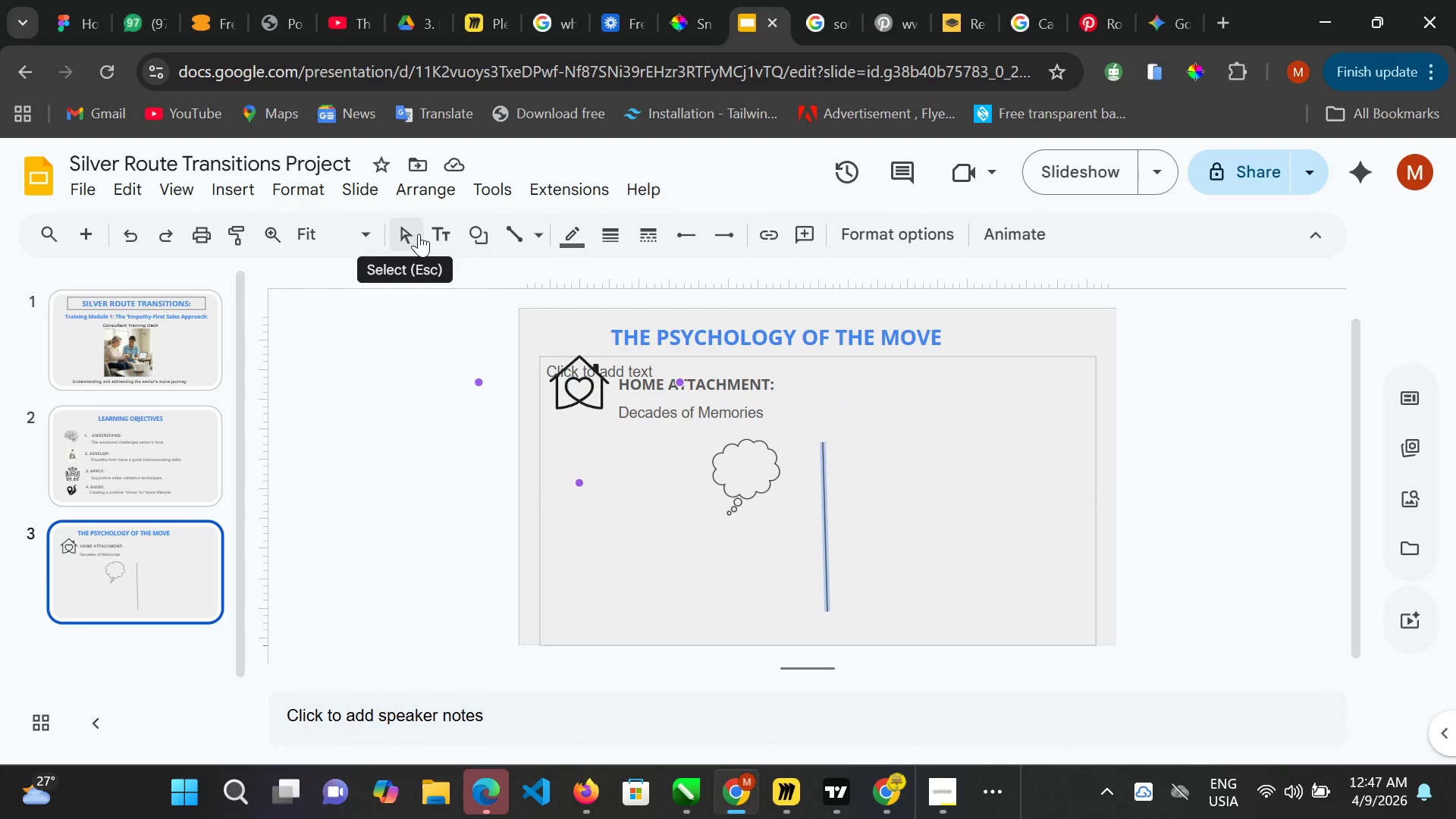 
wait(7.61)
 